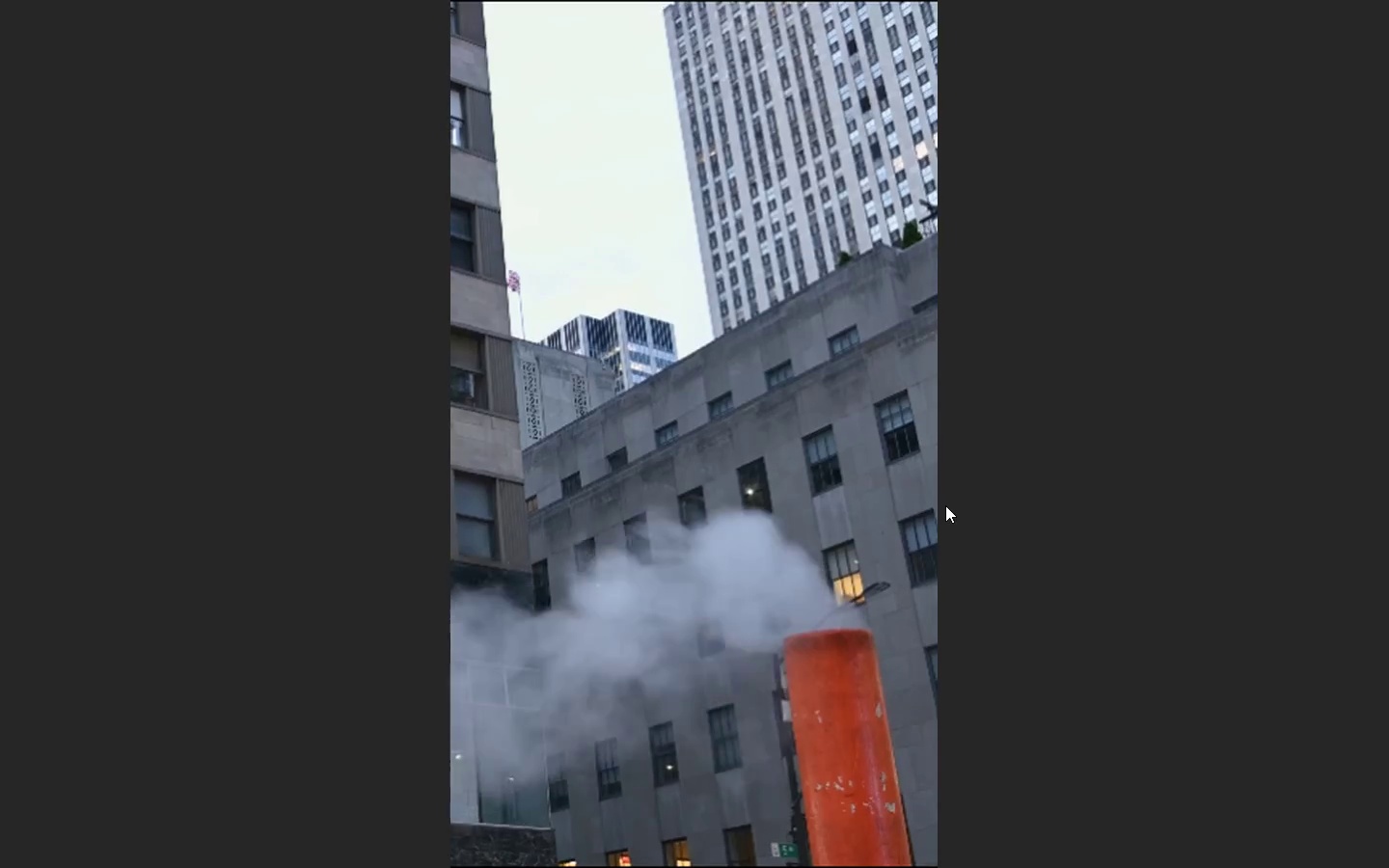 
key(Escape)
 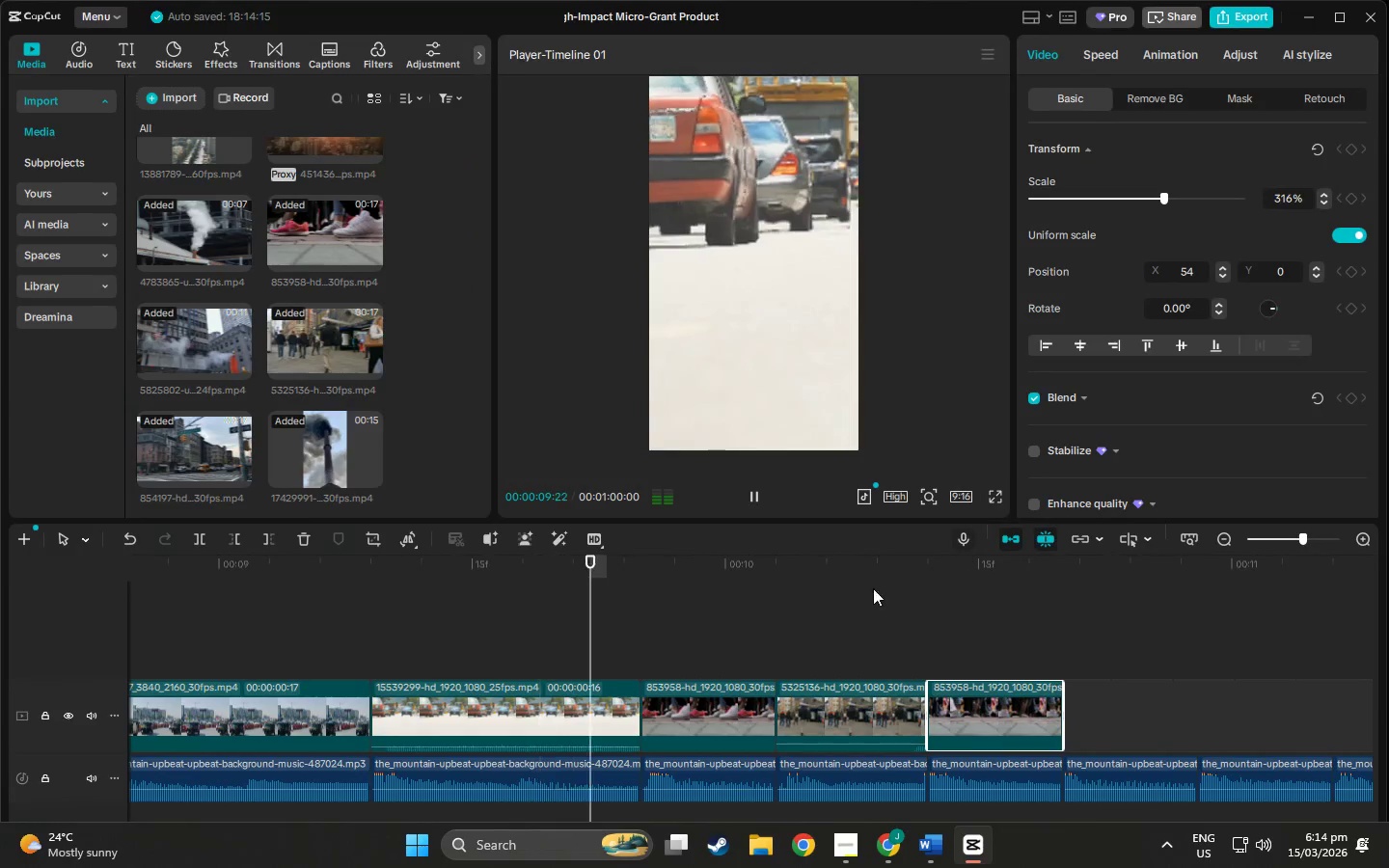 
key(Space)
 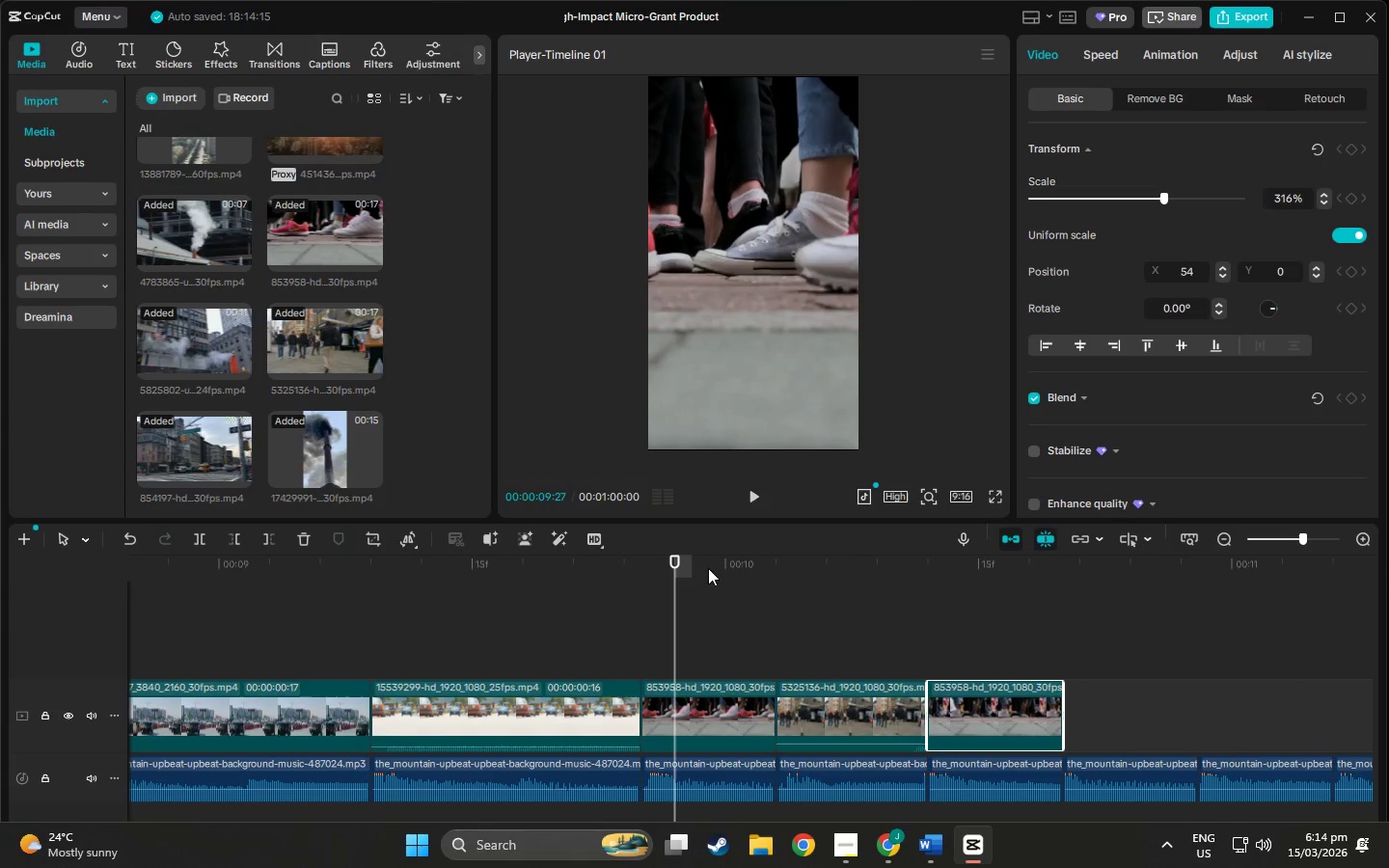 
left_click_drag(start_coordinate=[675, 562], to_coordinate=[1279, 677])
 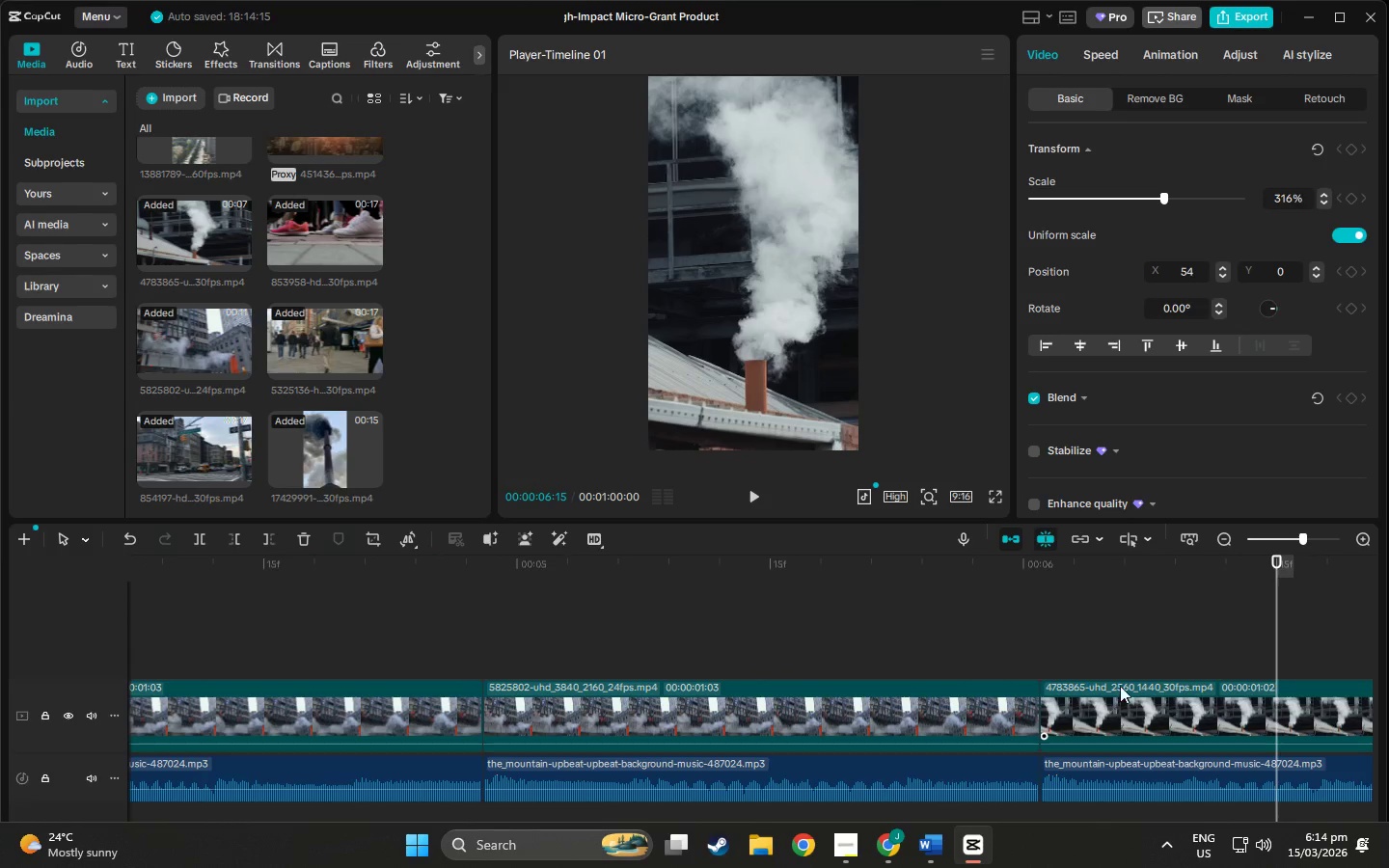 
left_click_drag(start_coordinate=[1120, 685], to_coordinate=[562, 697])
 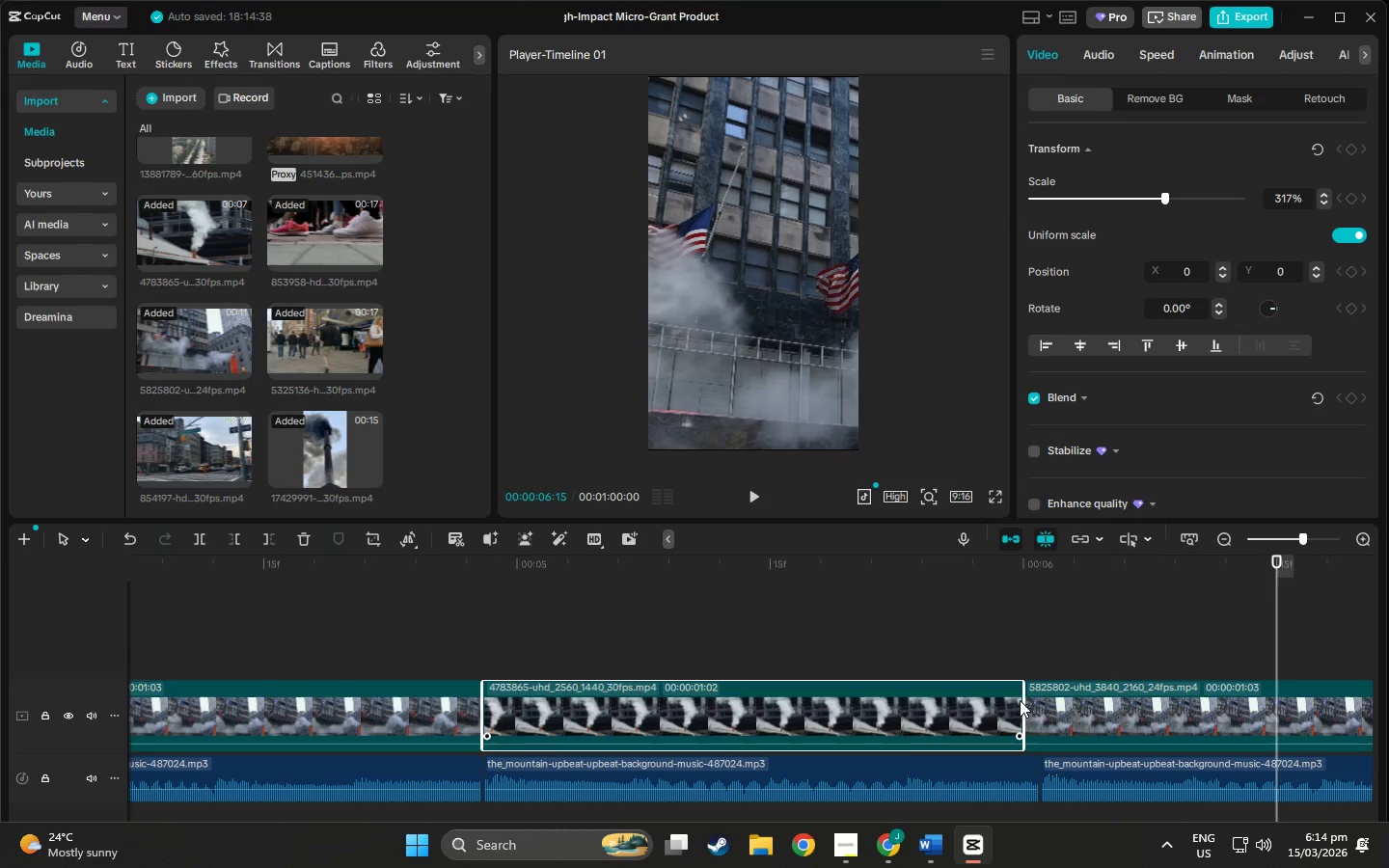 
left_click_drag(start_coordinate=[1021, 700], to_coordinate=[1044, 702])
 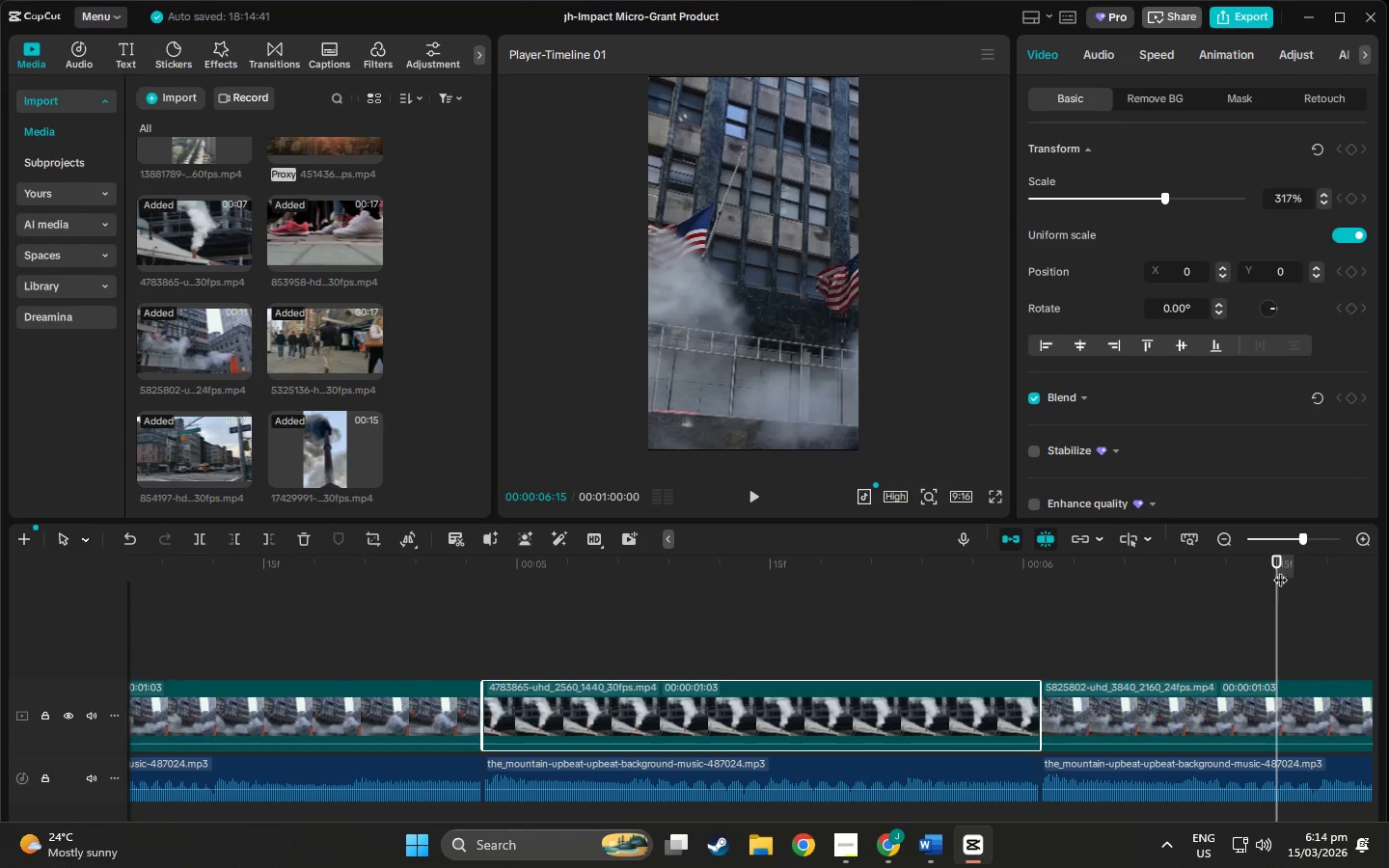 
left_click_drag(start_coordinate=[1280, 560], to_coordinate=[1381, 566])
 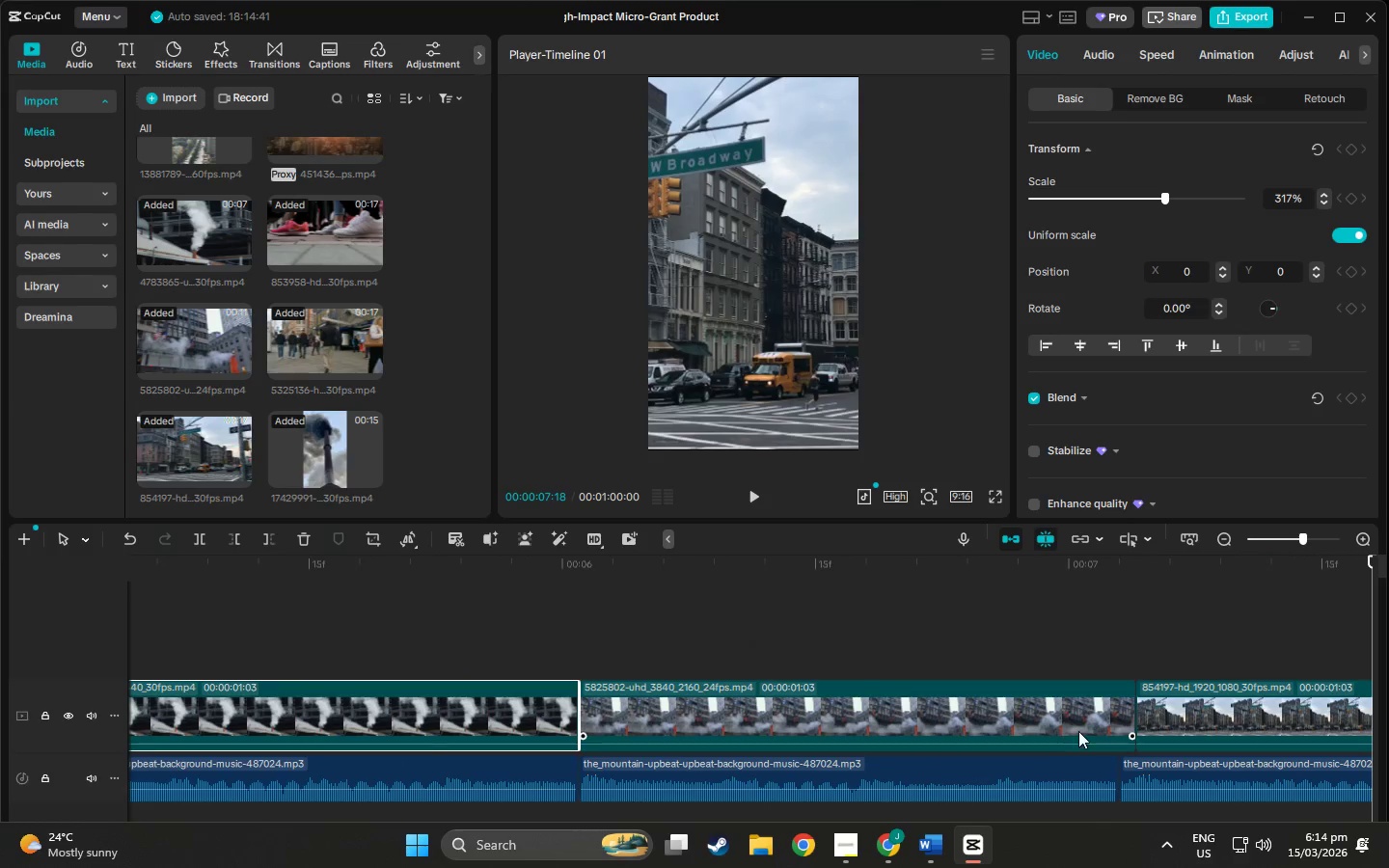 
left_click([1084, 725])
 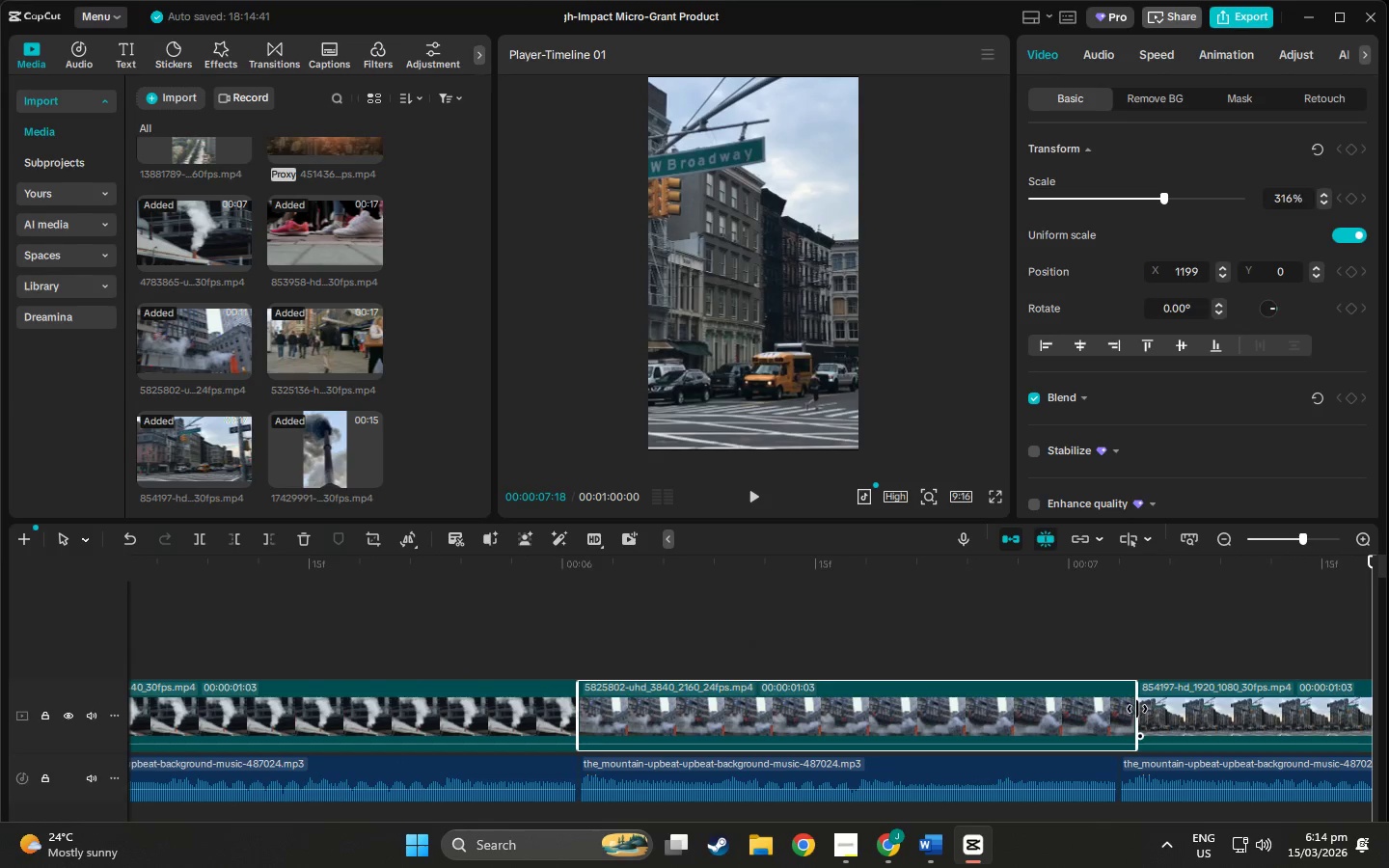 
left_click_drag(start_coordinate=[1137, 709], to_coordinate=[1114, 712])
 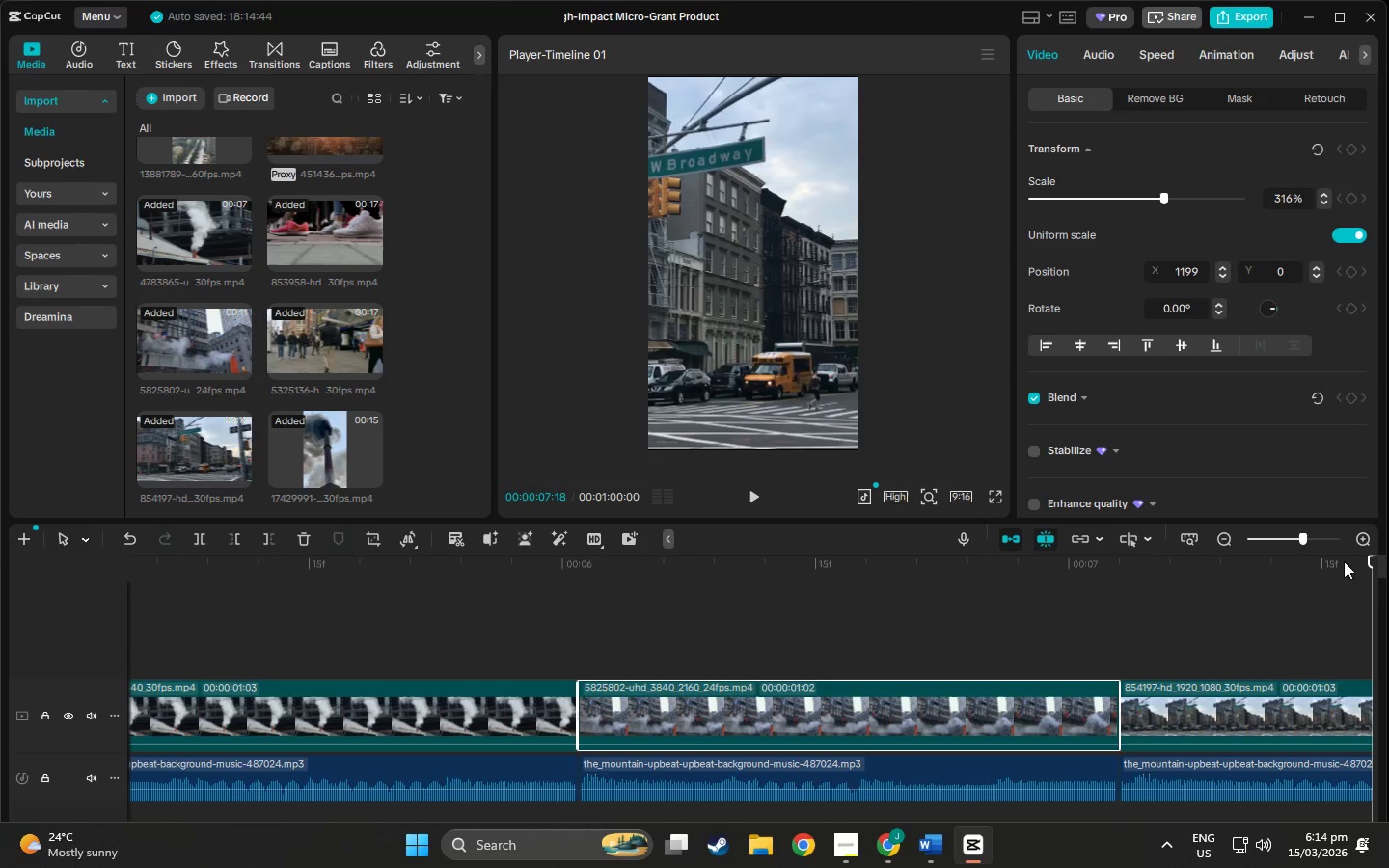 
left_click_drag(start_coordinate=[1366, 565], to_coordinate=[0, 649])
 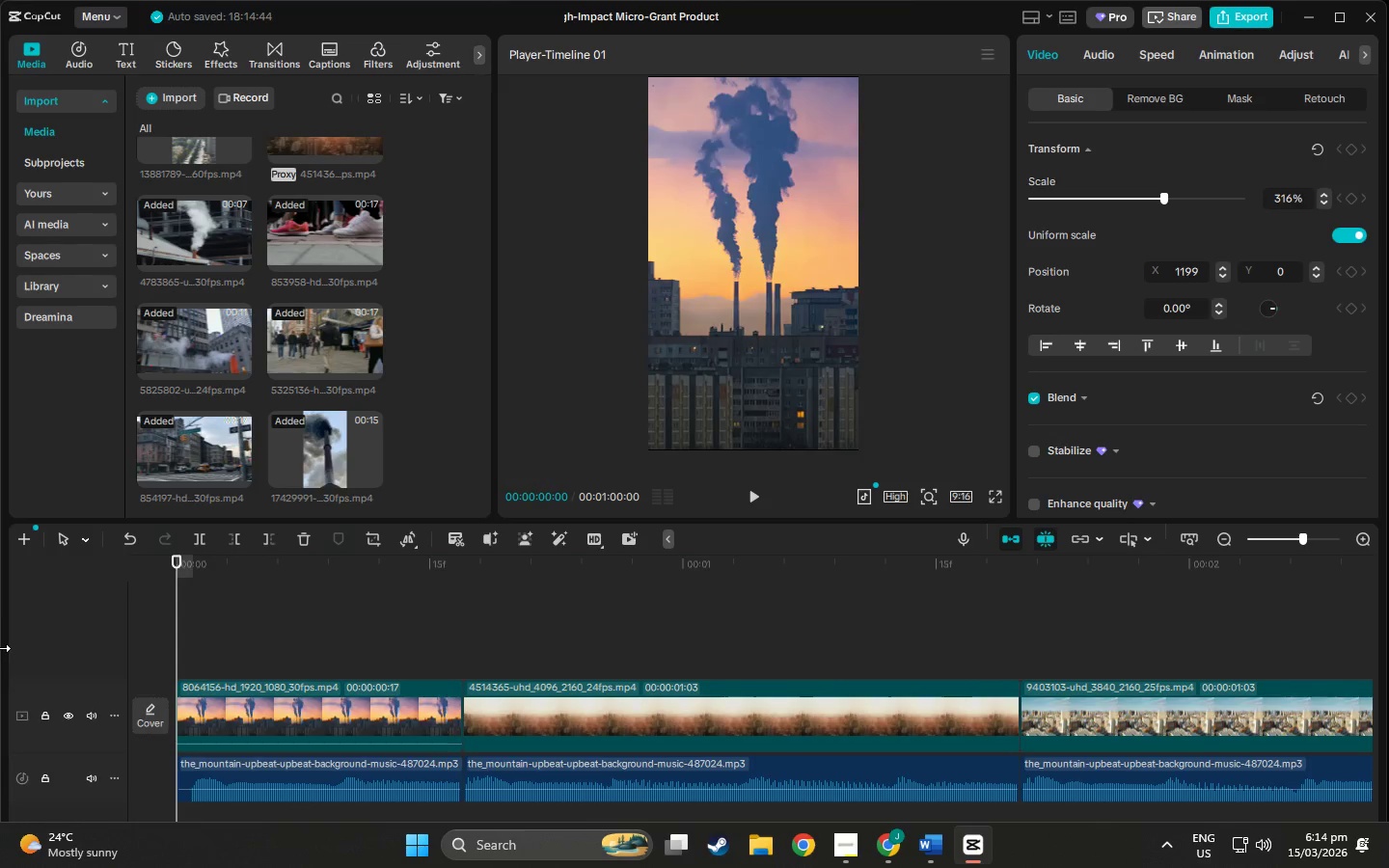 
key(Space)
 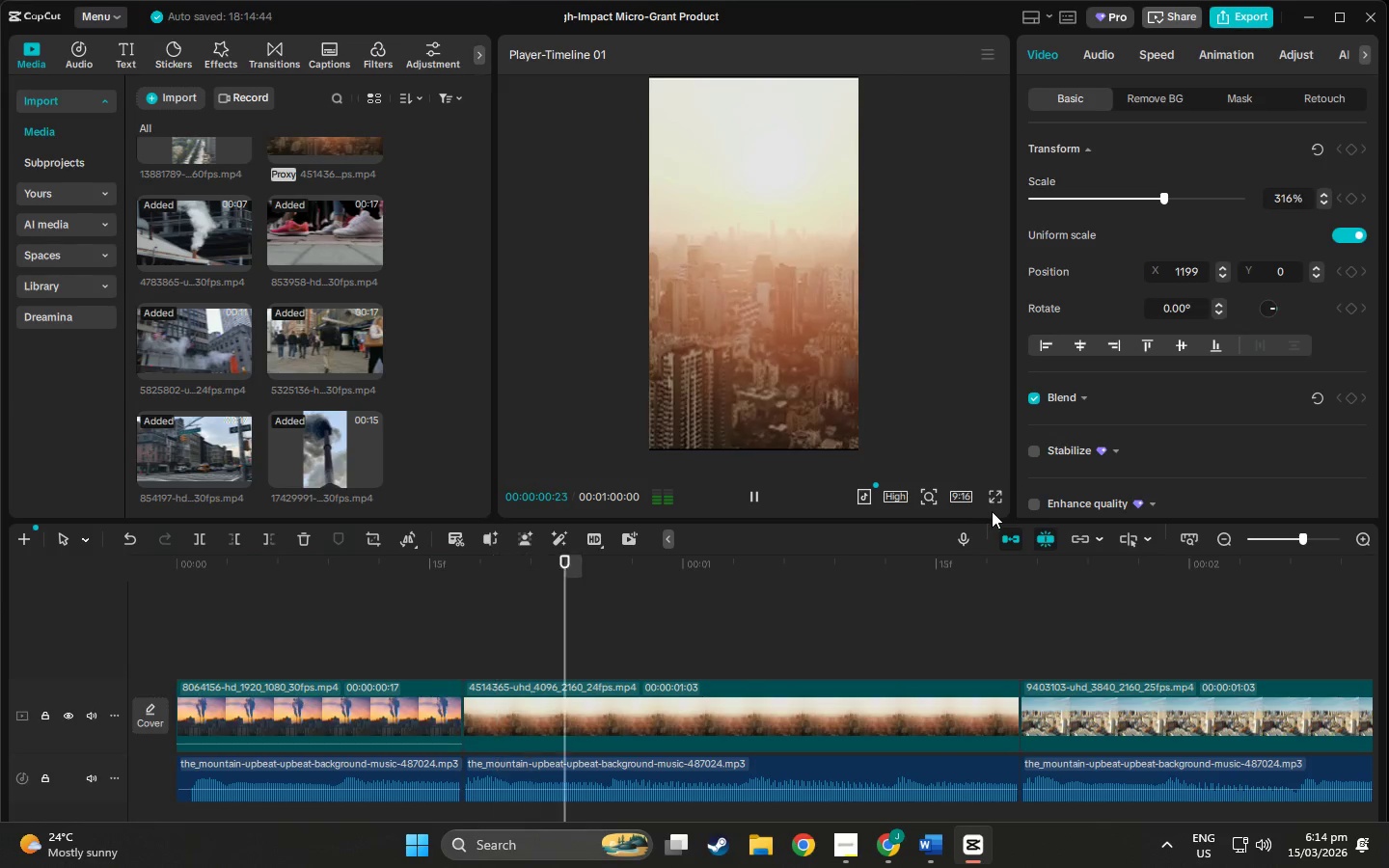 
left_click([994, 502])
 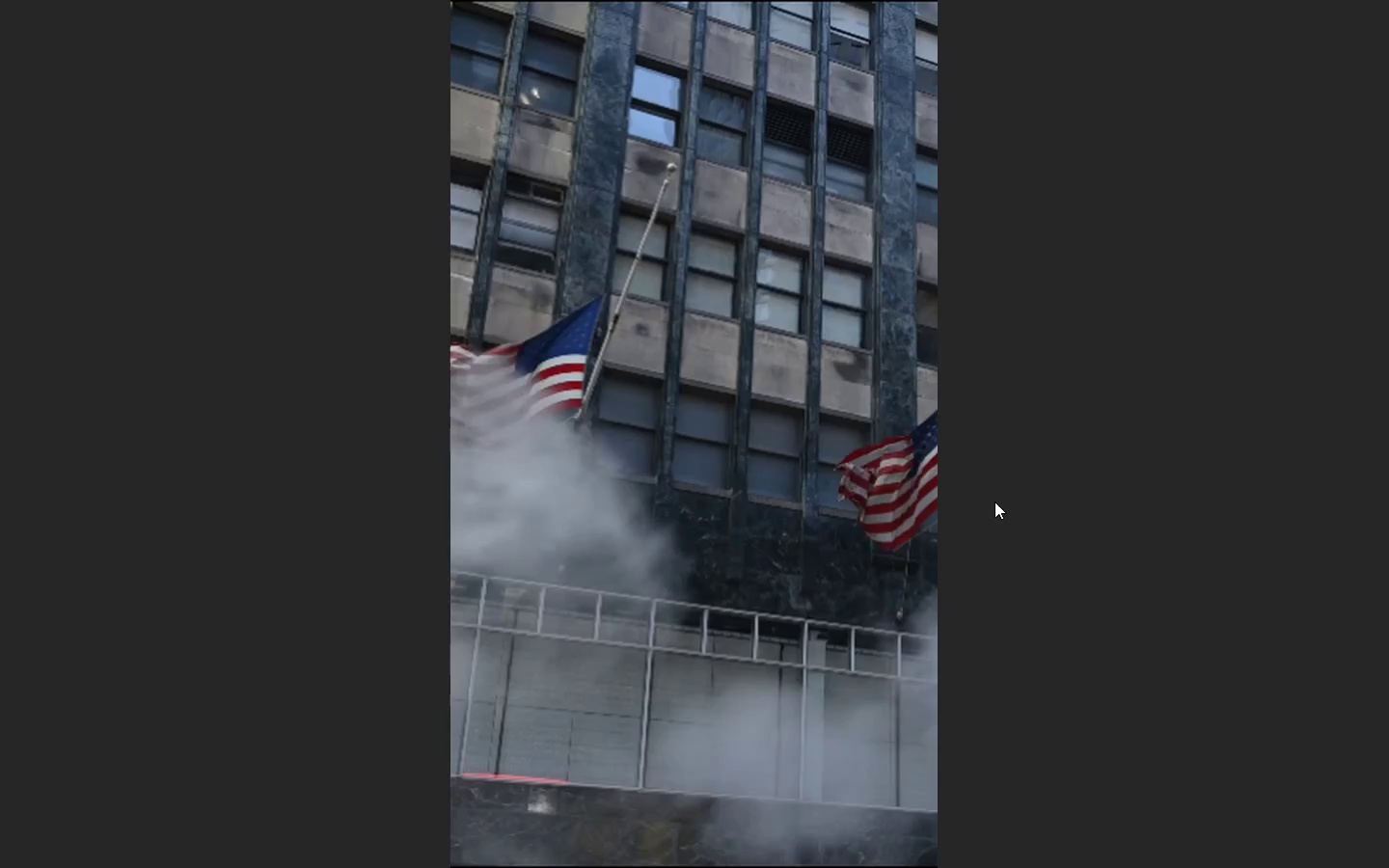 
wait(10.61)
 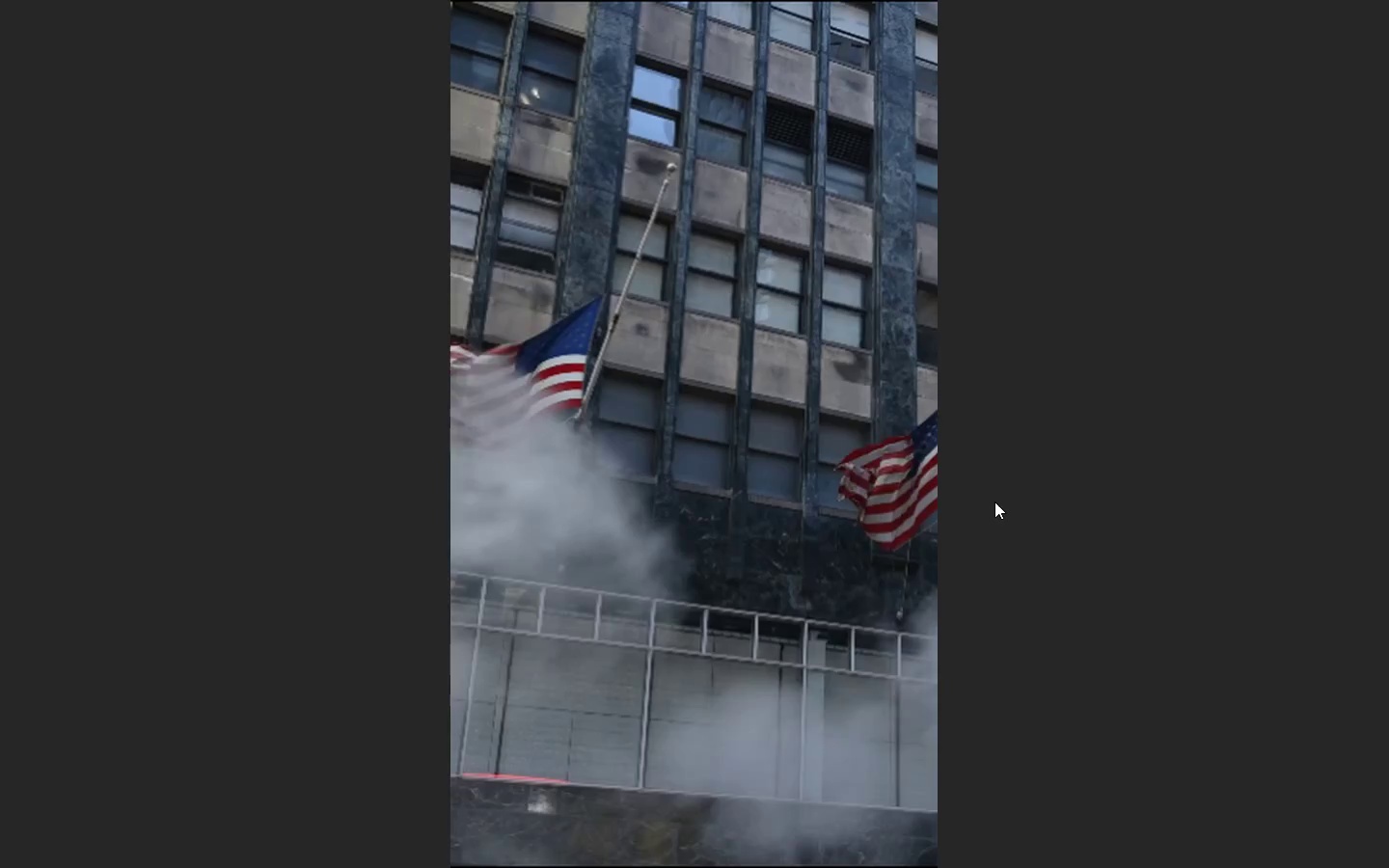 
key(Escape)
 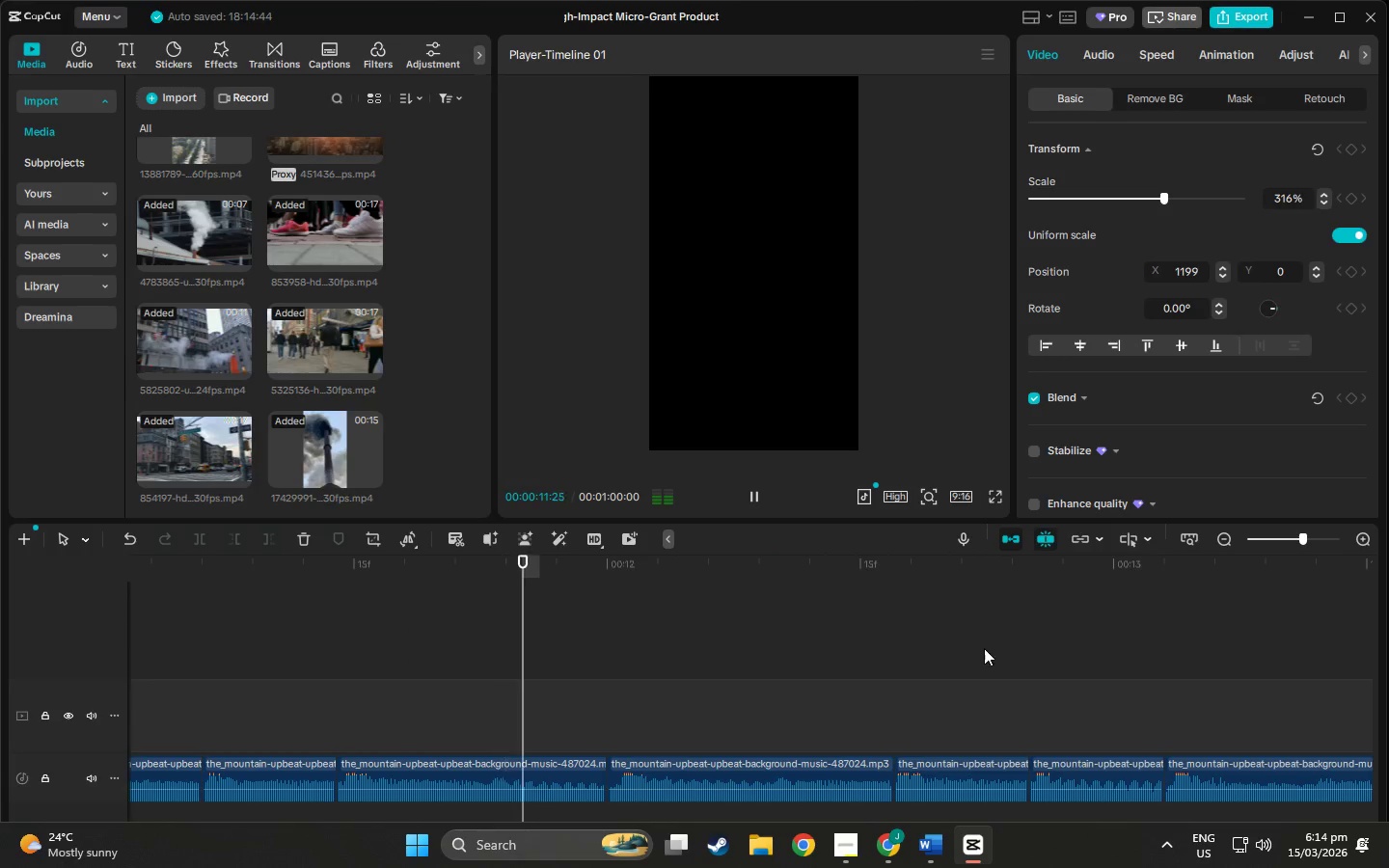 
key(Space)
 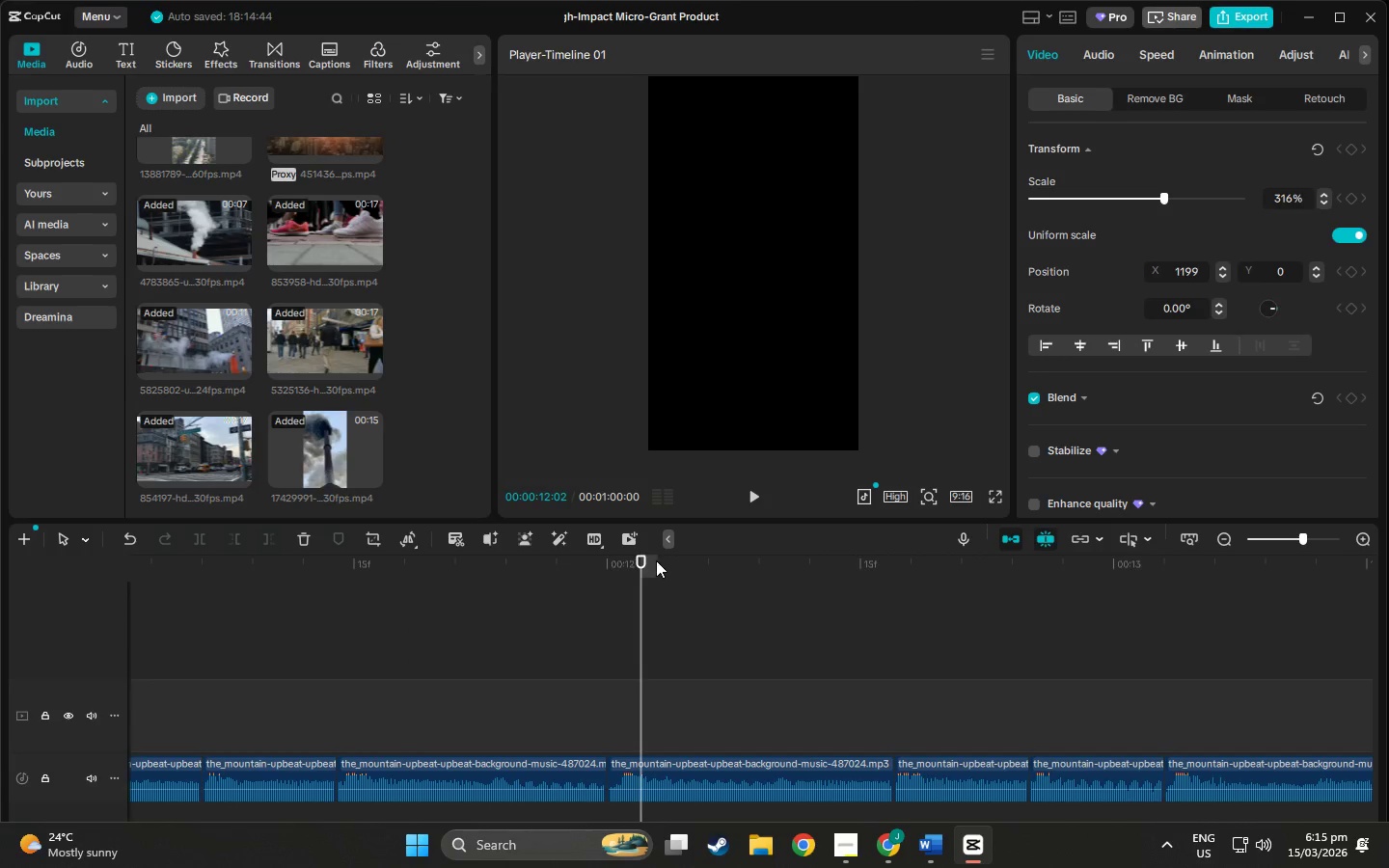 
left_click_drag(start_coordinate=[635, 556], to_coordinate=[399, 678])
 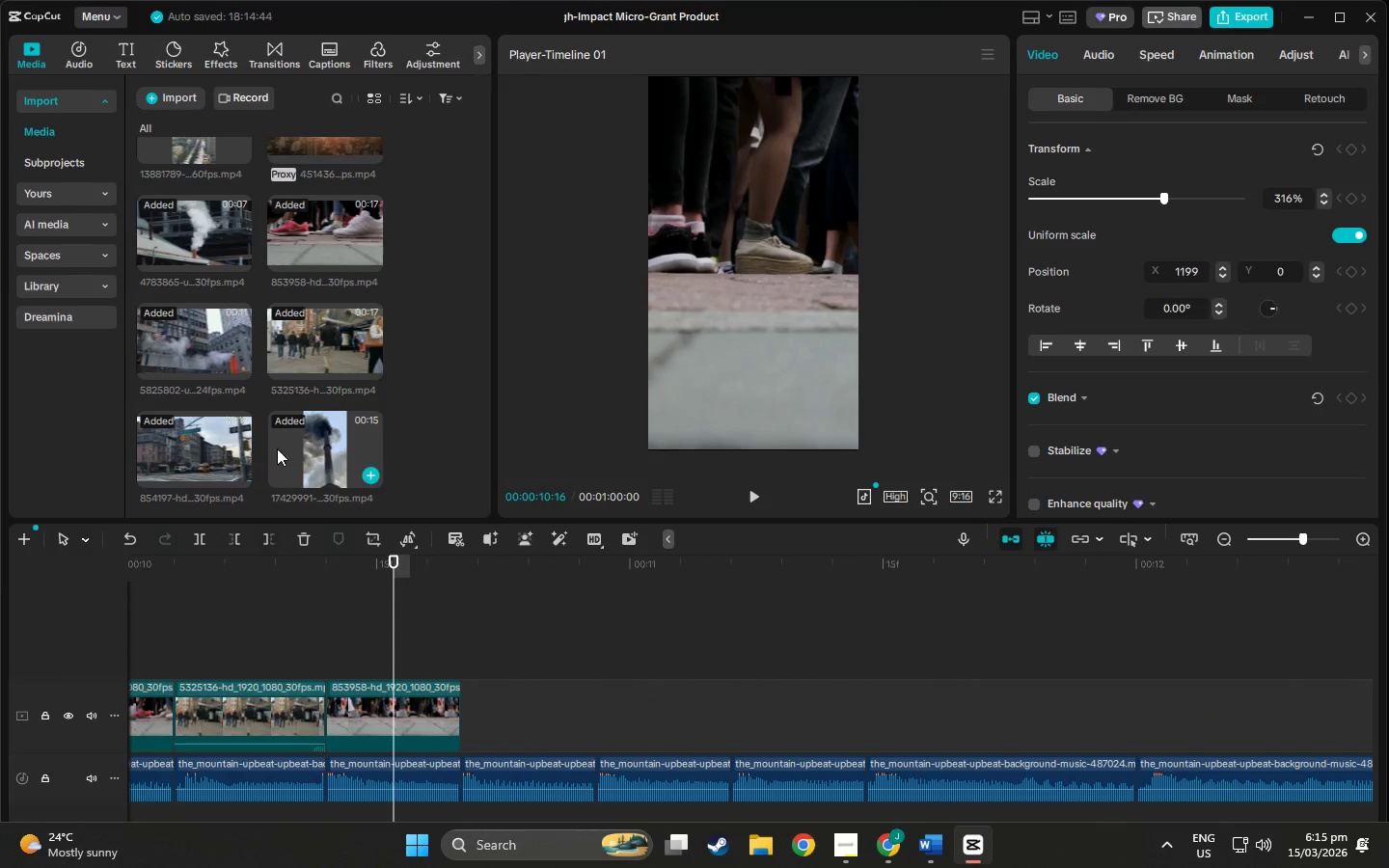 
scroll: coordinate [303, 447], scroll_direction: up, amount: 22.0
 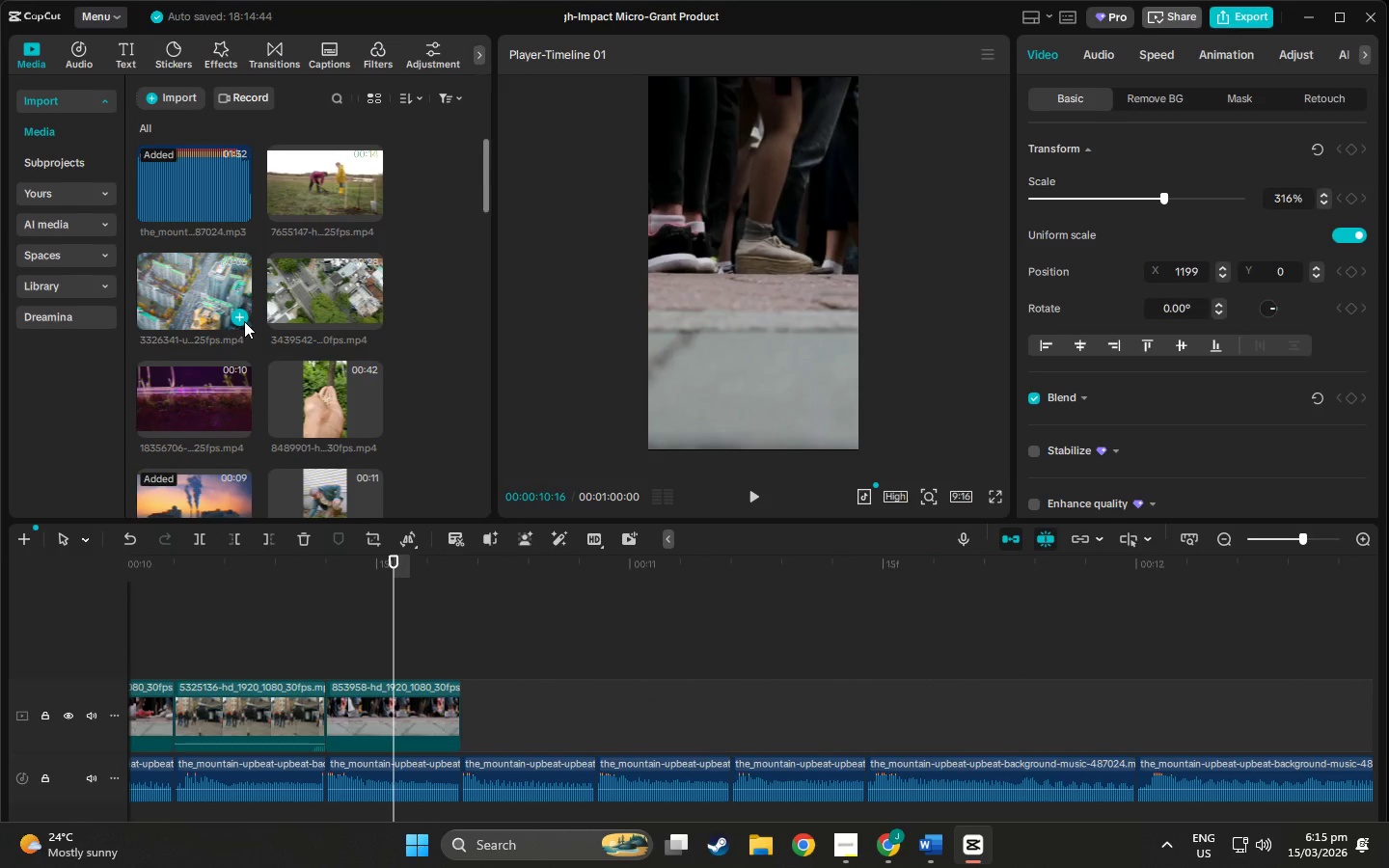 
scroll: coordinate [257, 344], scroll_direction: down, amount: 7.0
 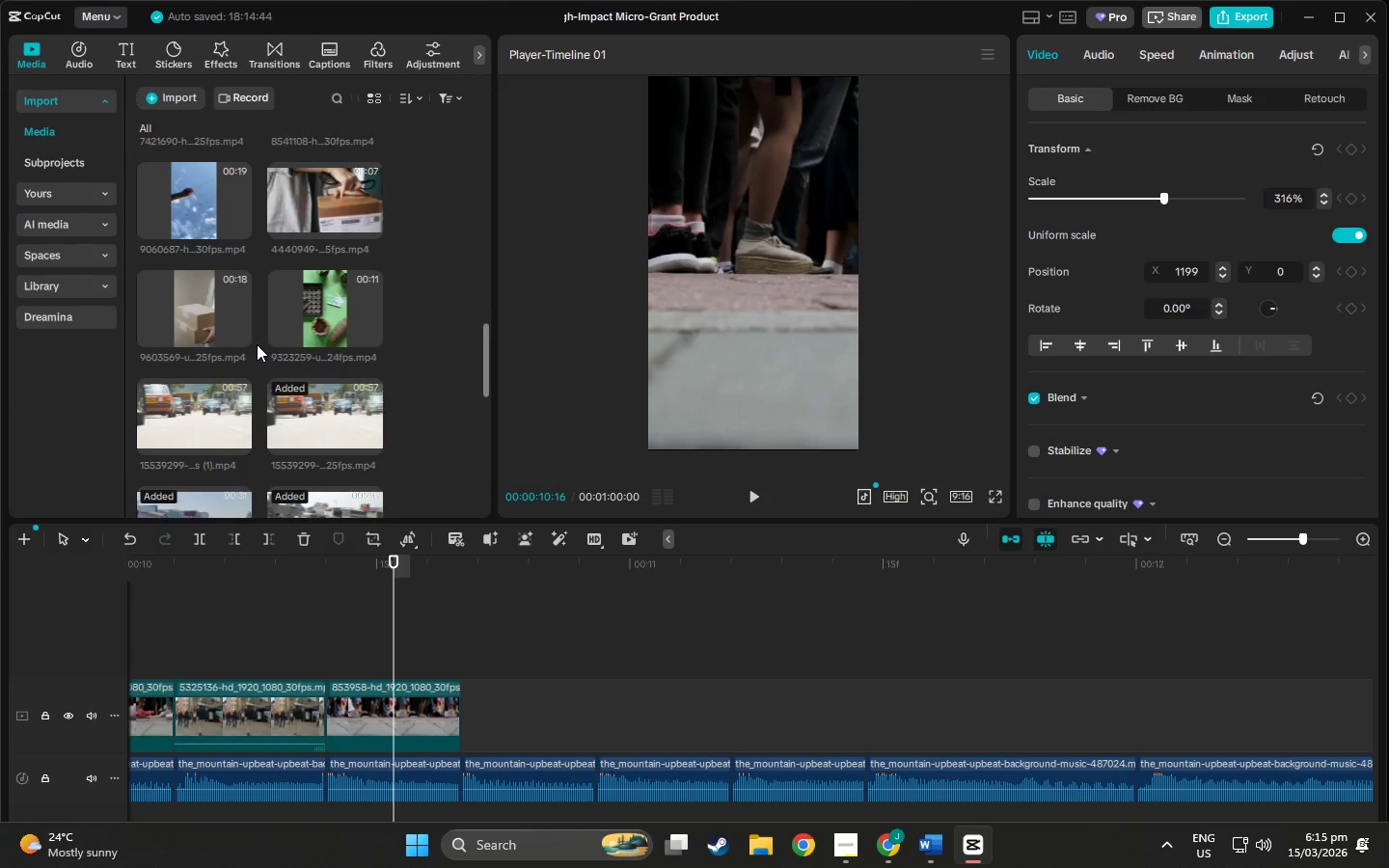 
scroll: coordinate [257, 344], scroll_direction: up, amount: 1.0
 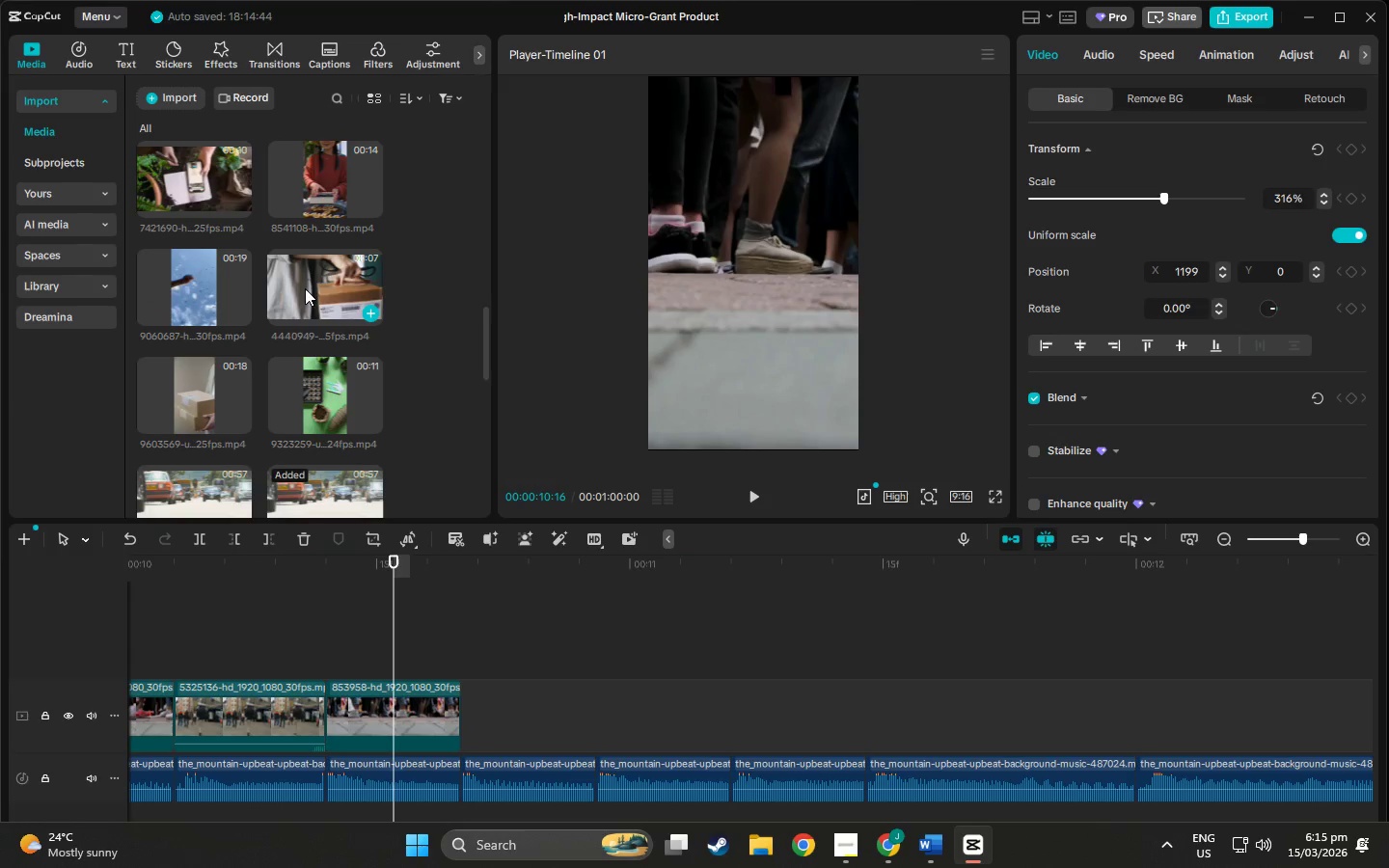 
left_click_drag(start_coordinate=[297, 285], to_coordinate=[340, 304])
 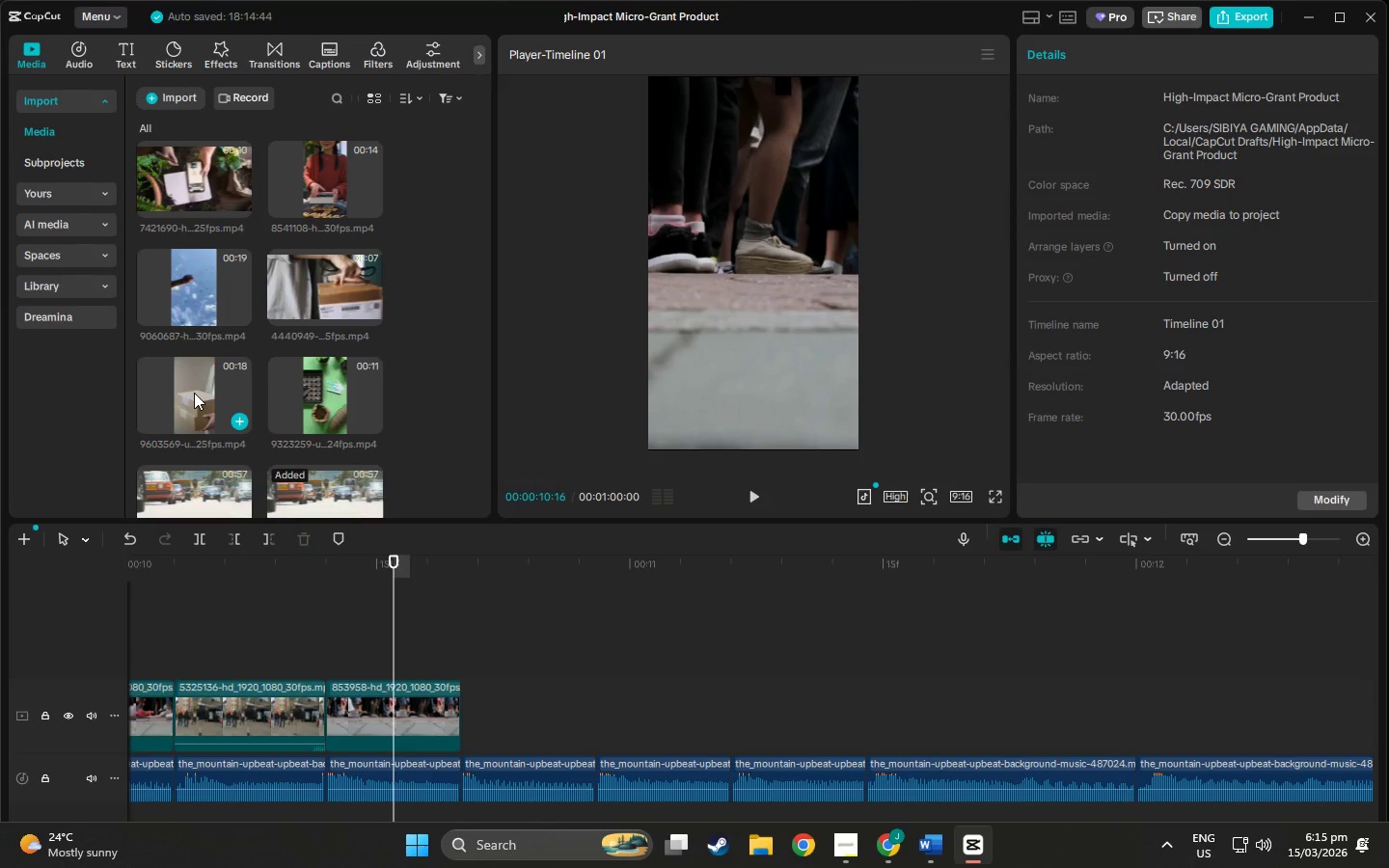 
left_click_drag(start_coordinate=[194, 393], to_coordinate=[464, 703])
 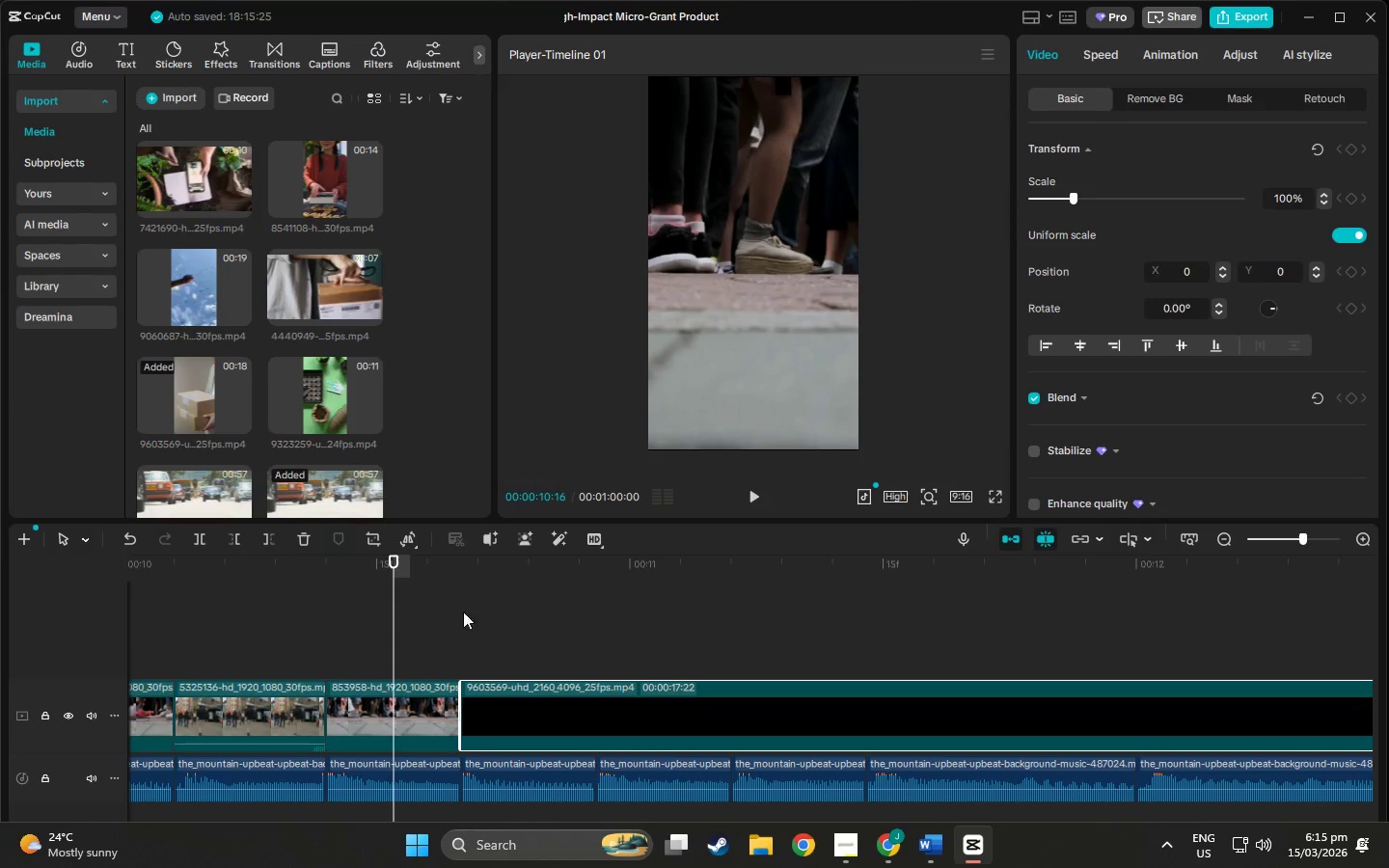 
left_click([455, 569])
 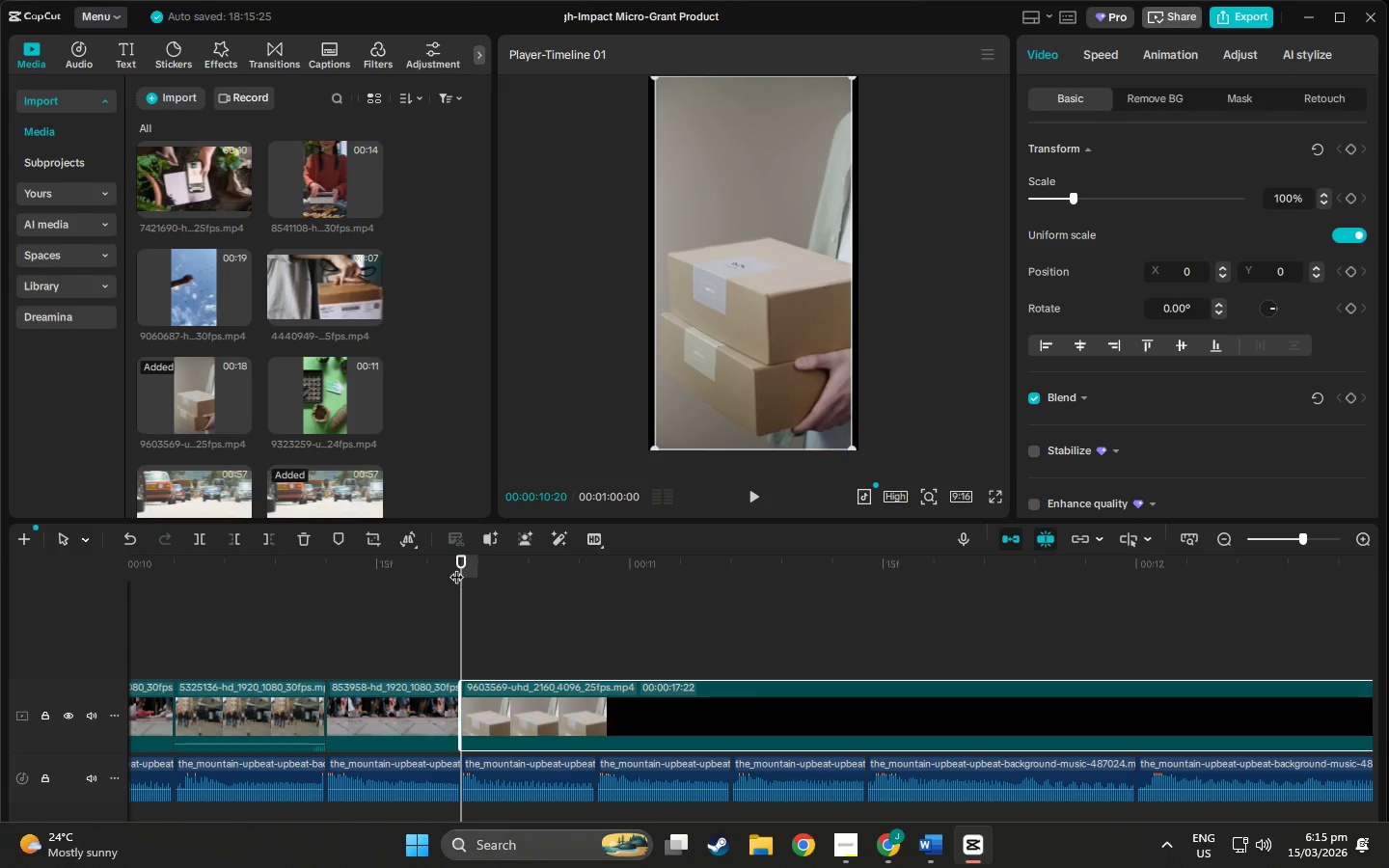 
key(Space)
 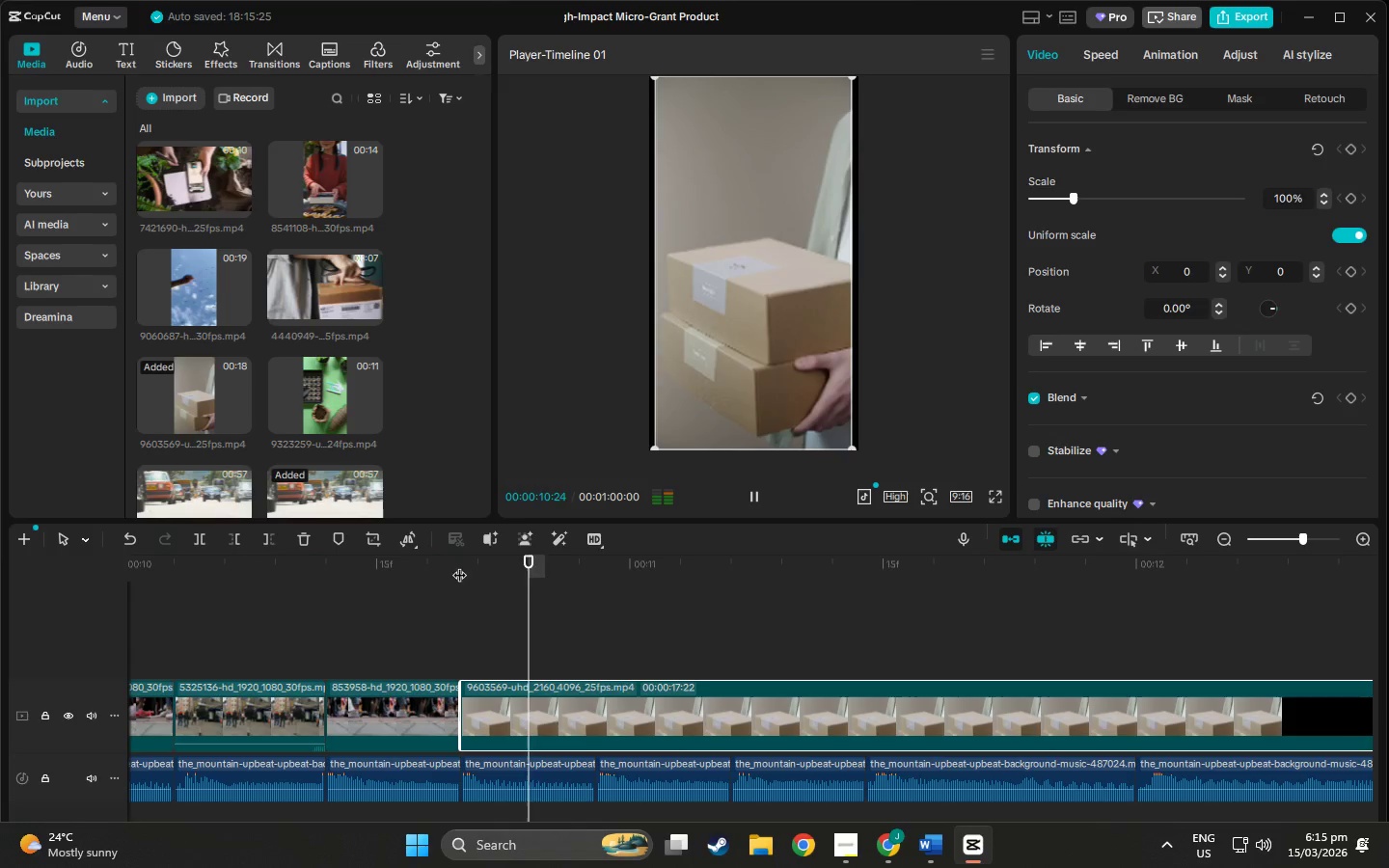 
key(Space)
 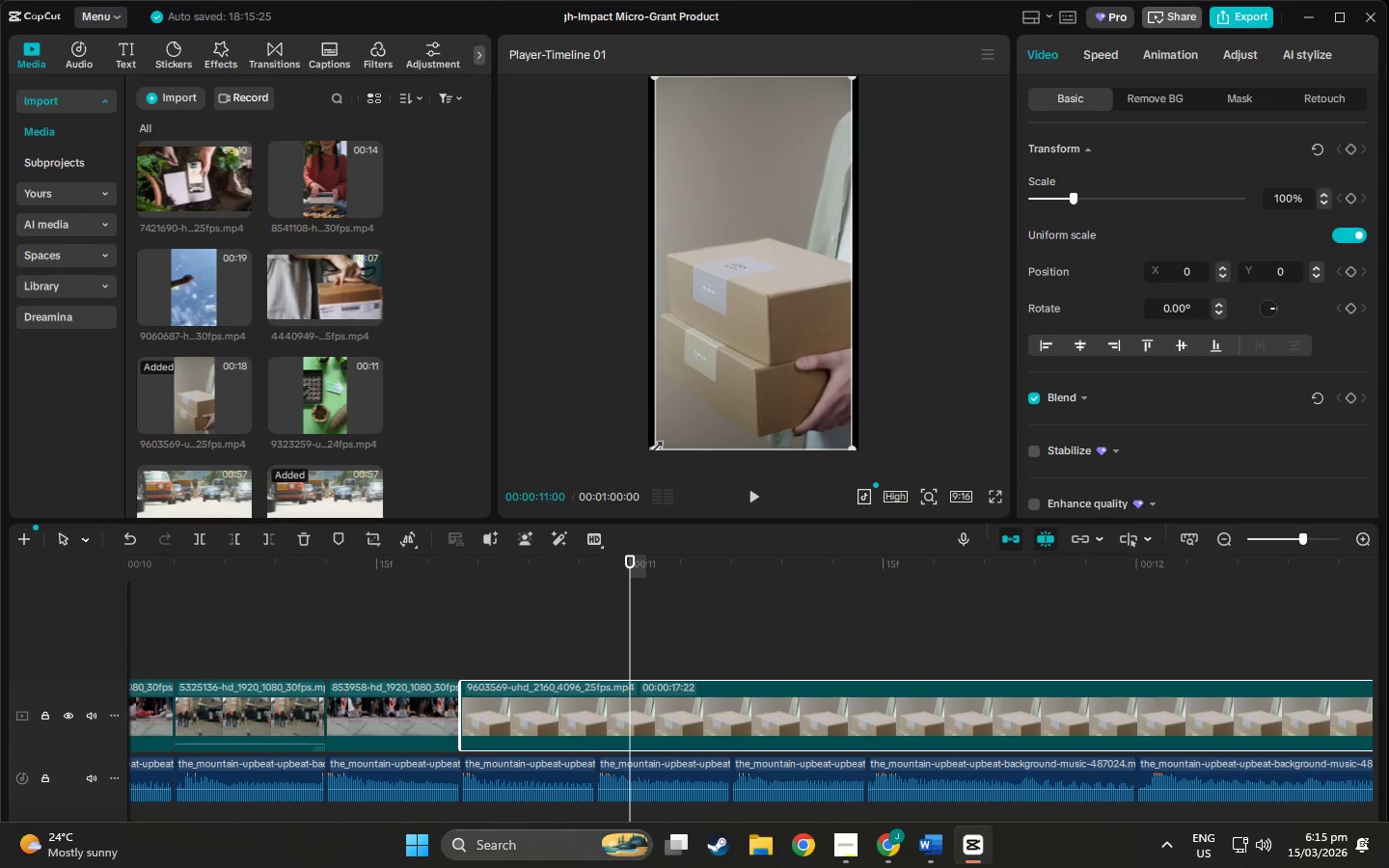 
left_click_drag(start_coordinate=[653, 446], to_coordinate=[629, 456])
 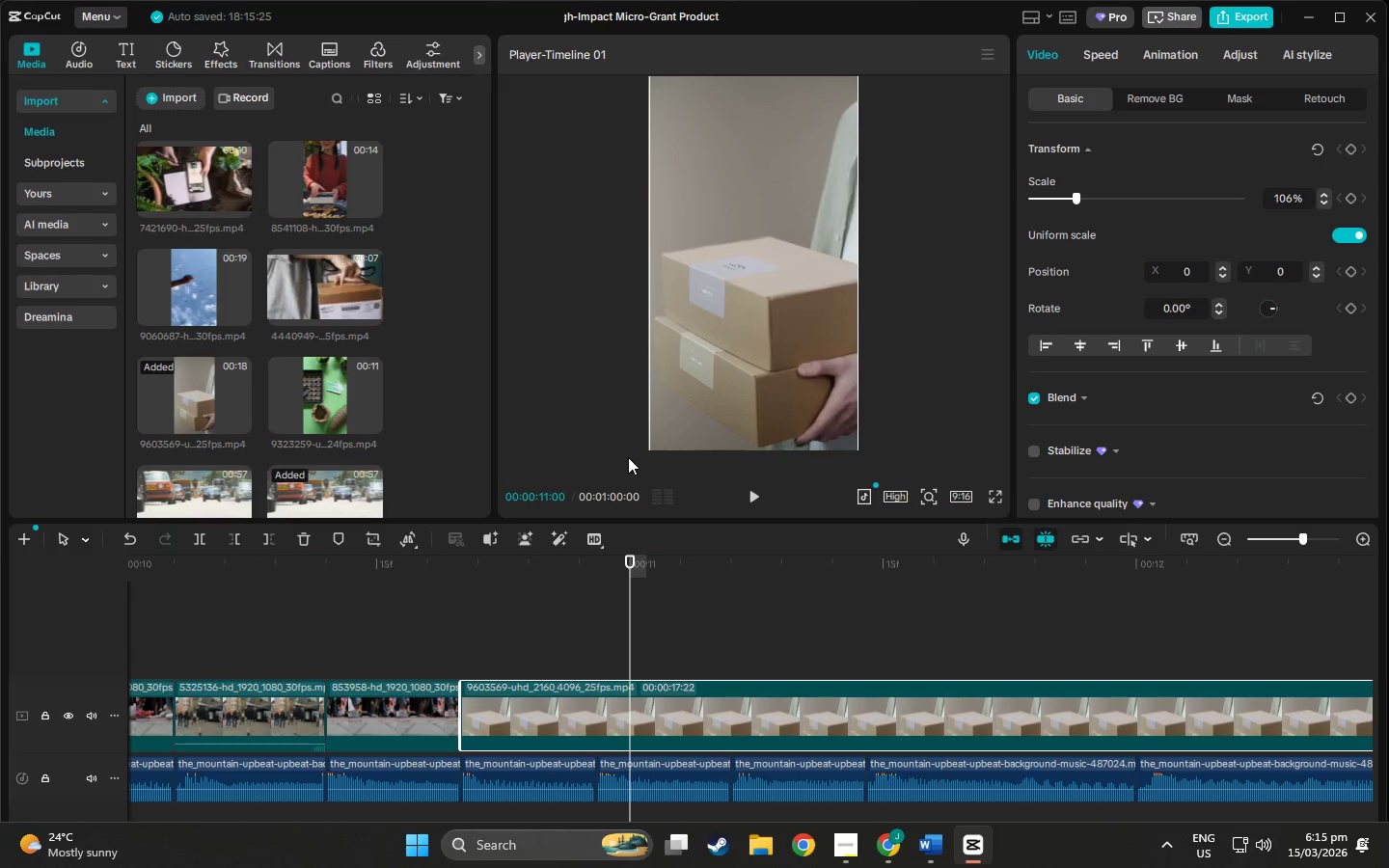 
key(Space)
 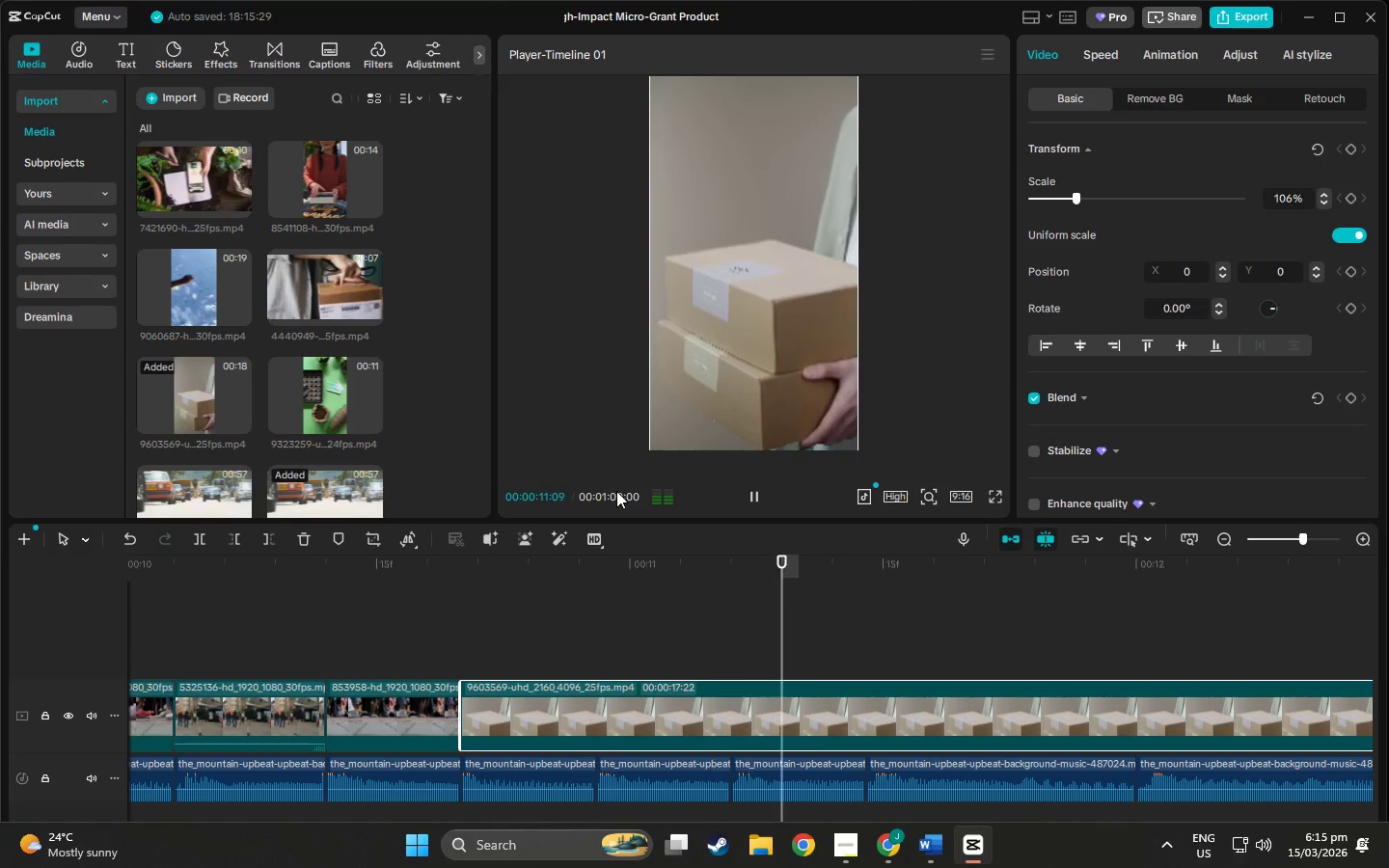 
key(Space)
 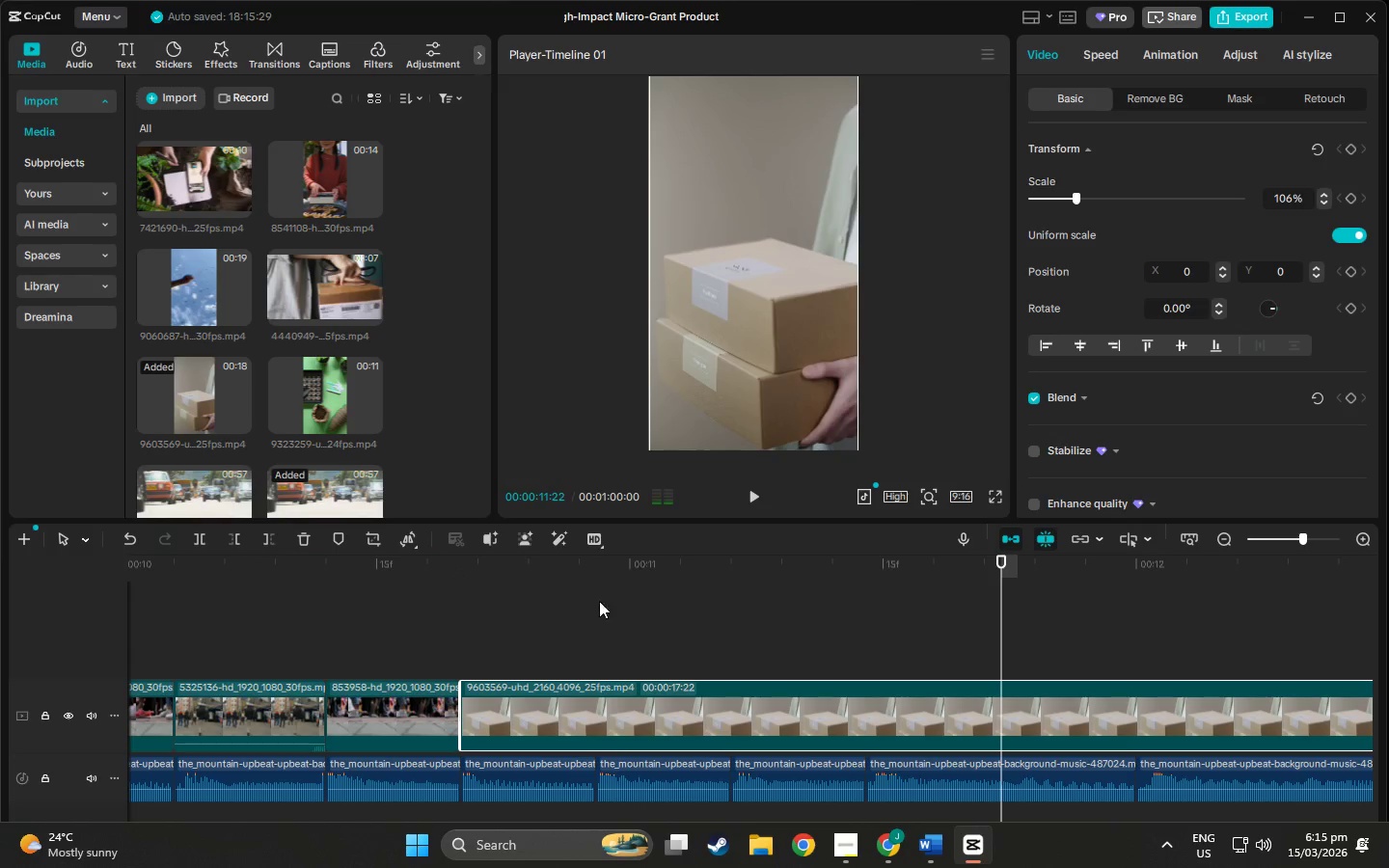 
left_click_drag(start_coordinate=[588, 601], to_coordinate=[601, 586])
 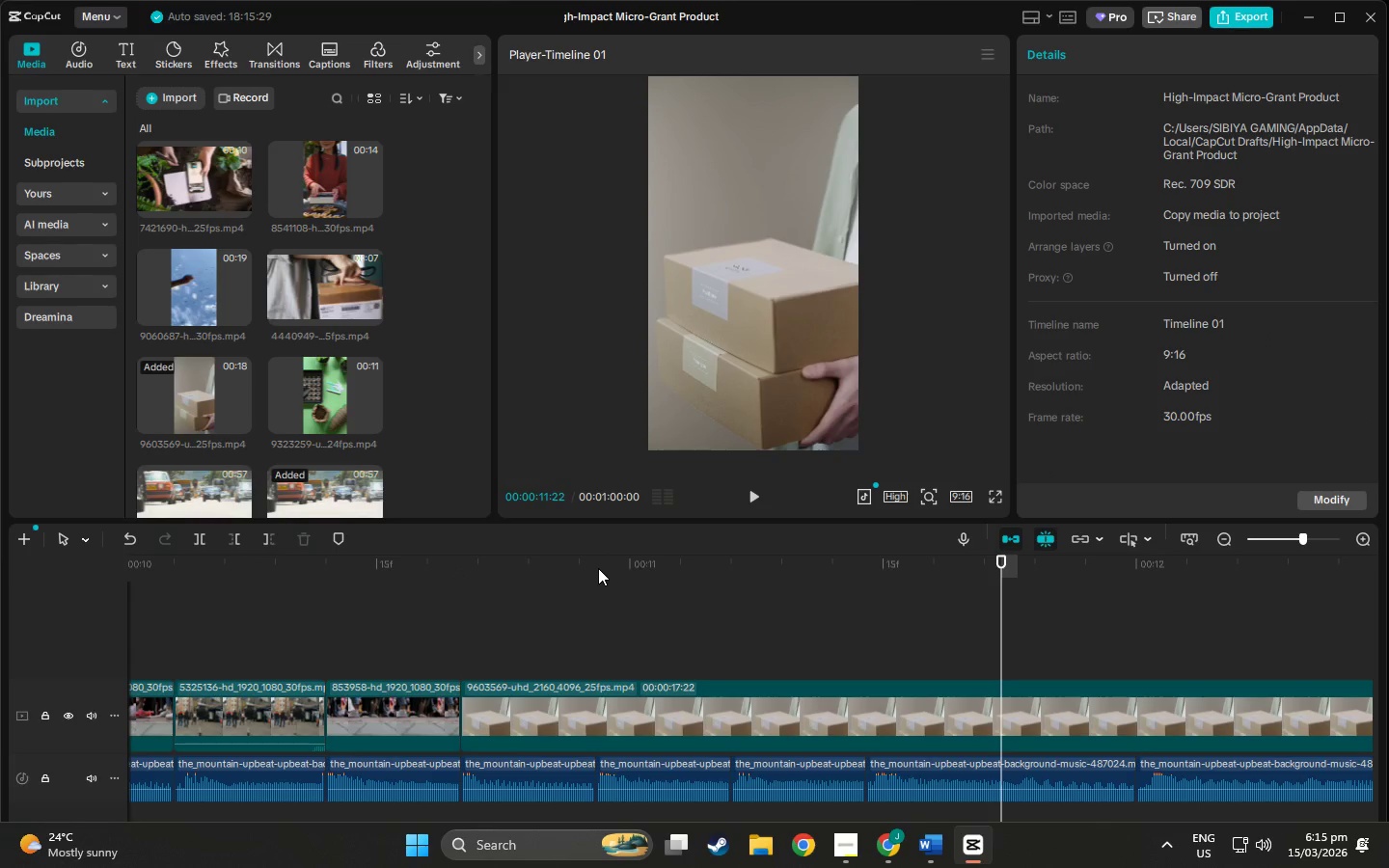 
left_click([598, 568])
 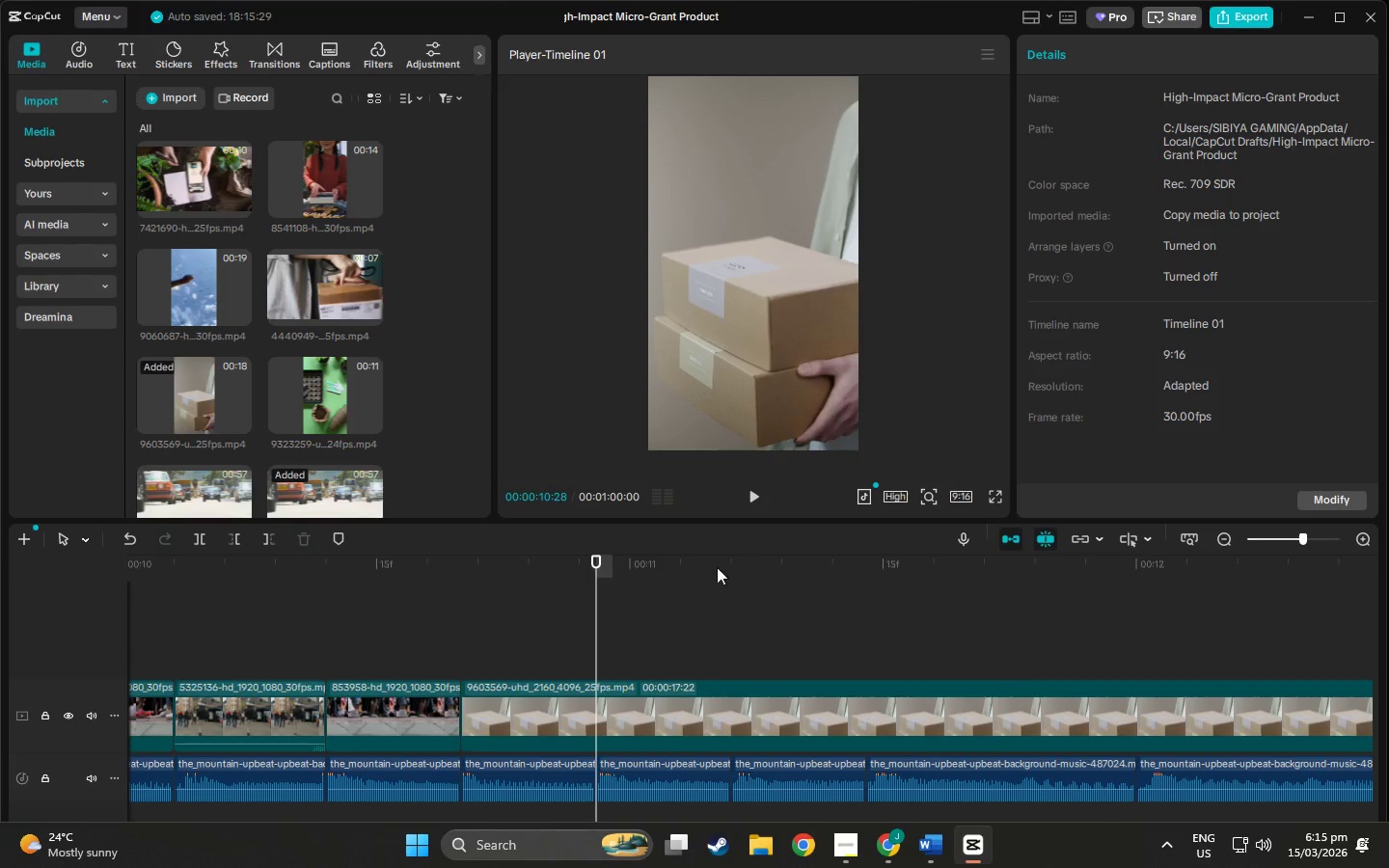 
left_click_drag(start_coordinate=[591, 564], to_coordinate=[1283, 574])
 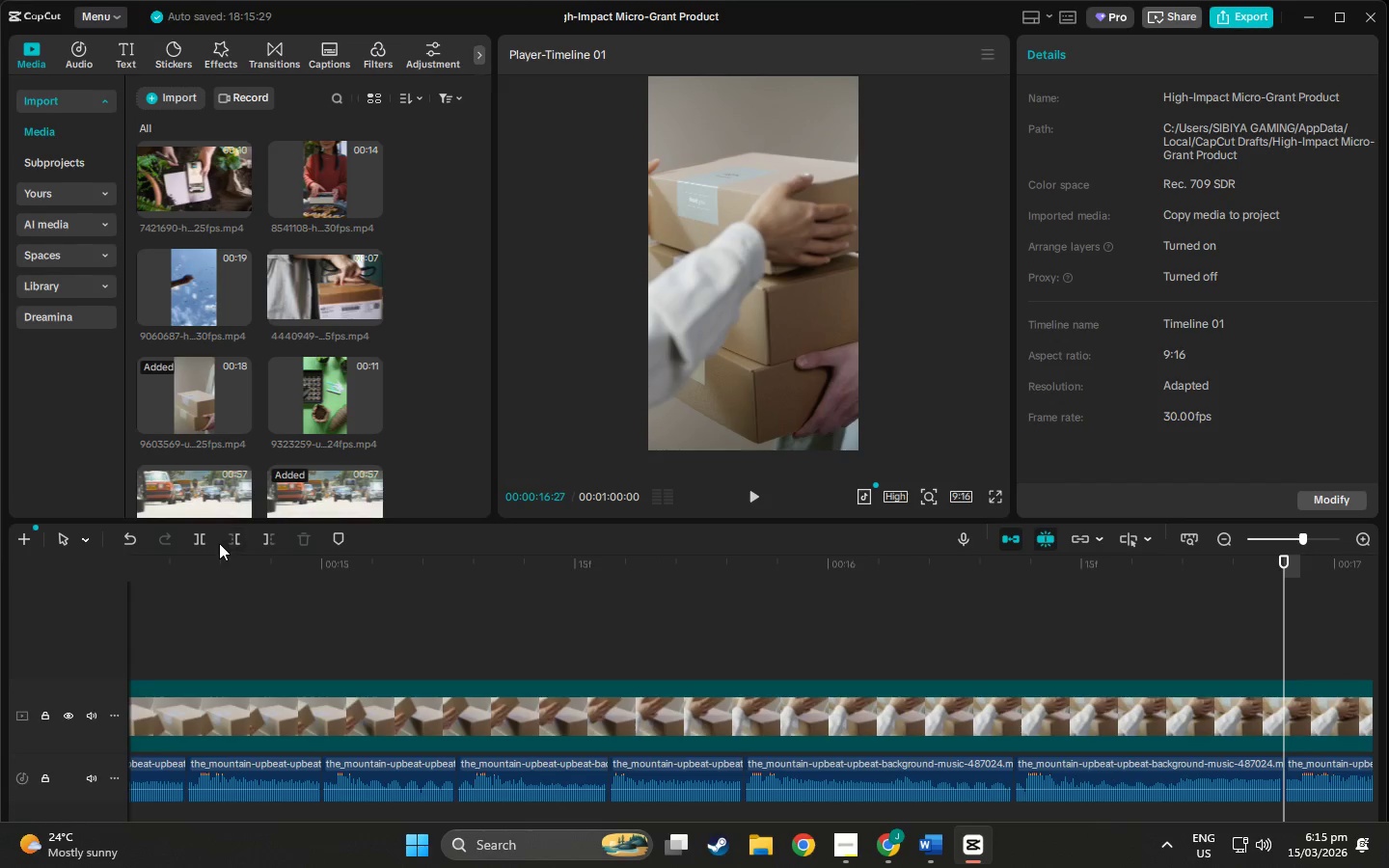 
left_click([237, 540])
 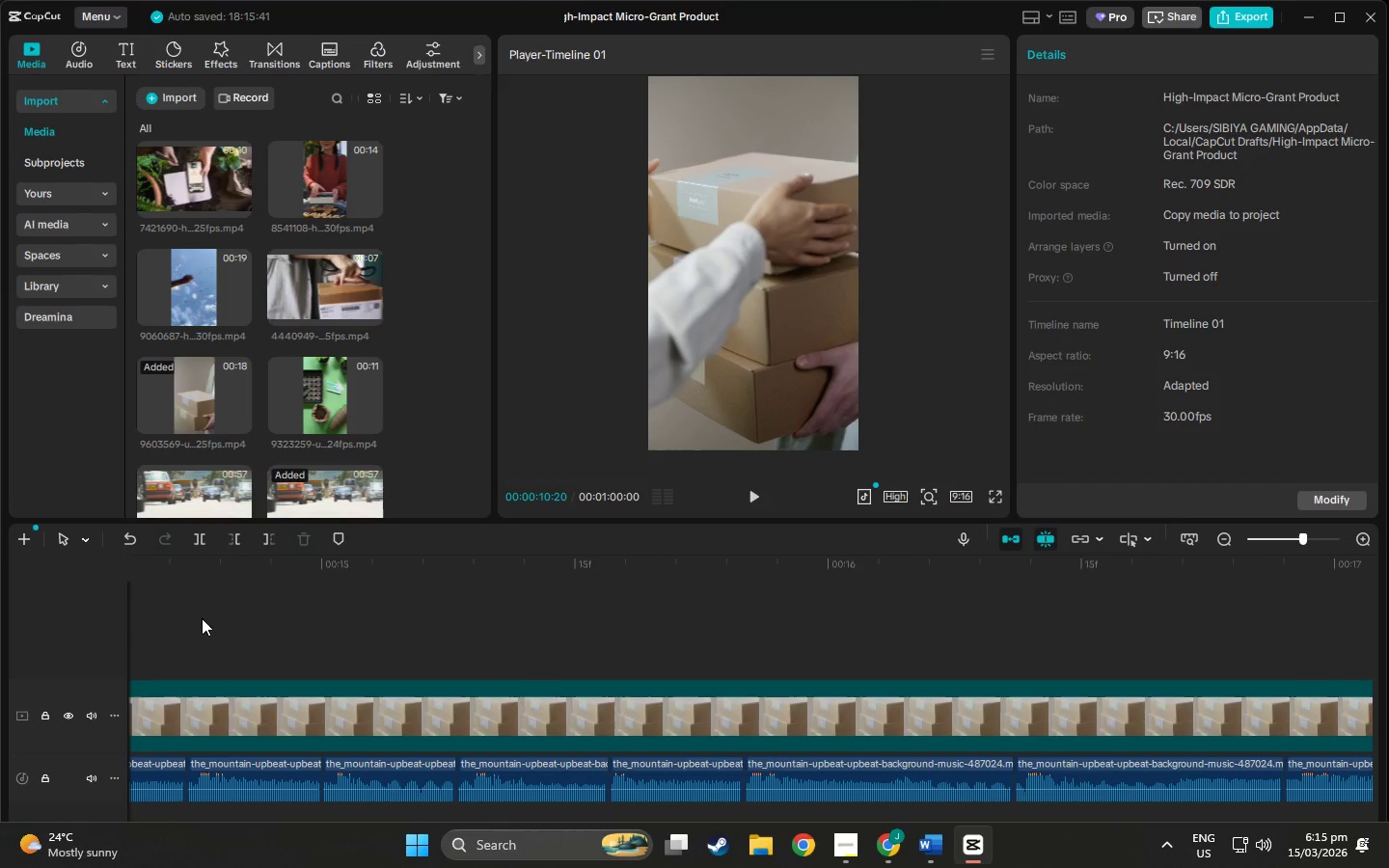 
left_click_drag(start_coordinate=[469, 580], to_coordinate=[489, 634])
 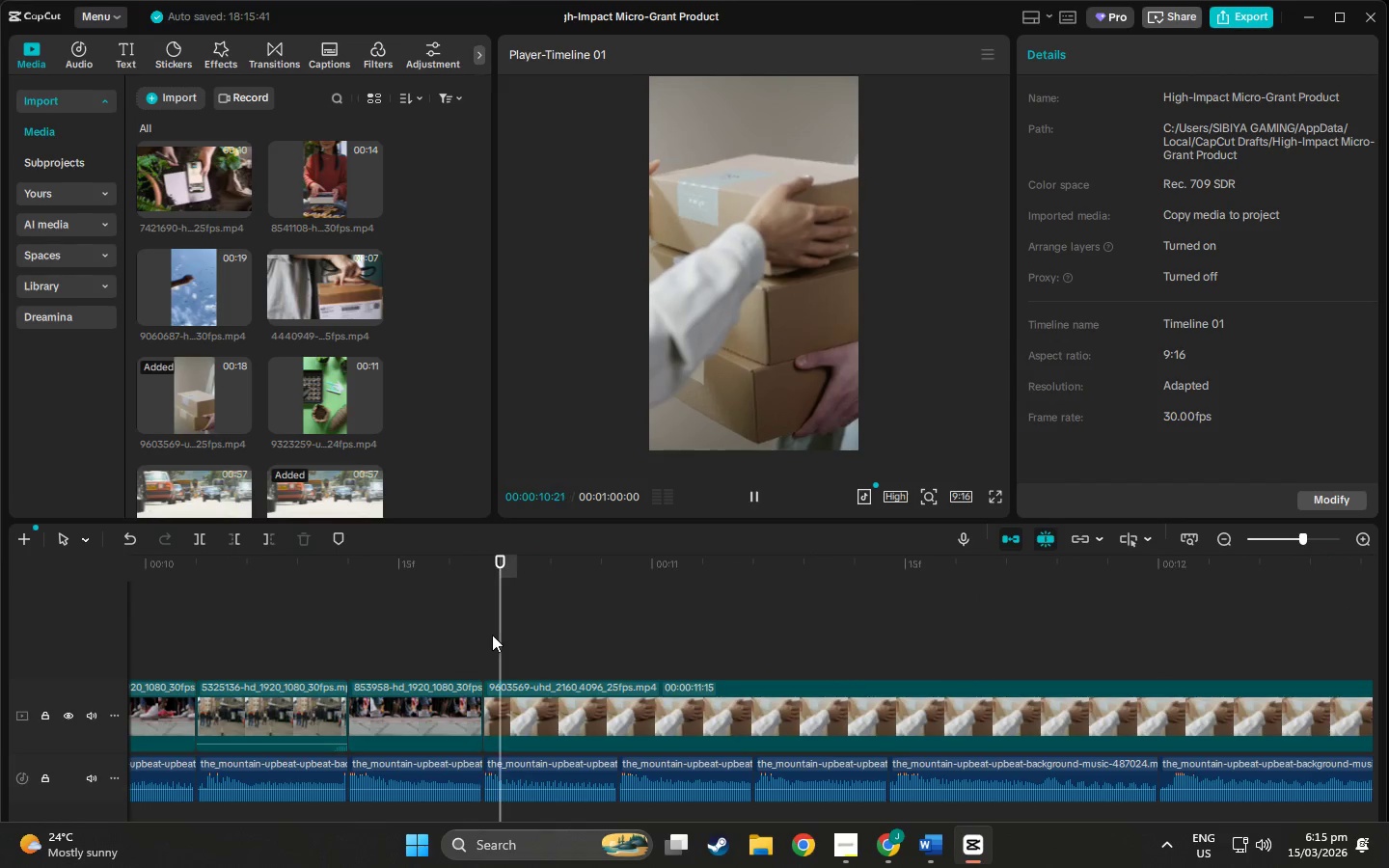 
key(Space)
 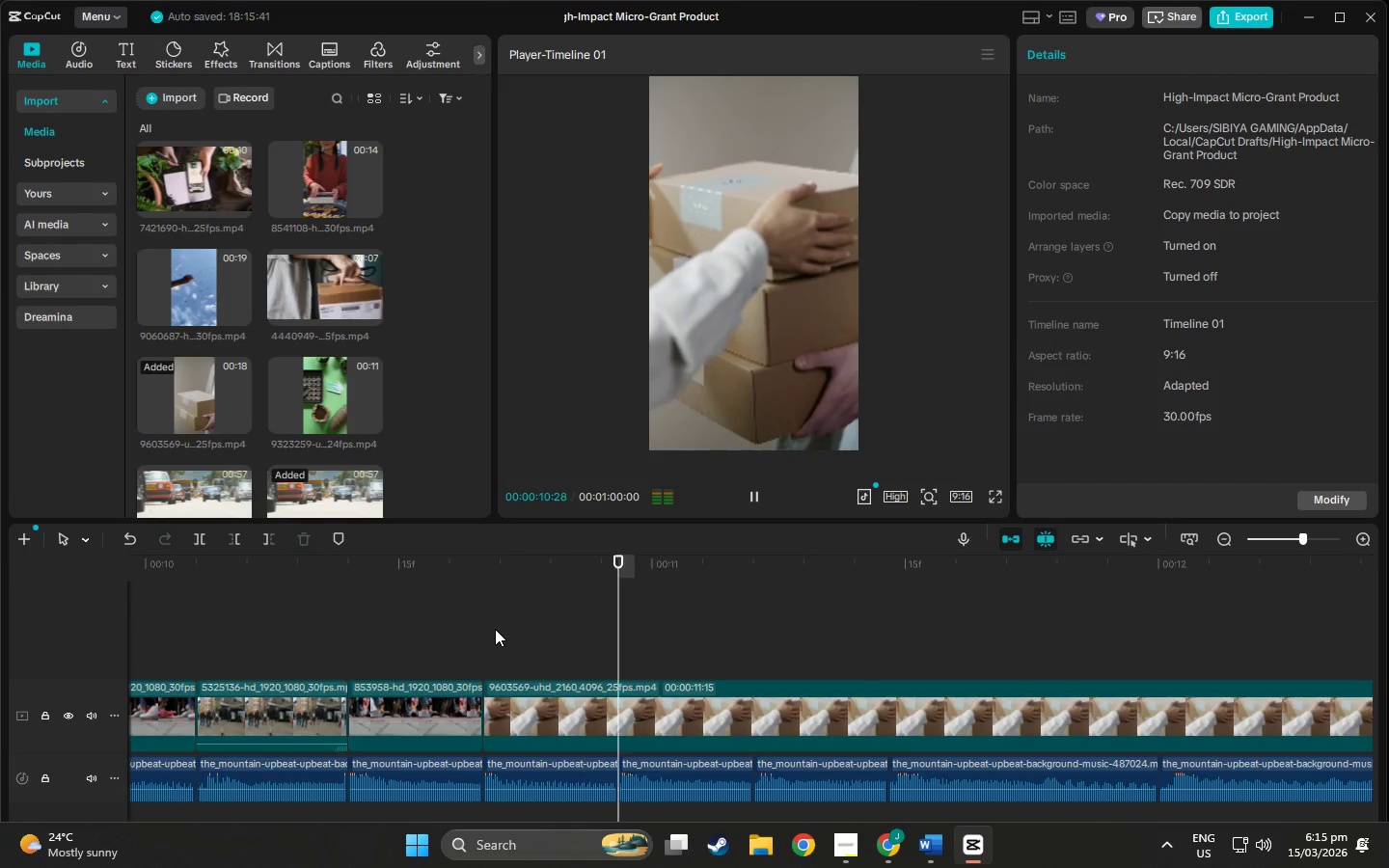 
key(Space)
 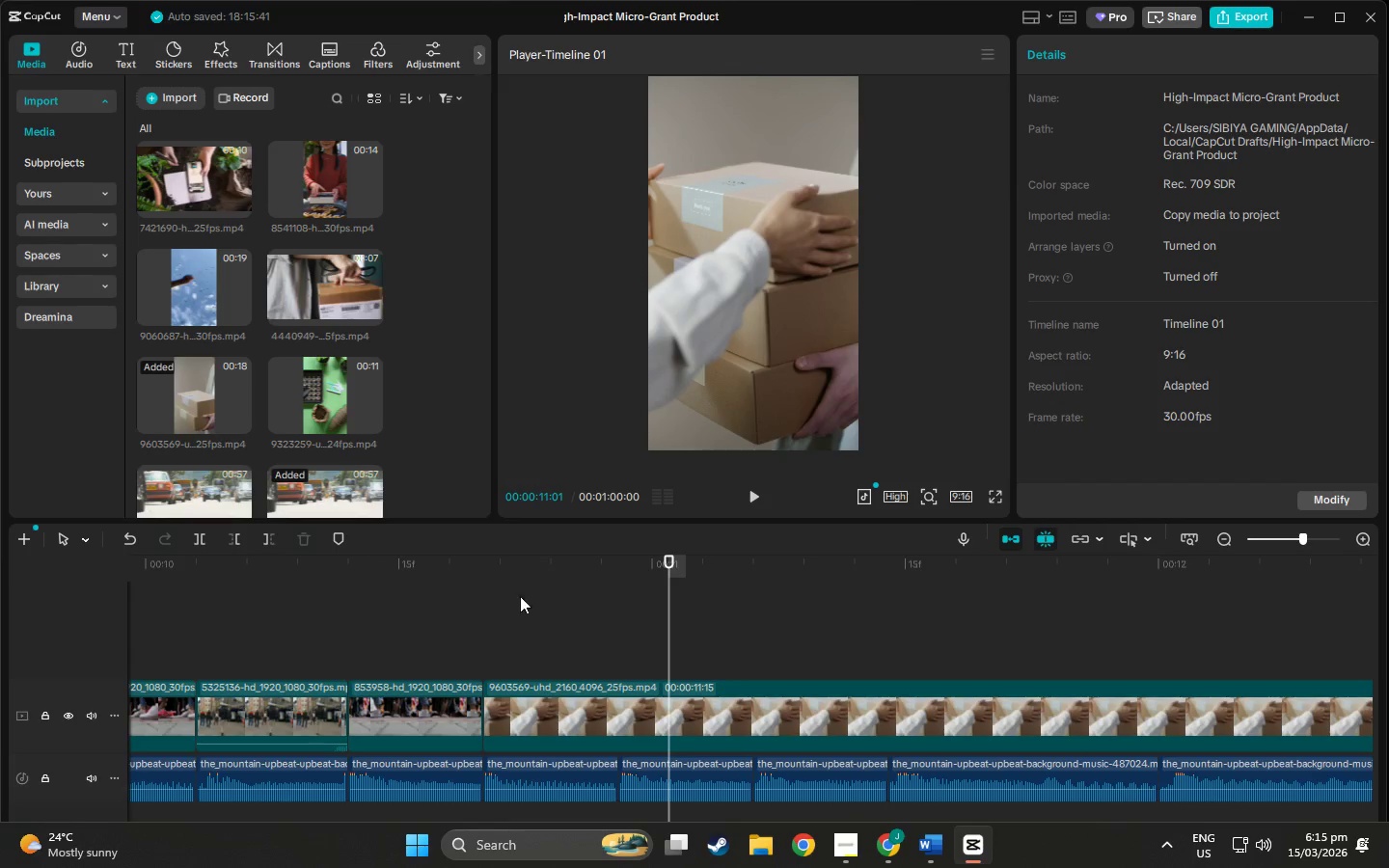 
left_click_drag(start_coordinate=[497, 580], to_coordinate=[613, 575])
 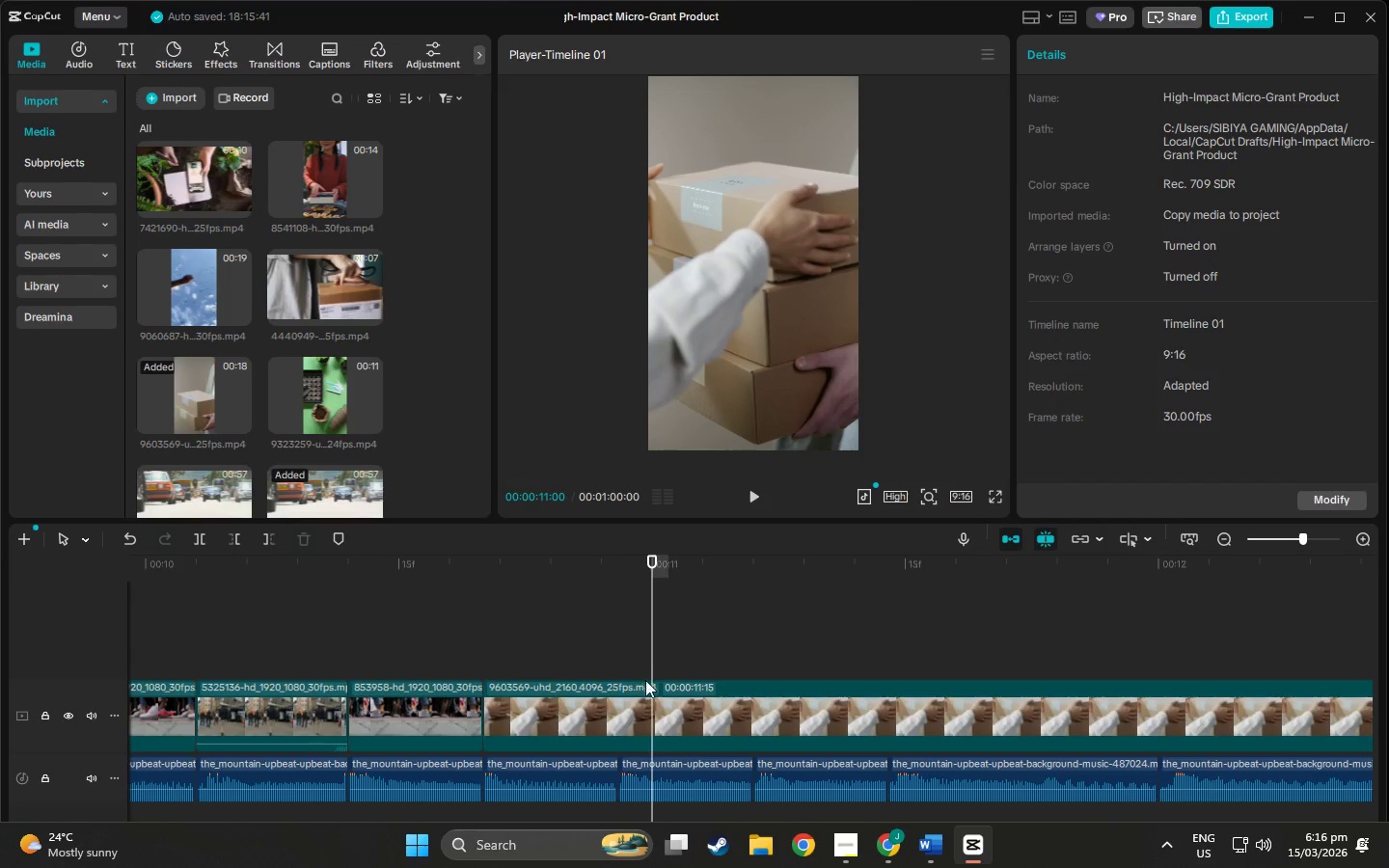 
double_click([648, 691])
 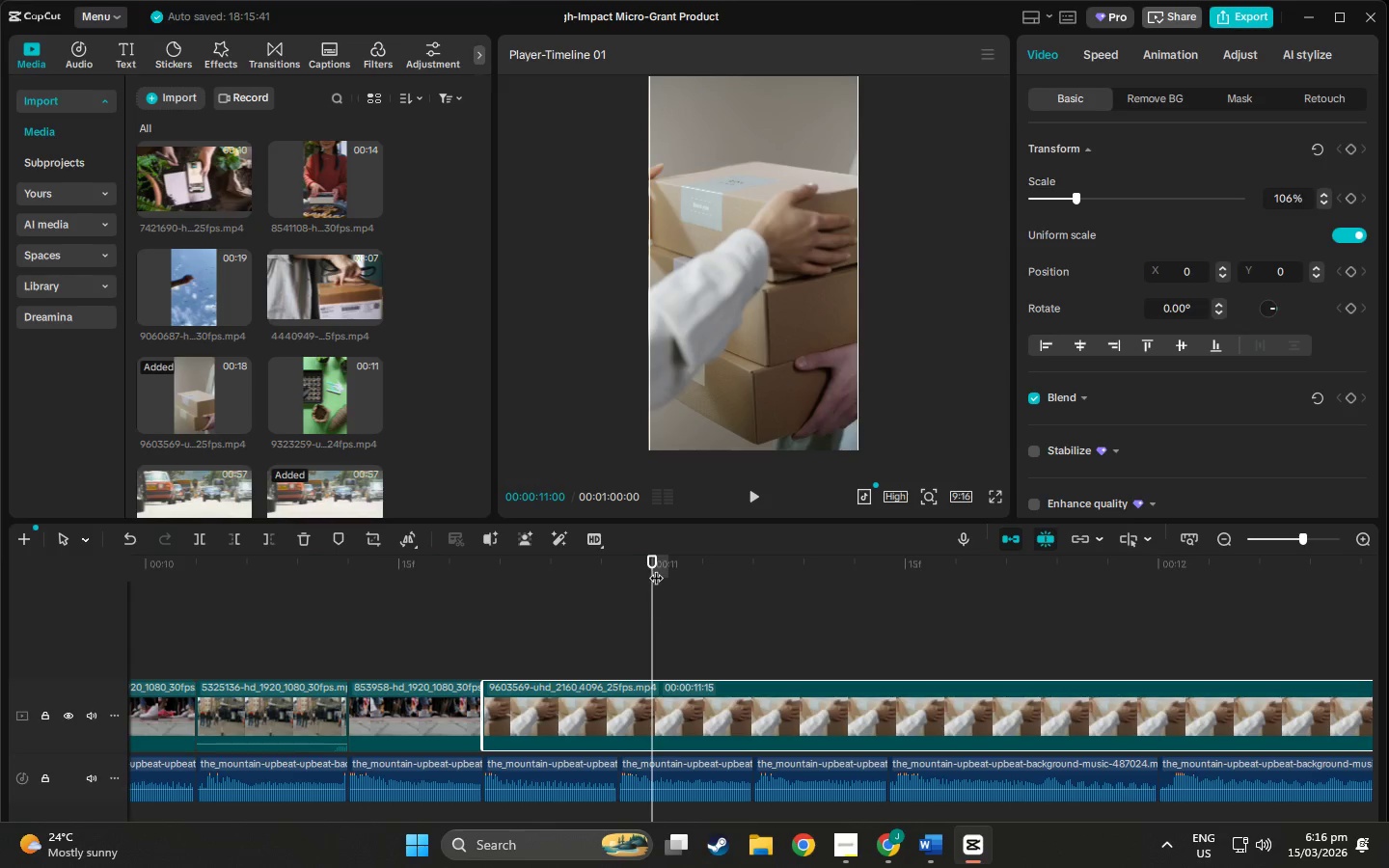 
left_click_drag(start_coordinate=[656, 563], to_coordinate=[654, 624])
 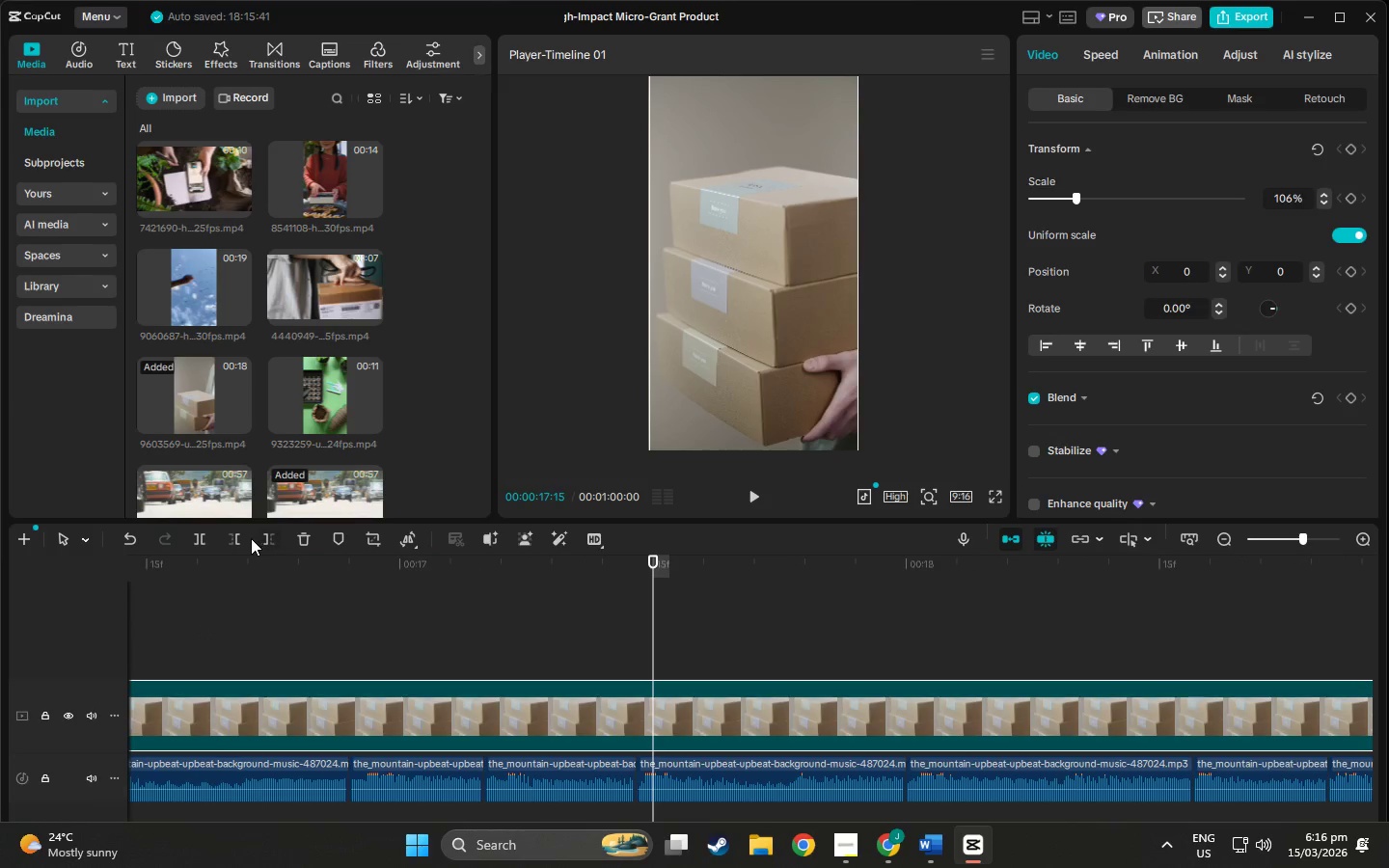 
left_click([241, 538])
 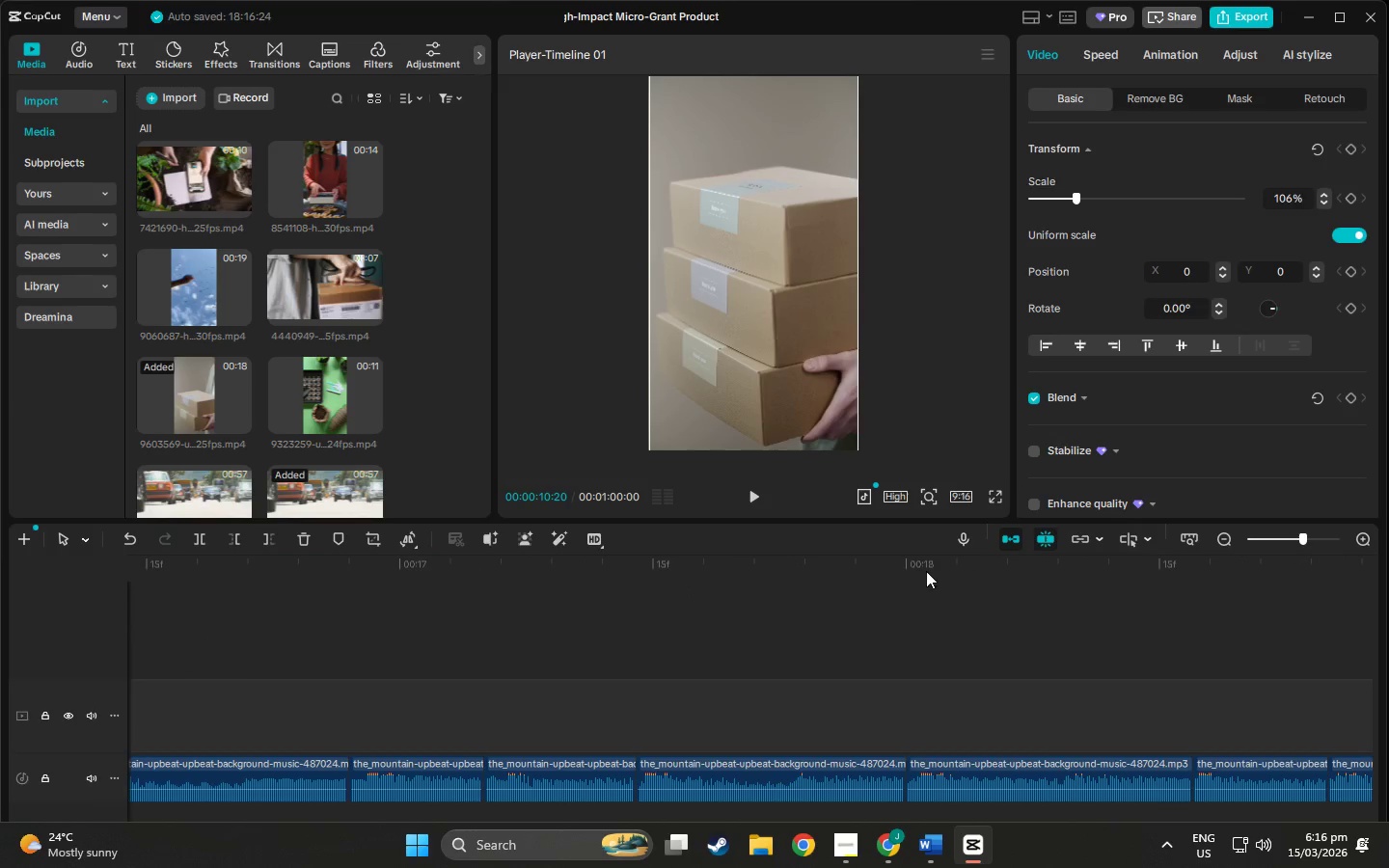 
left_click_drag(start_coordinate=[955, 572], to_coordinate=[1084, 597])
 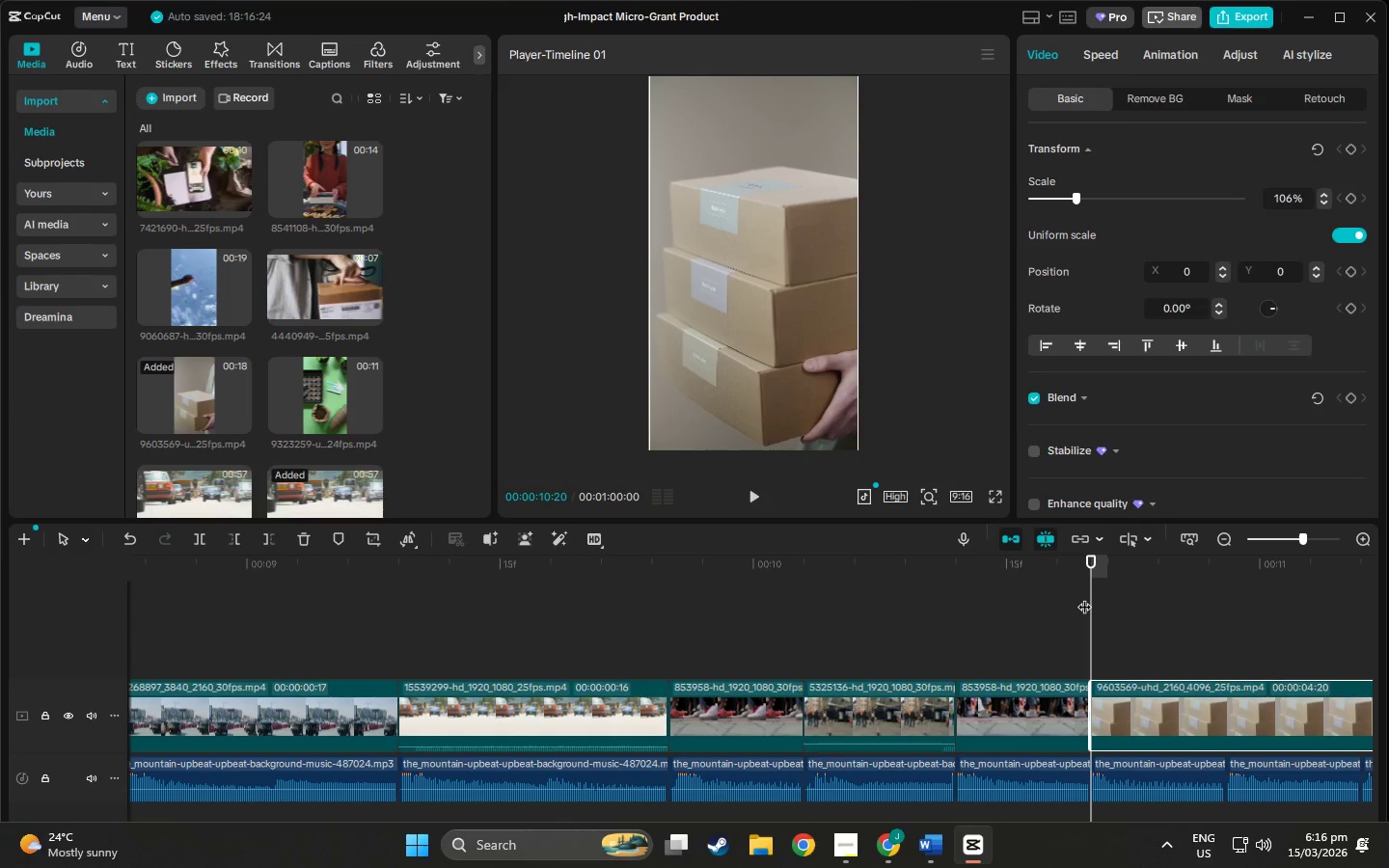 
key(Space)
 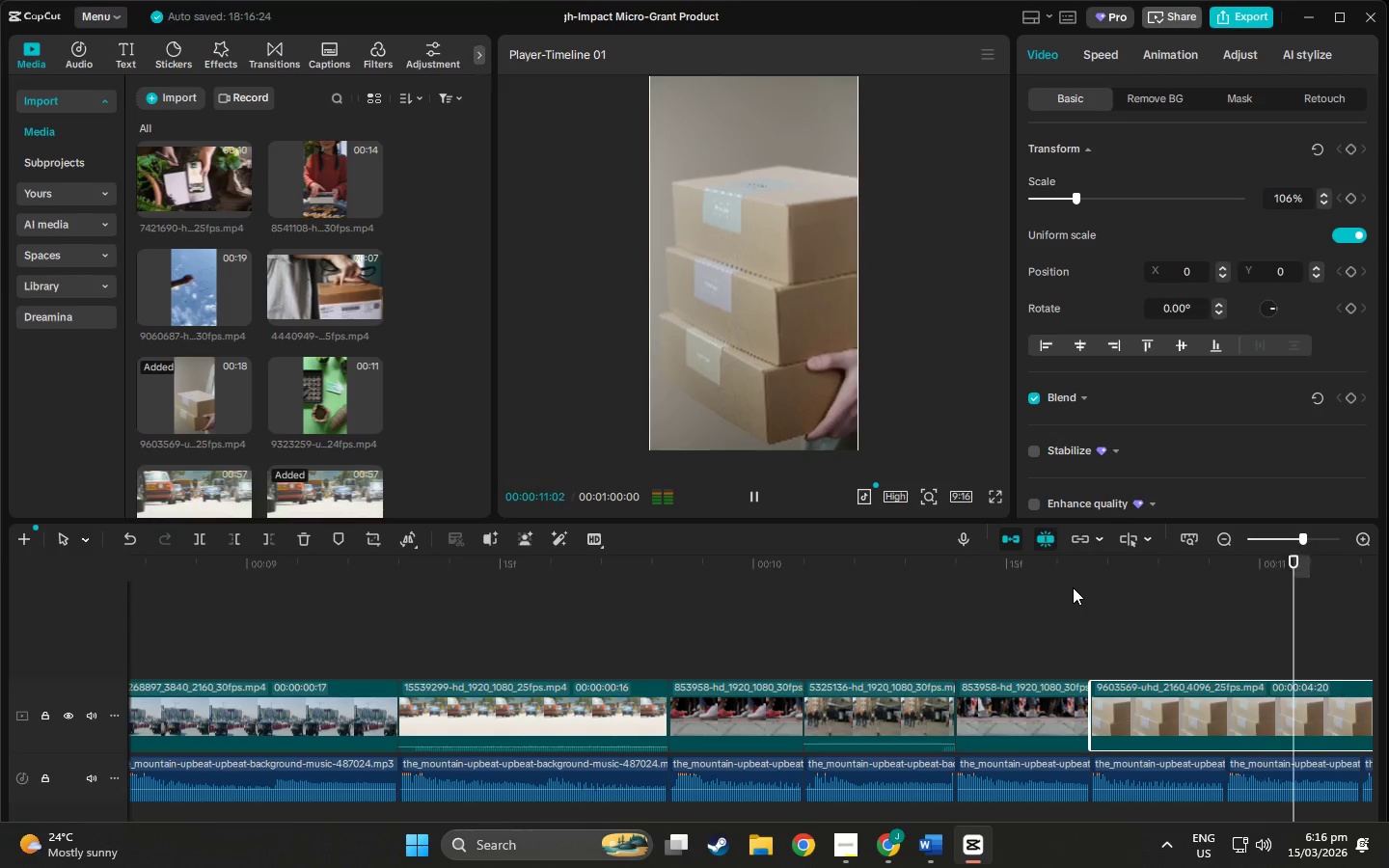 
key(Space)
 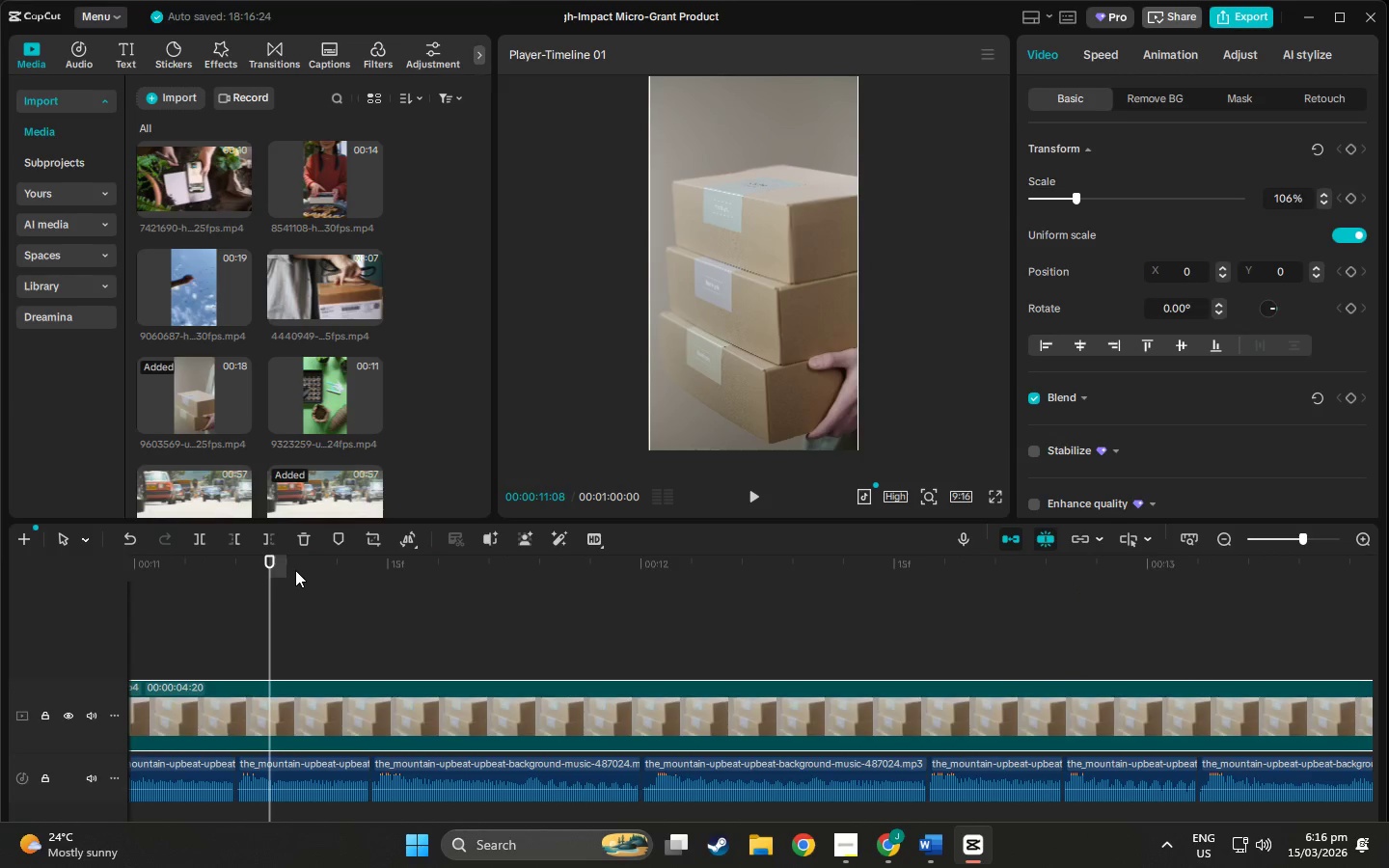 
left_click_drag(start_coordinate=[271, 563], to_coordinate=[776, 642])
 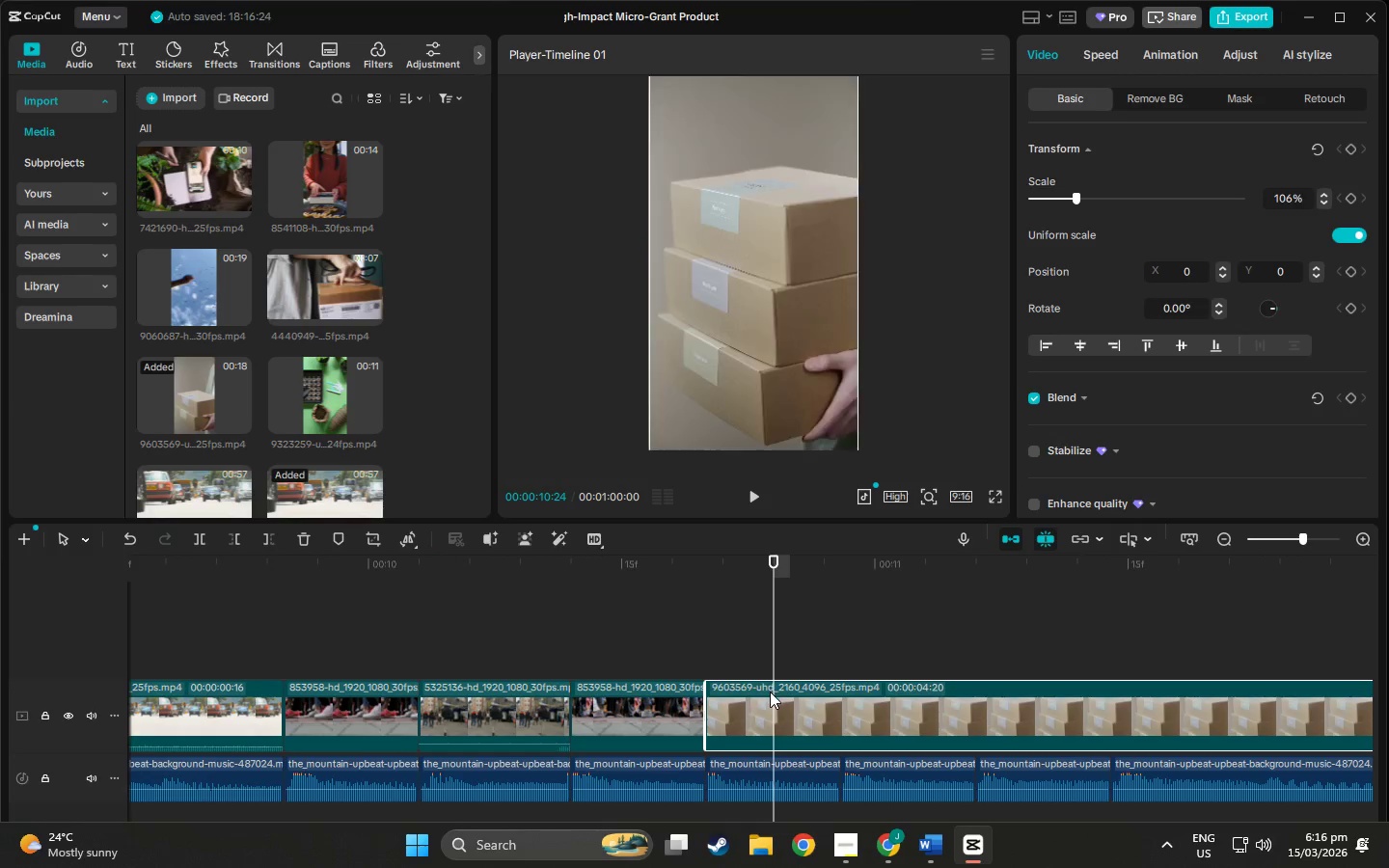 
left_click_drag(start_coordinate=[770, 692], to_coordinate=[1094, 694])
 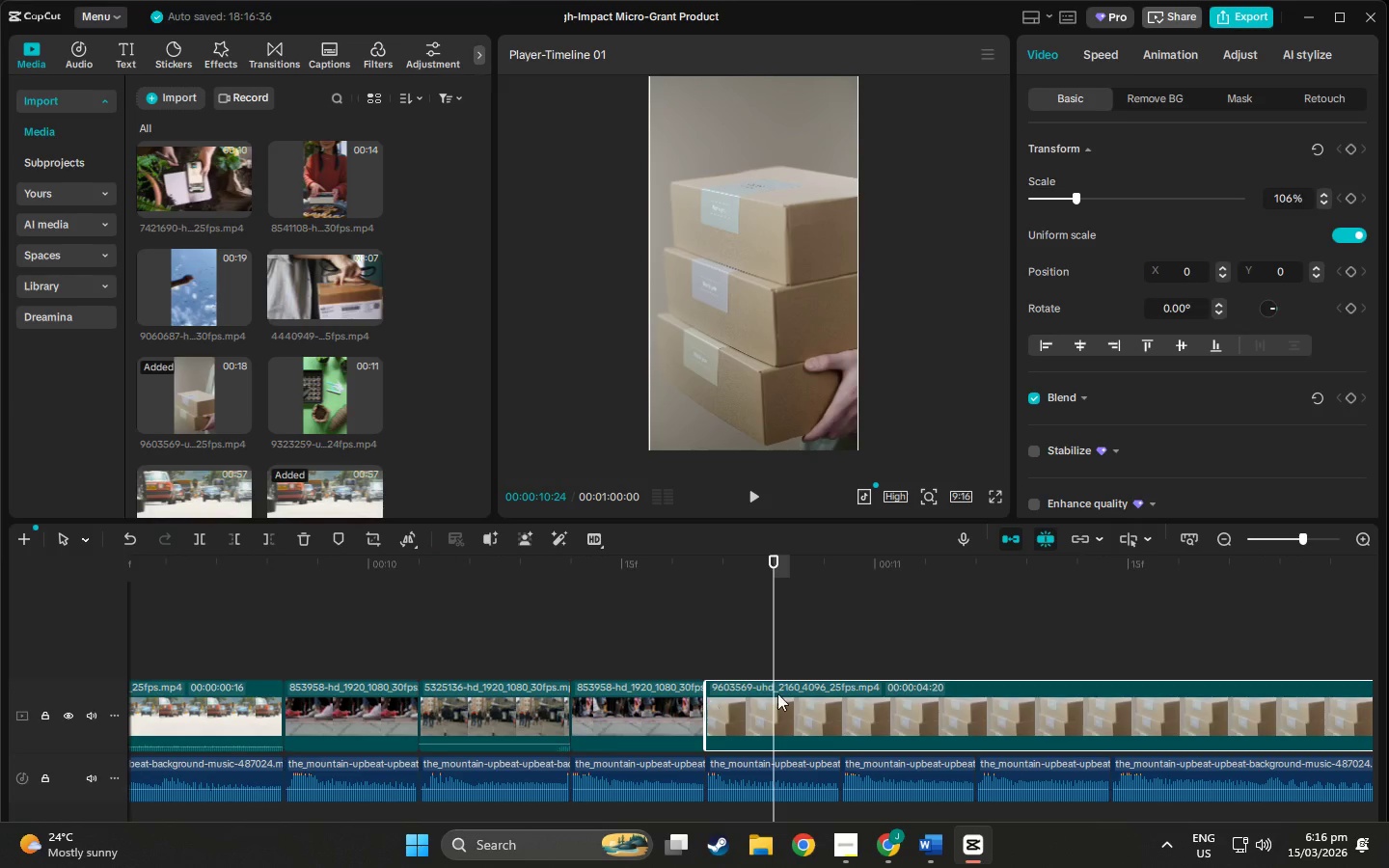 
left_click_drag(start_coordinate=[843, 688], to_coordinate=[958, 606])
 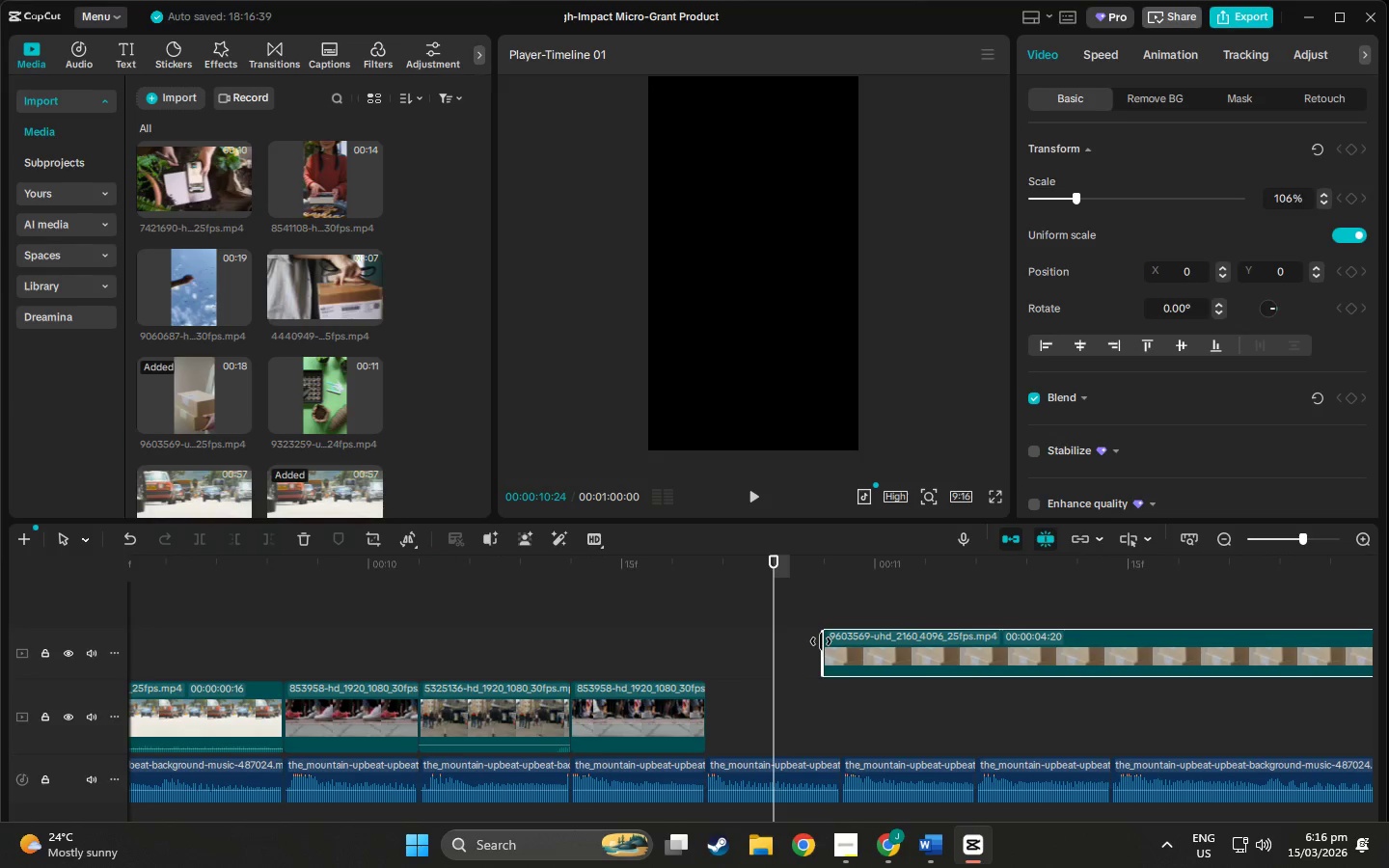 
left_click_drag(start_coordinate=[822, 641], to_coordinate=[331, 657])
 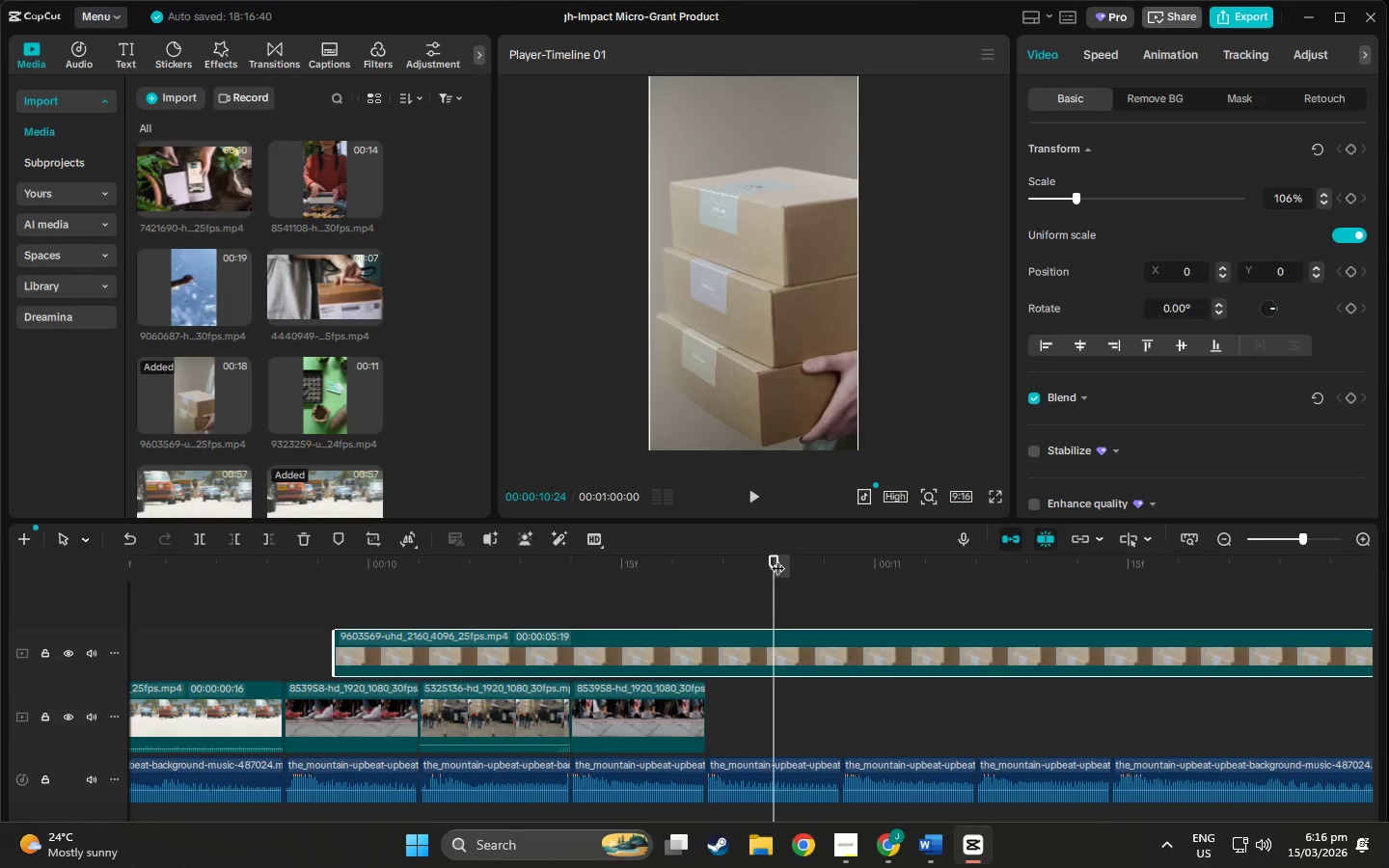 
left_click_drag(start_coordinate=[777, 558], to_coordinate=[242, 602])
 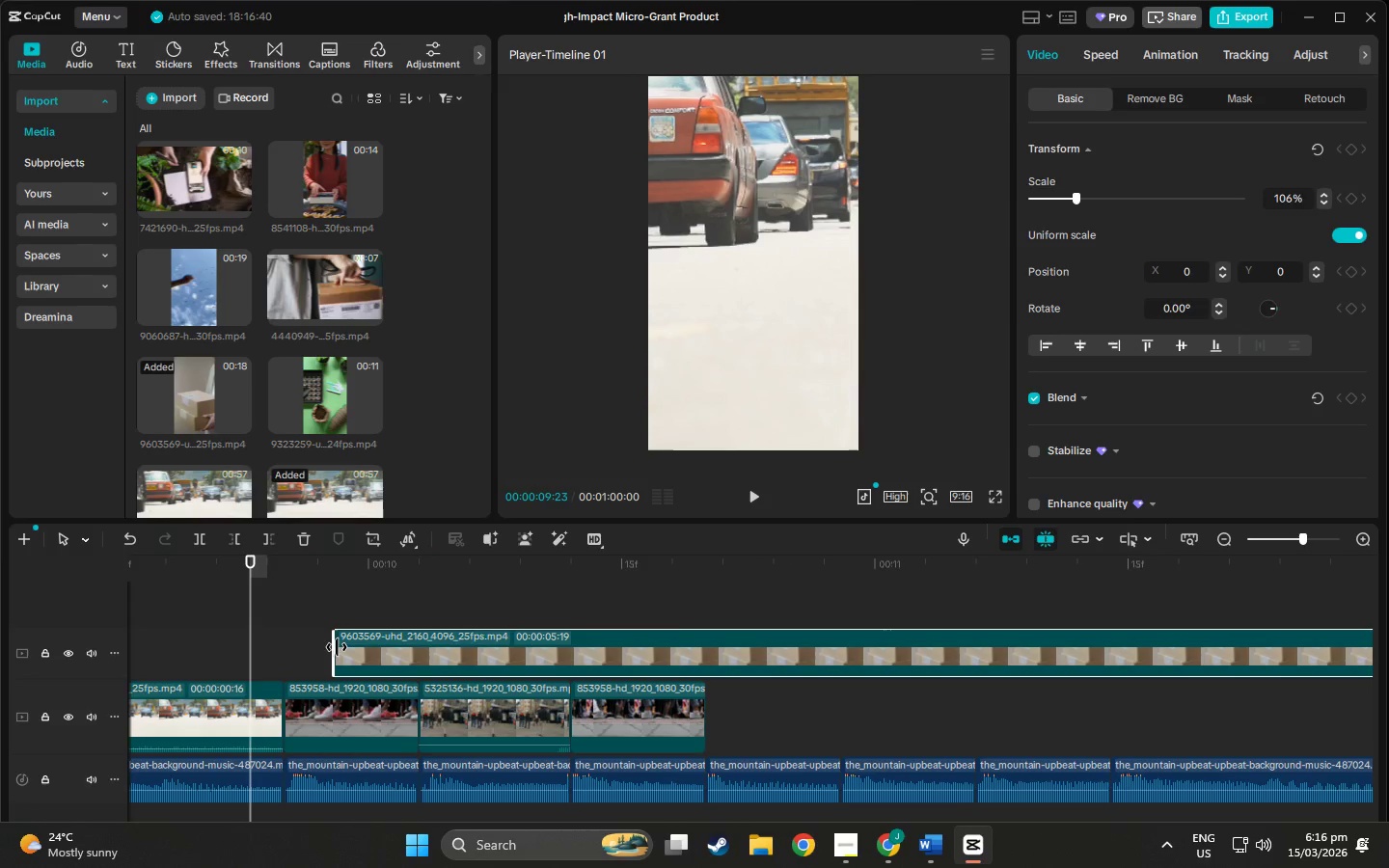 
left_click_drag(start_coordinate=[337, 647], to_coordinate=[195, 650])
 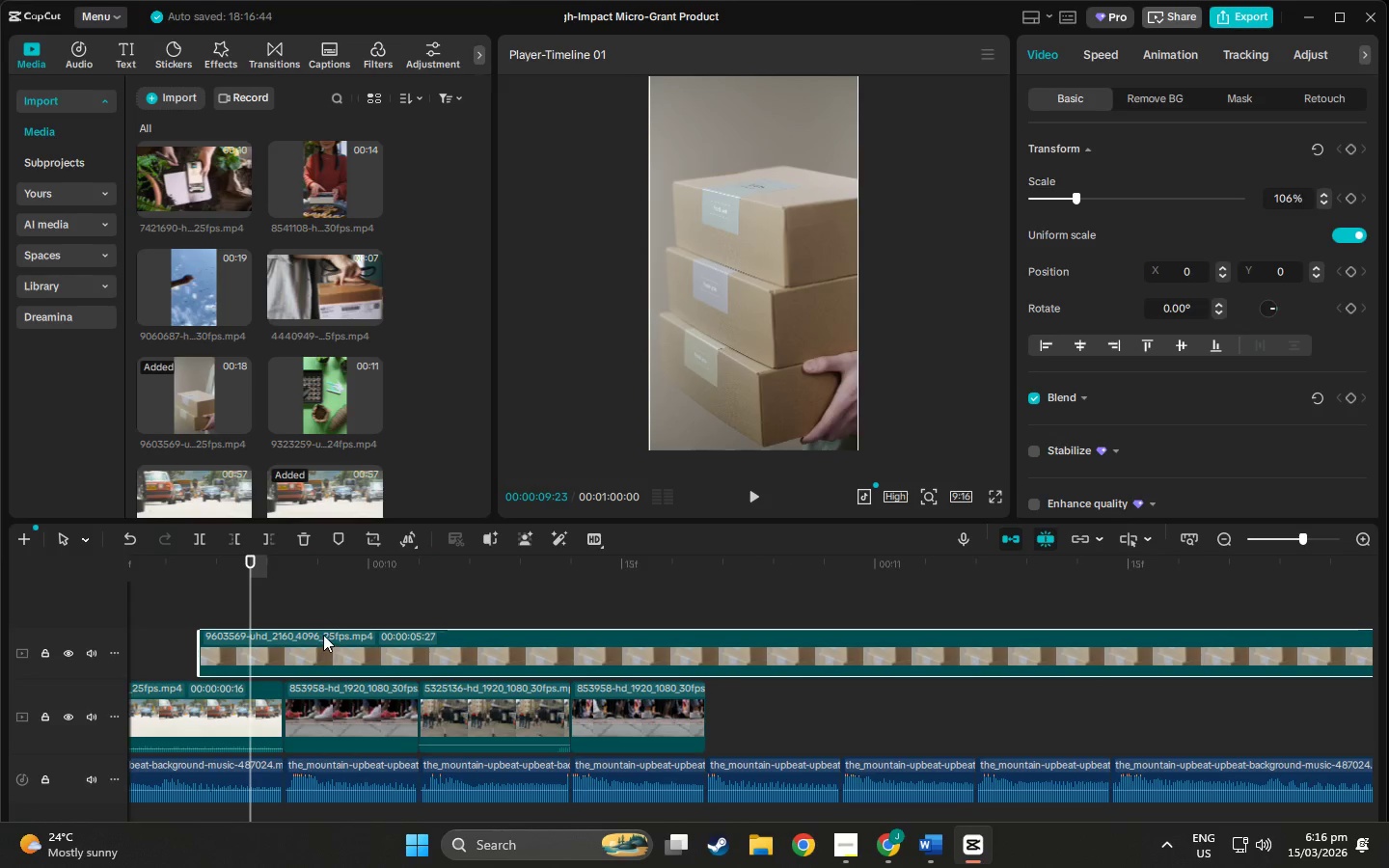 
left_click_drag(start_coordinate=[325, 635], to_coordinate=[1141, 645])
 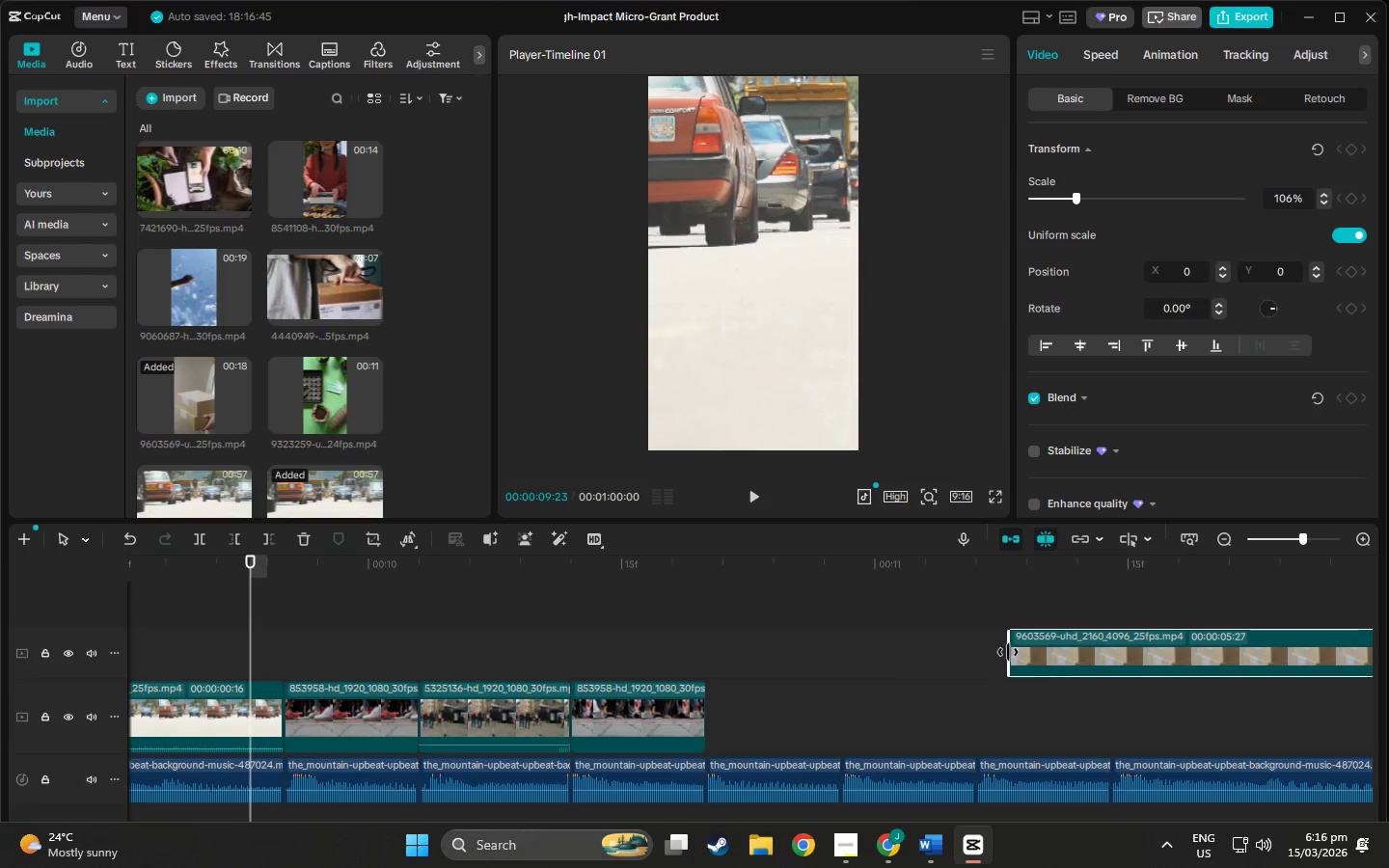 
left_click_drag(start_coordinate=[1008, 652], to_coordinate=[179, 662])
 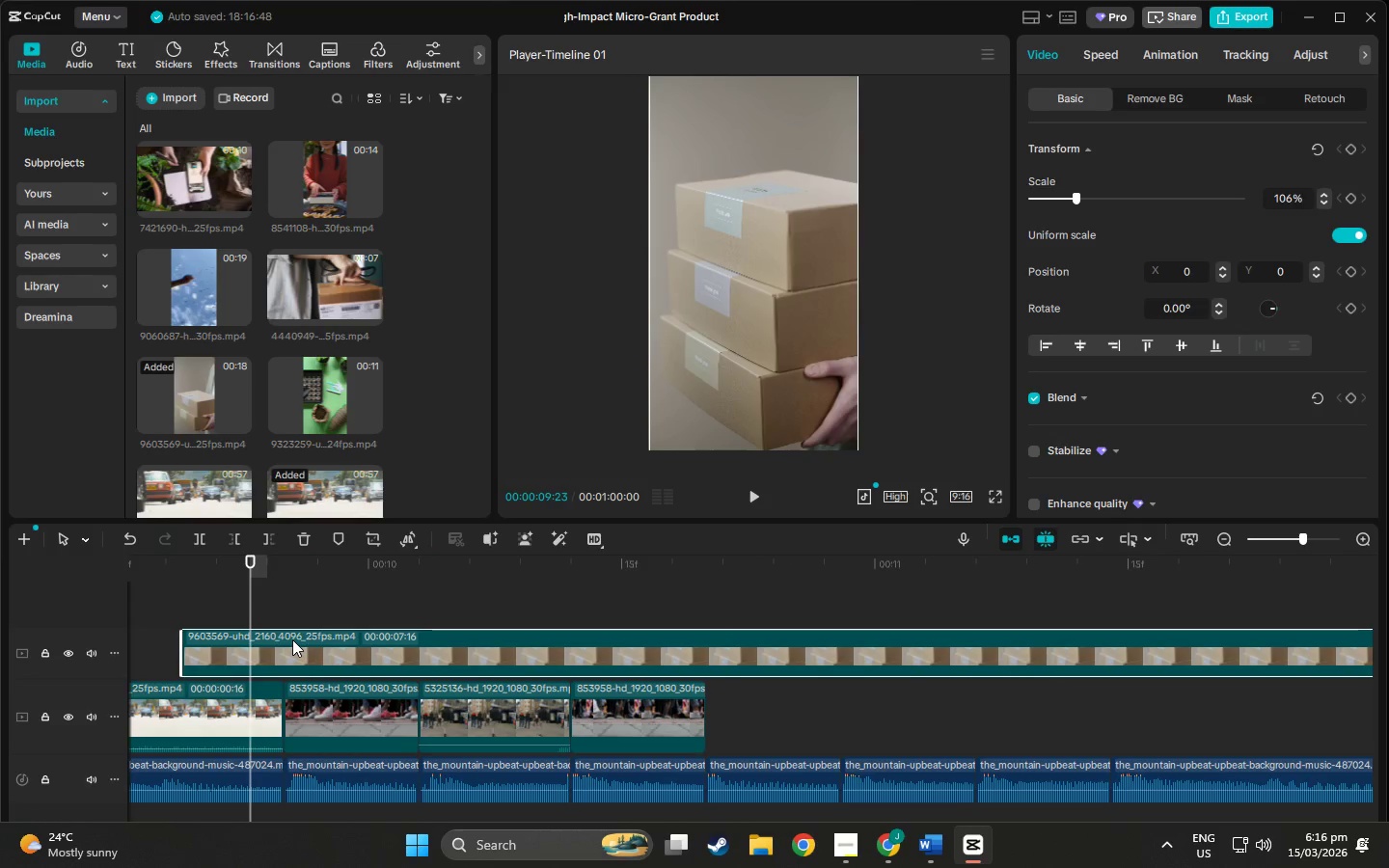 
left_click_drag(start_coordinate=[292, 639], to_coordinate=[978, 649])
 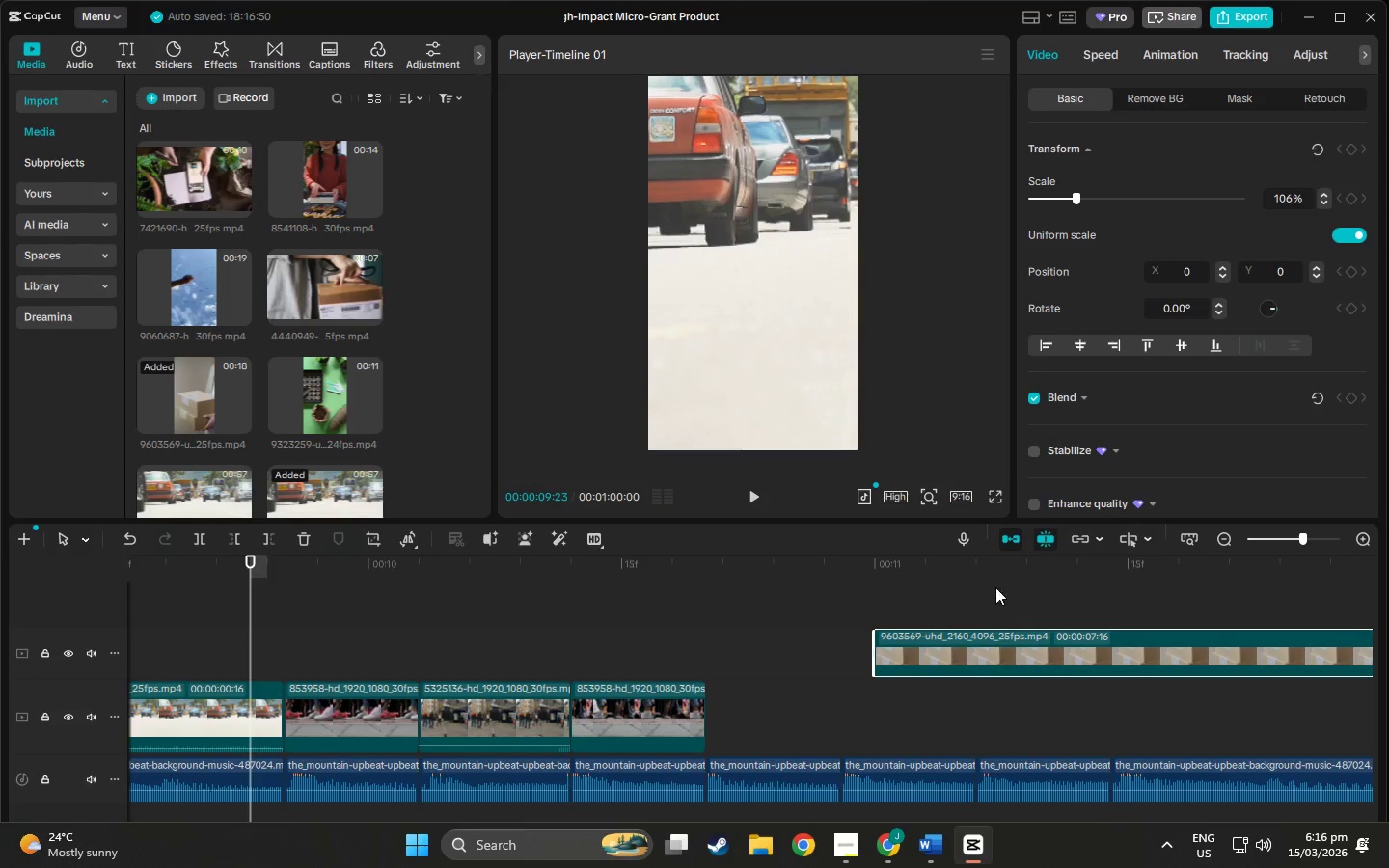 
left_click([983, 568])
 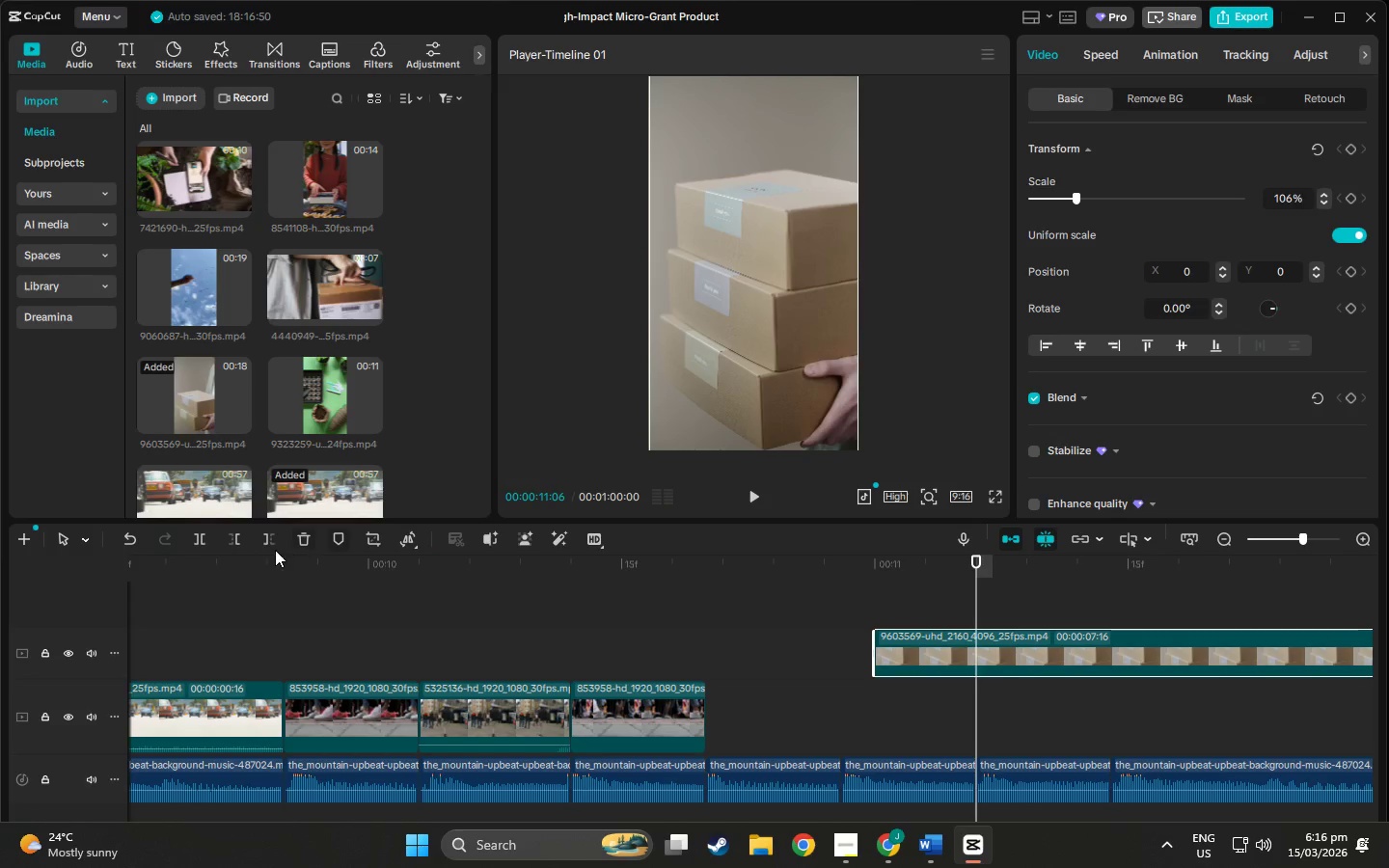 
left_click([267, 539])
 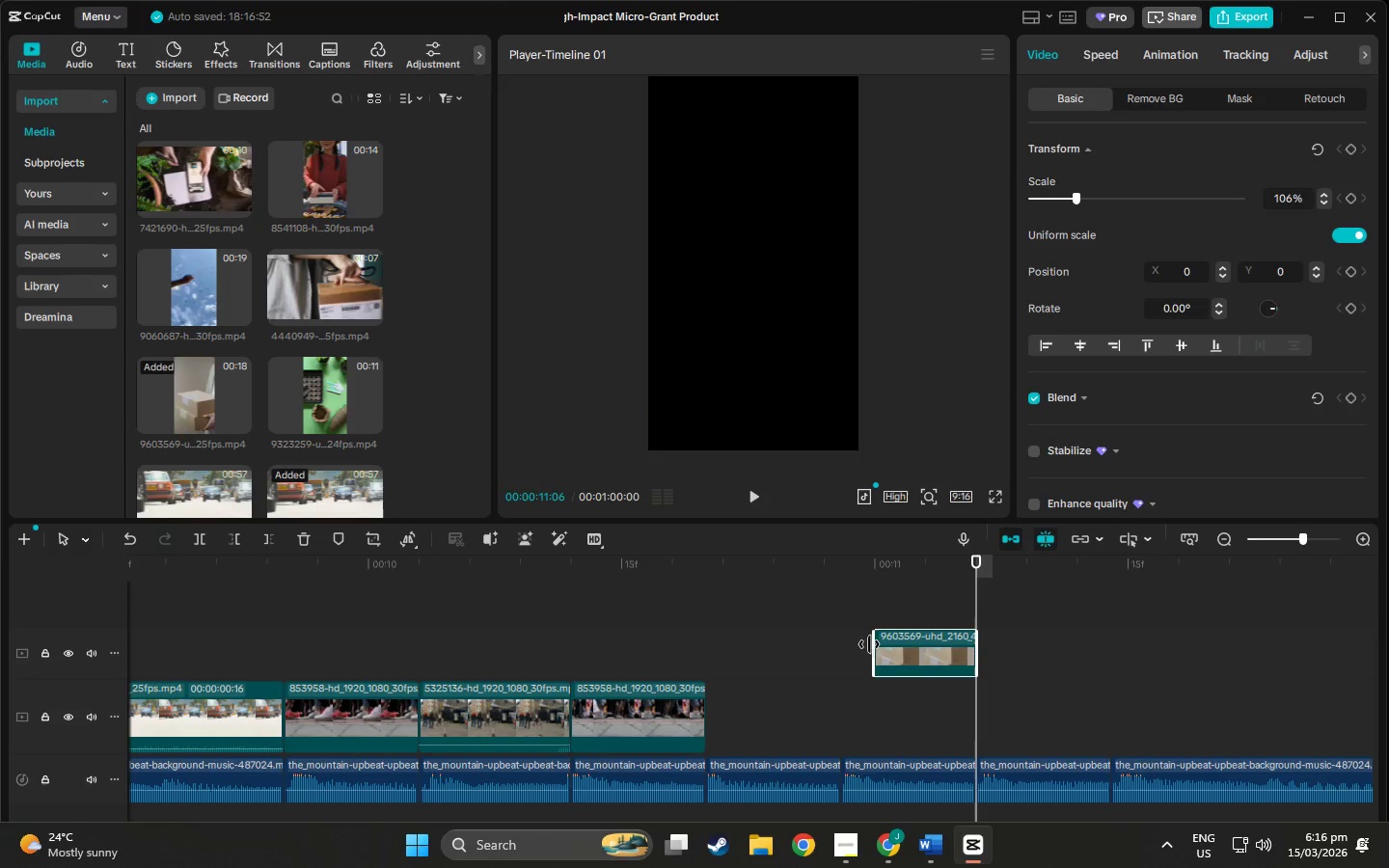 
left_click_drag(start_coordinate=[873, 646], to_coordinate=[138, 665])
 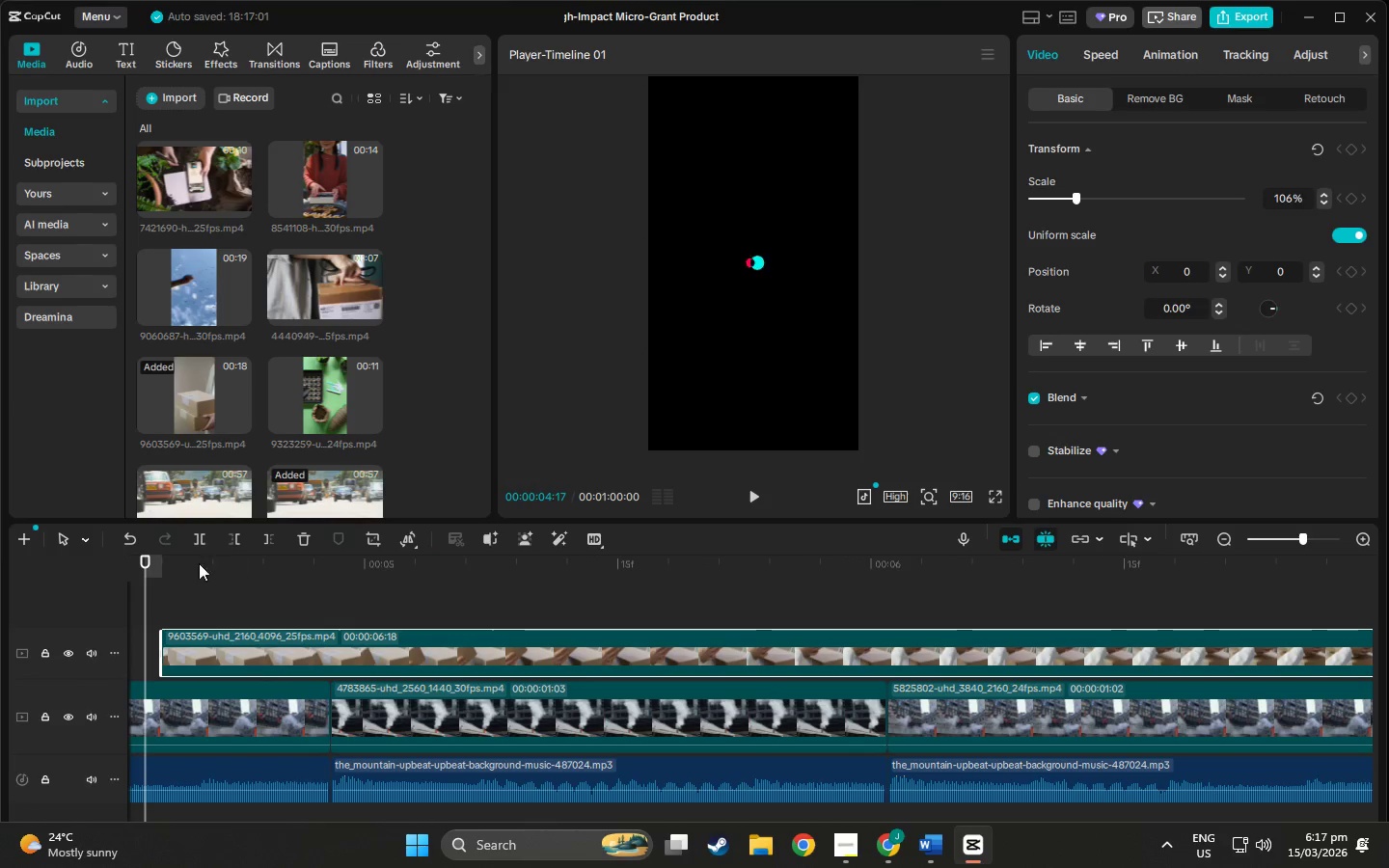 
left_click_drag(start_coordinate=[155, 568], to_coordinate=[1205, 594])
 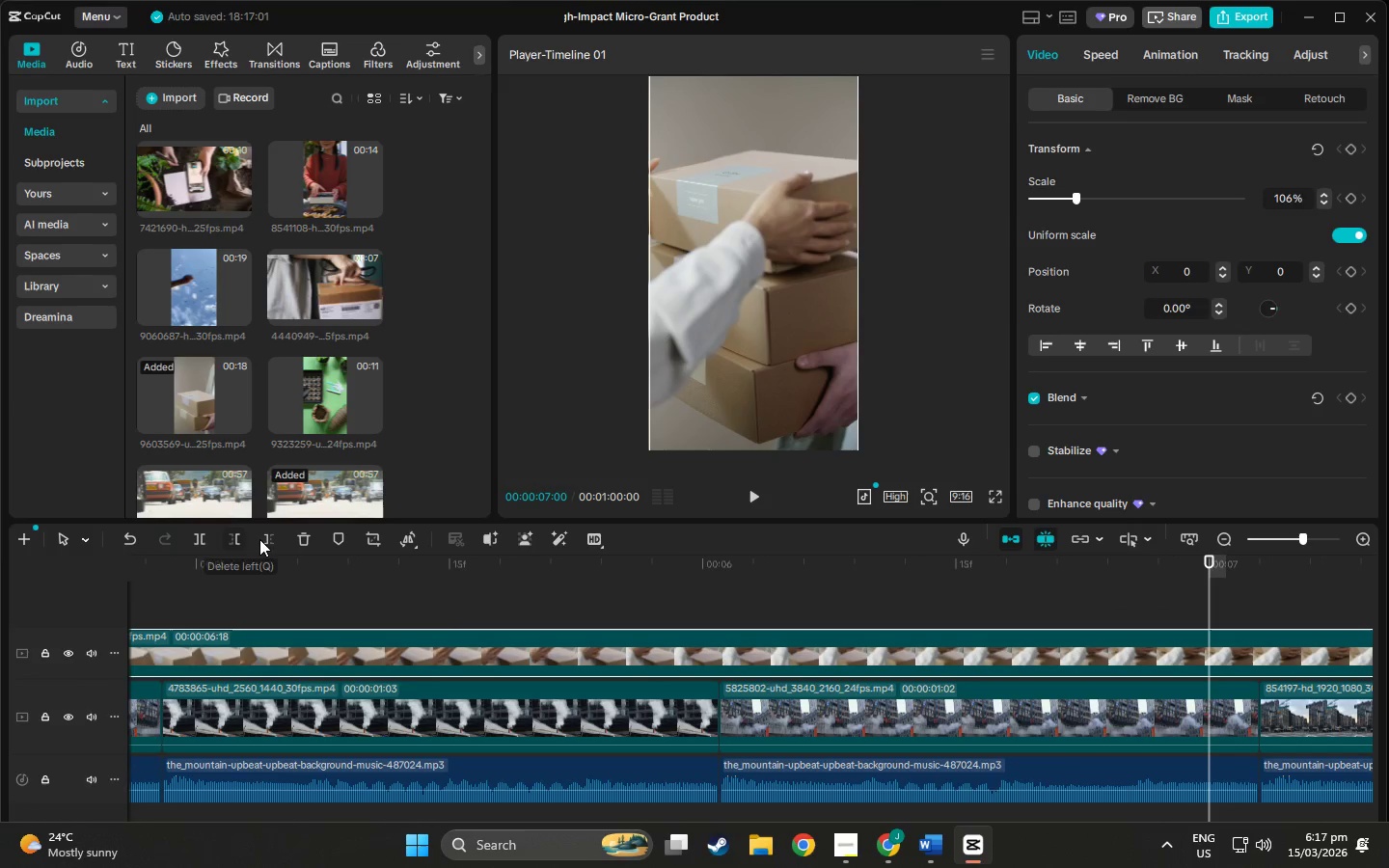 
left_click([261, 539])
 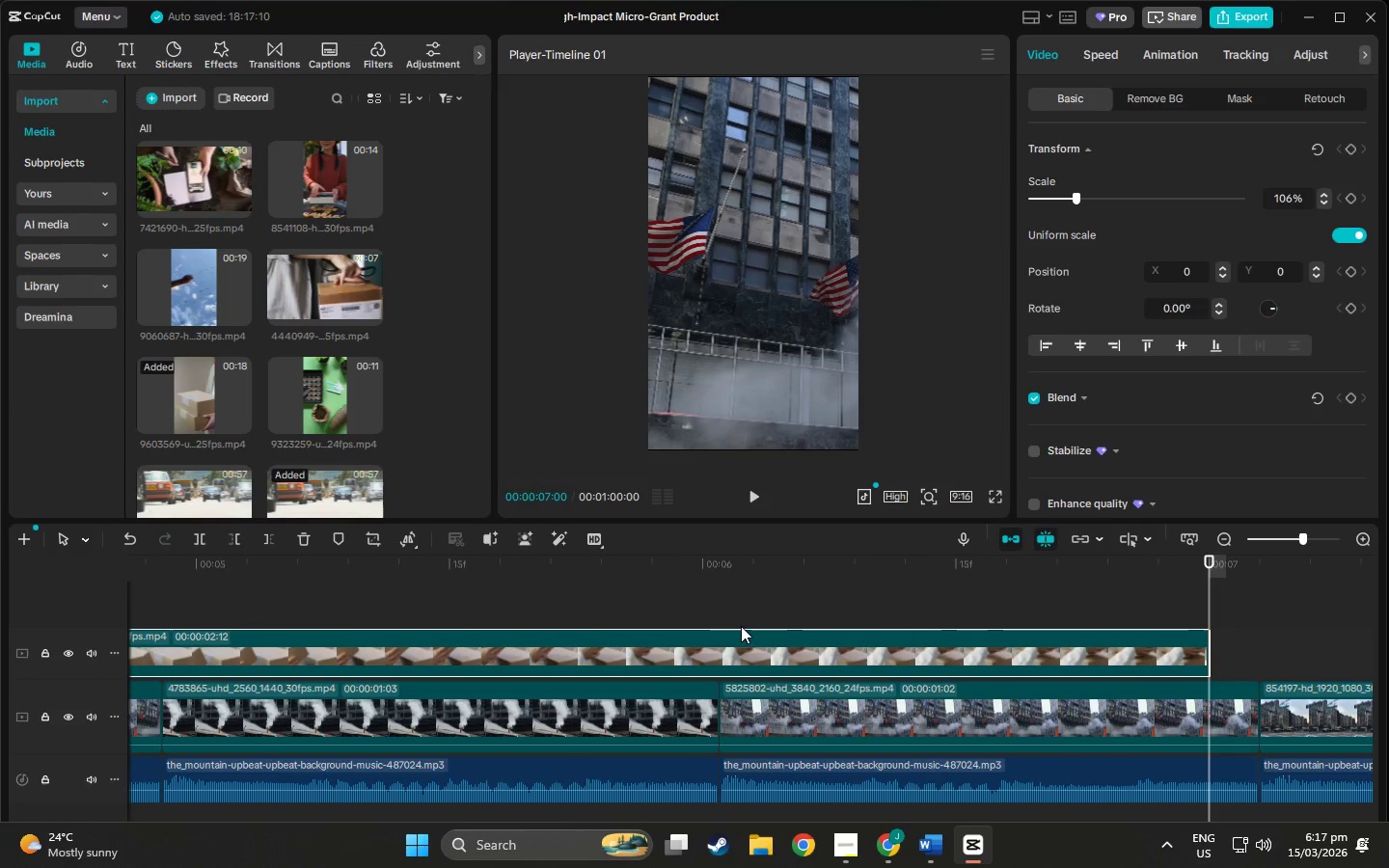 
left_click_drag(start_coordinate=[709, 651], to_coordinate=[1297, 729])
 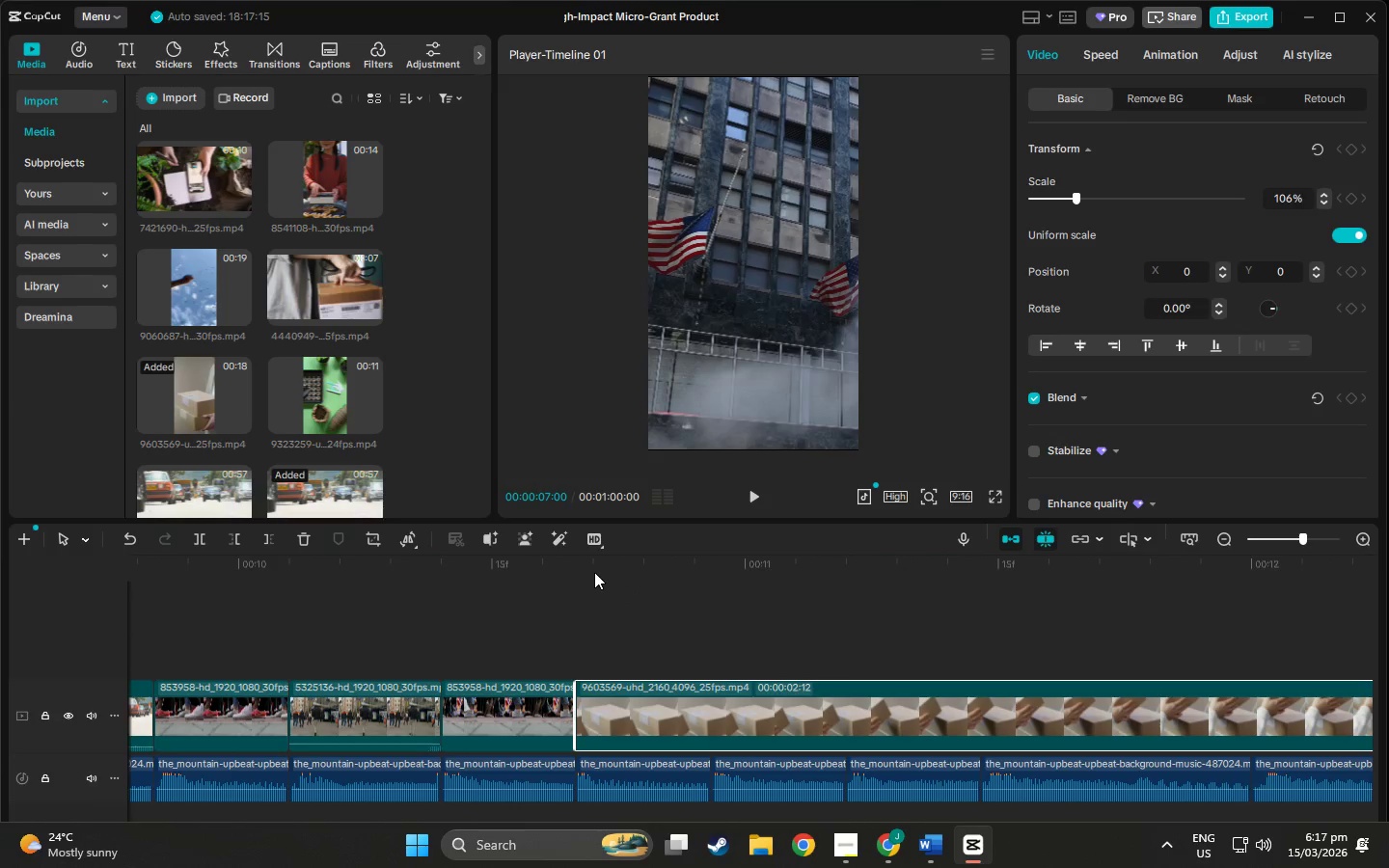 
left_click([575, 567])
 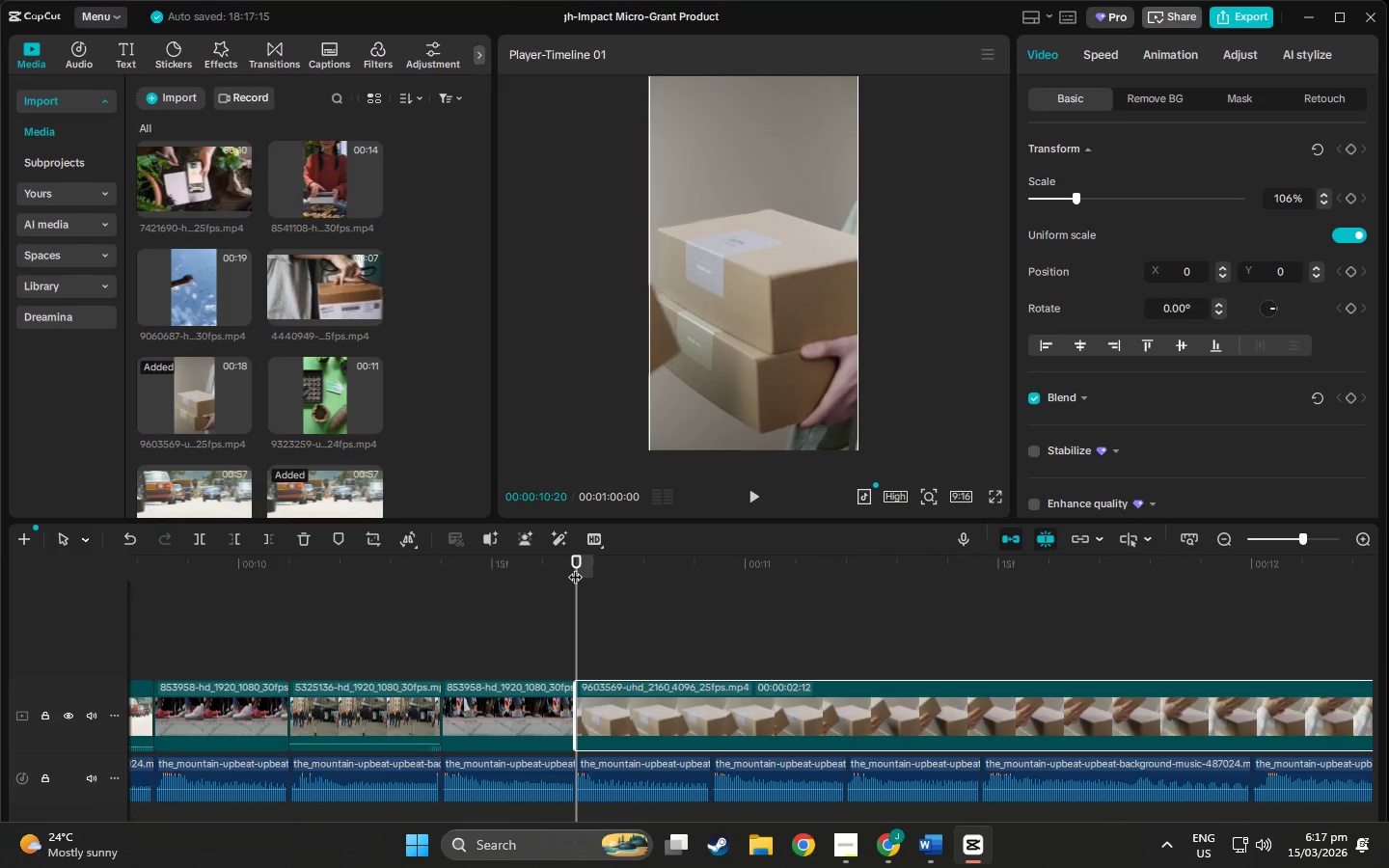 
key(Space)
 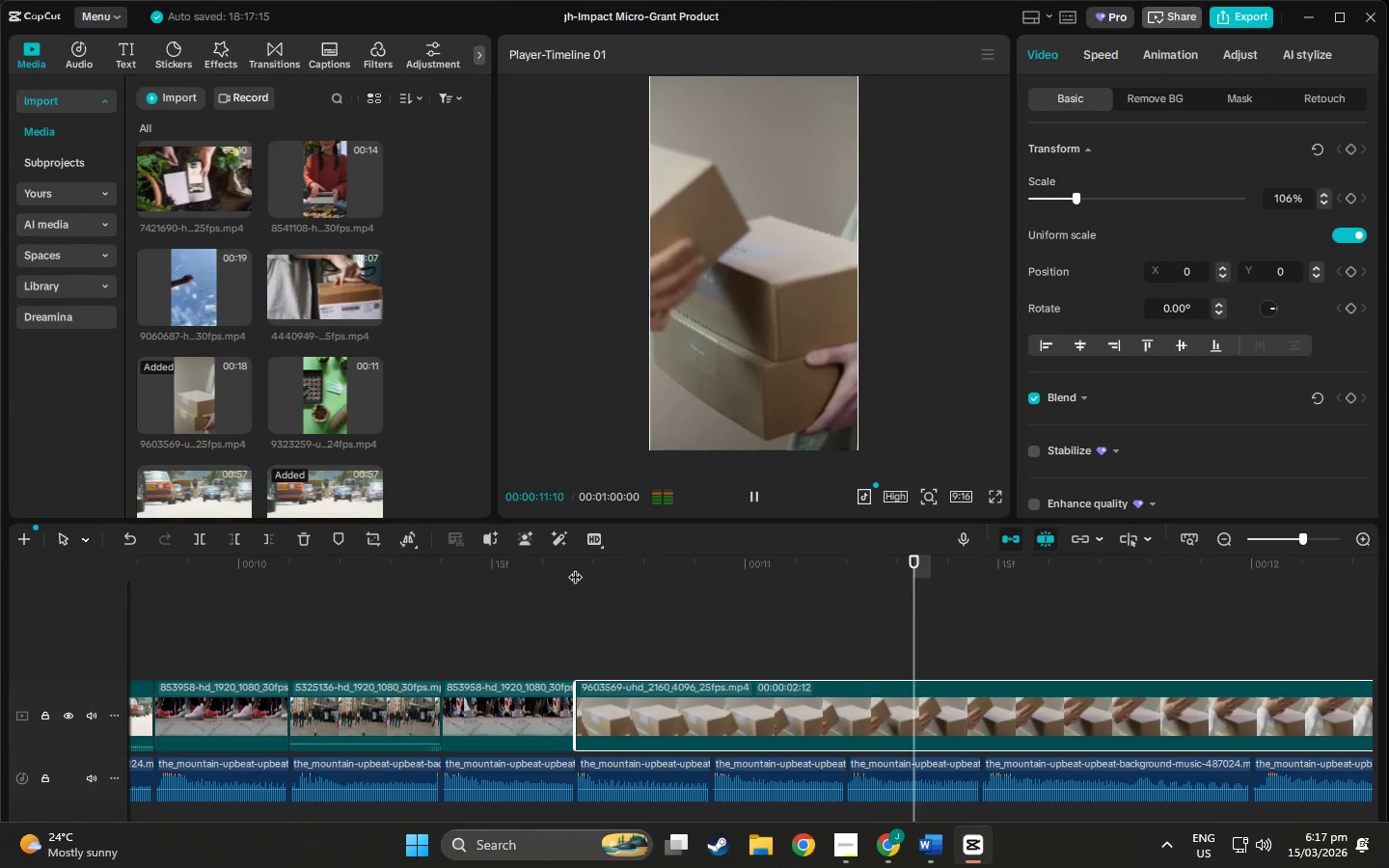 
key(Space)
 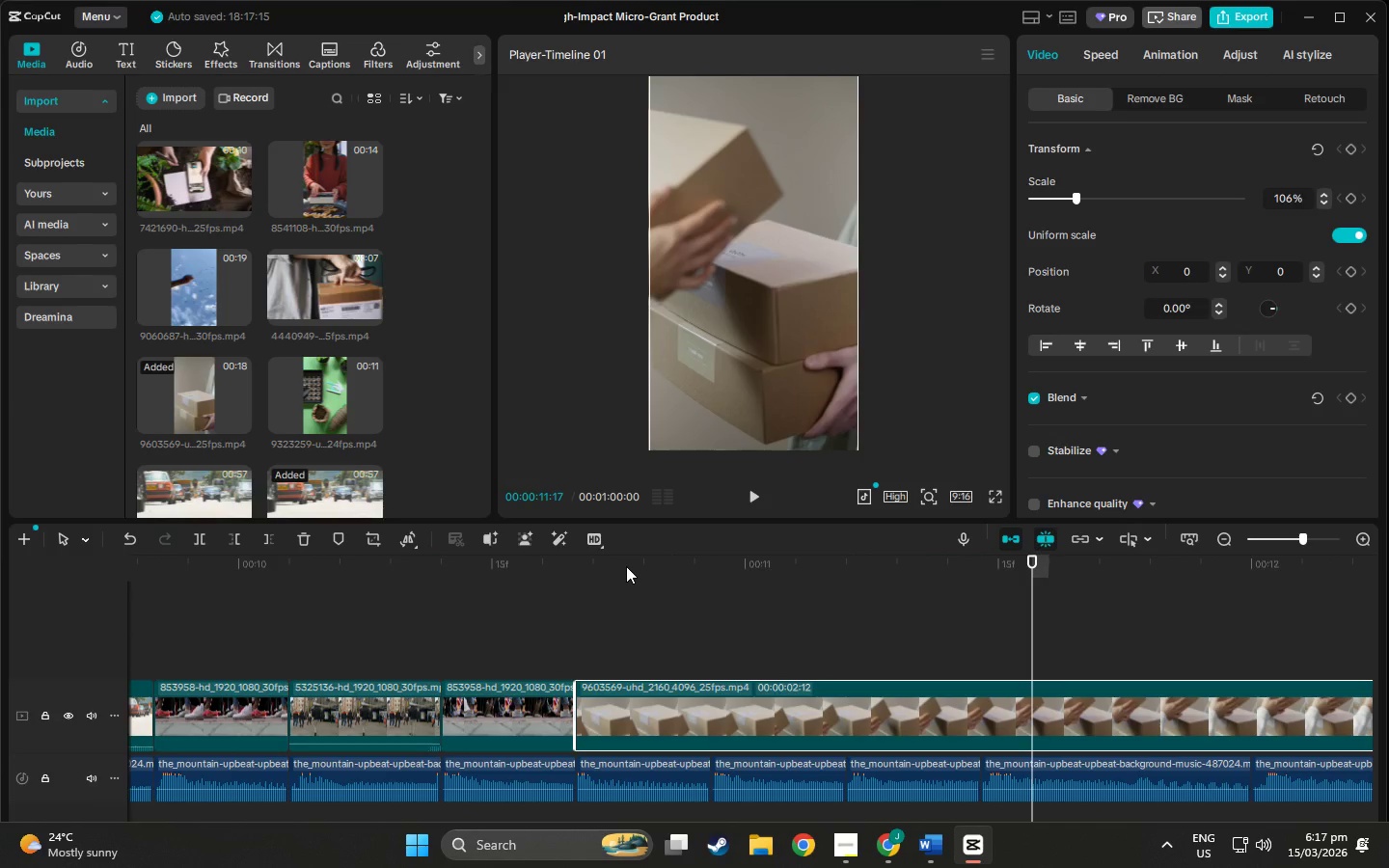 
key(Space)
 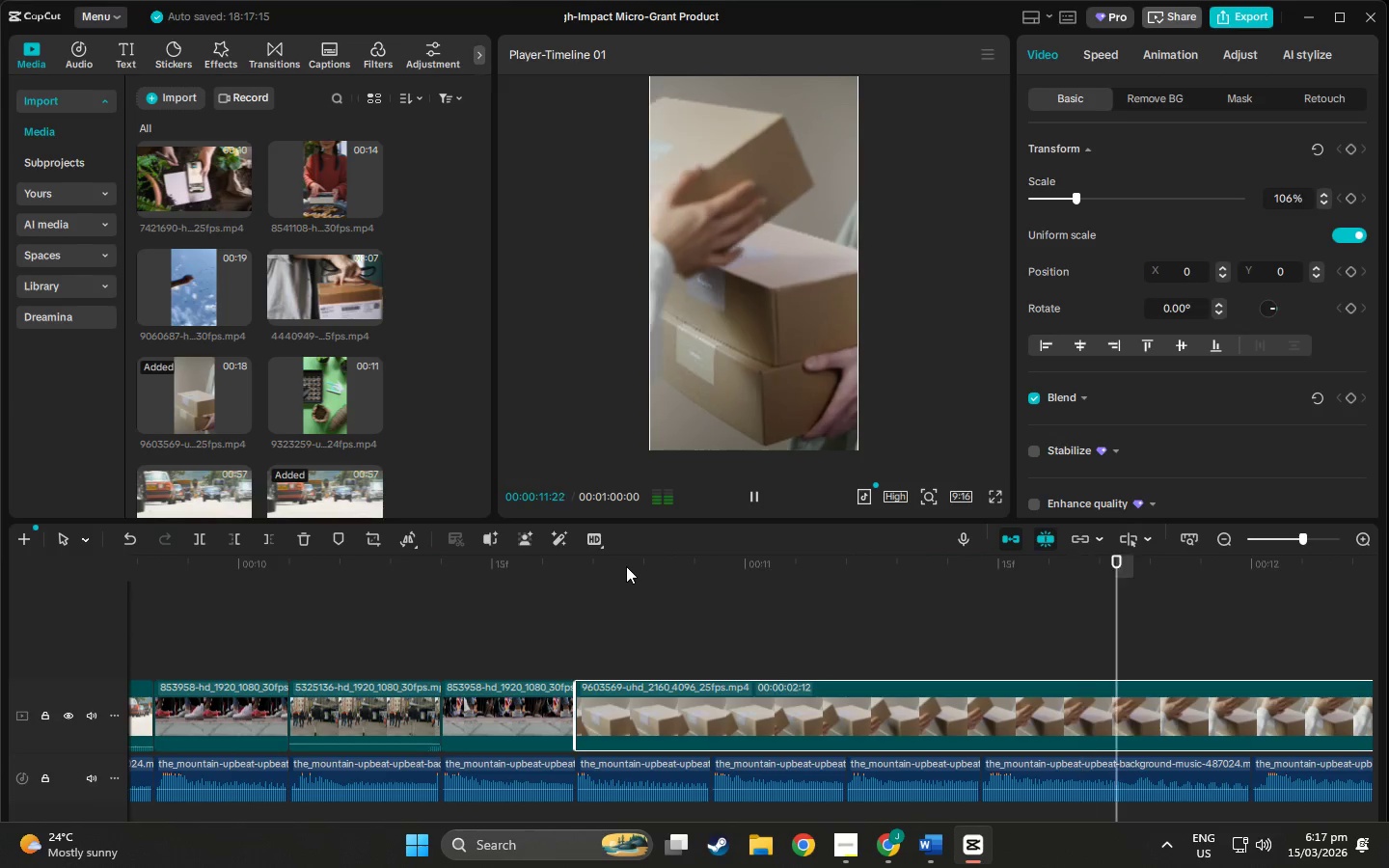 
key(Space)
 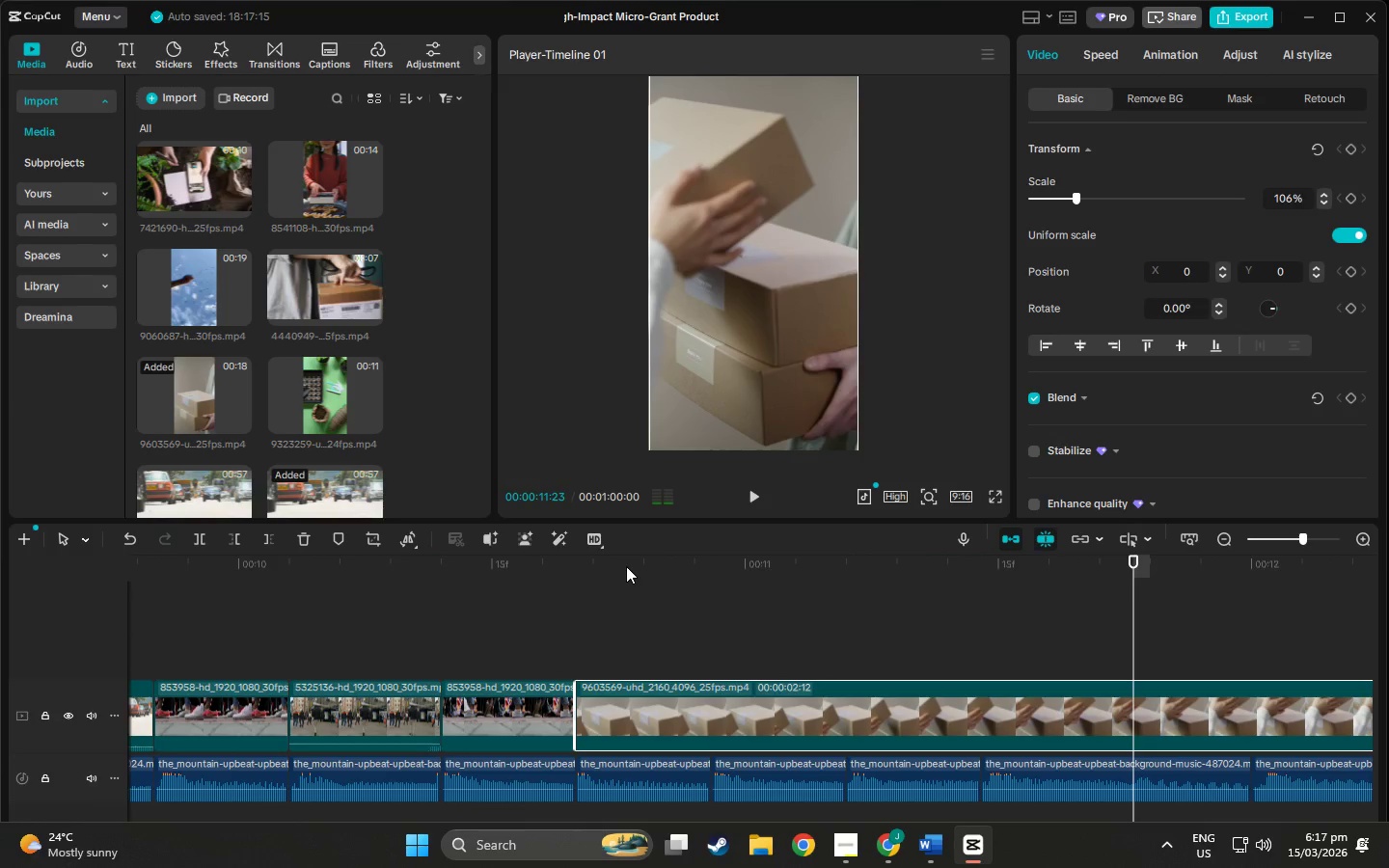 
left_click_drag(start_coordinate=[626, 566], to_coordinate=[1249, 616])
 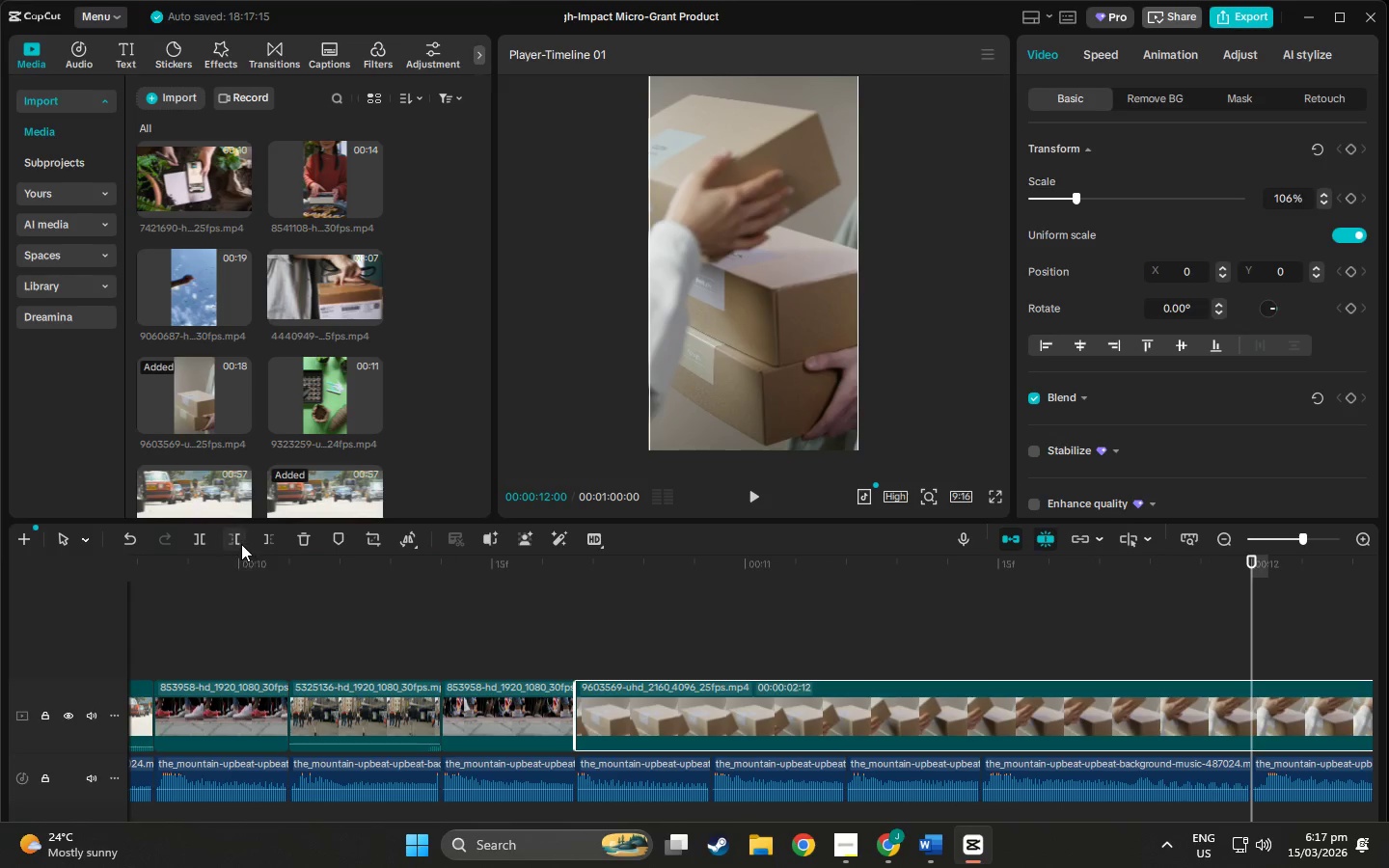 
left_click([239, 543])
 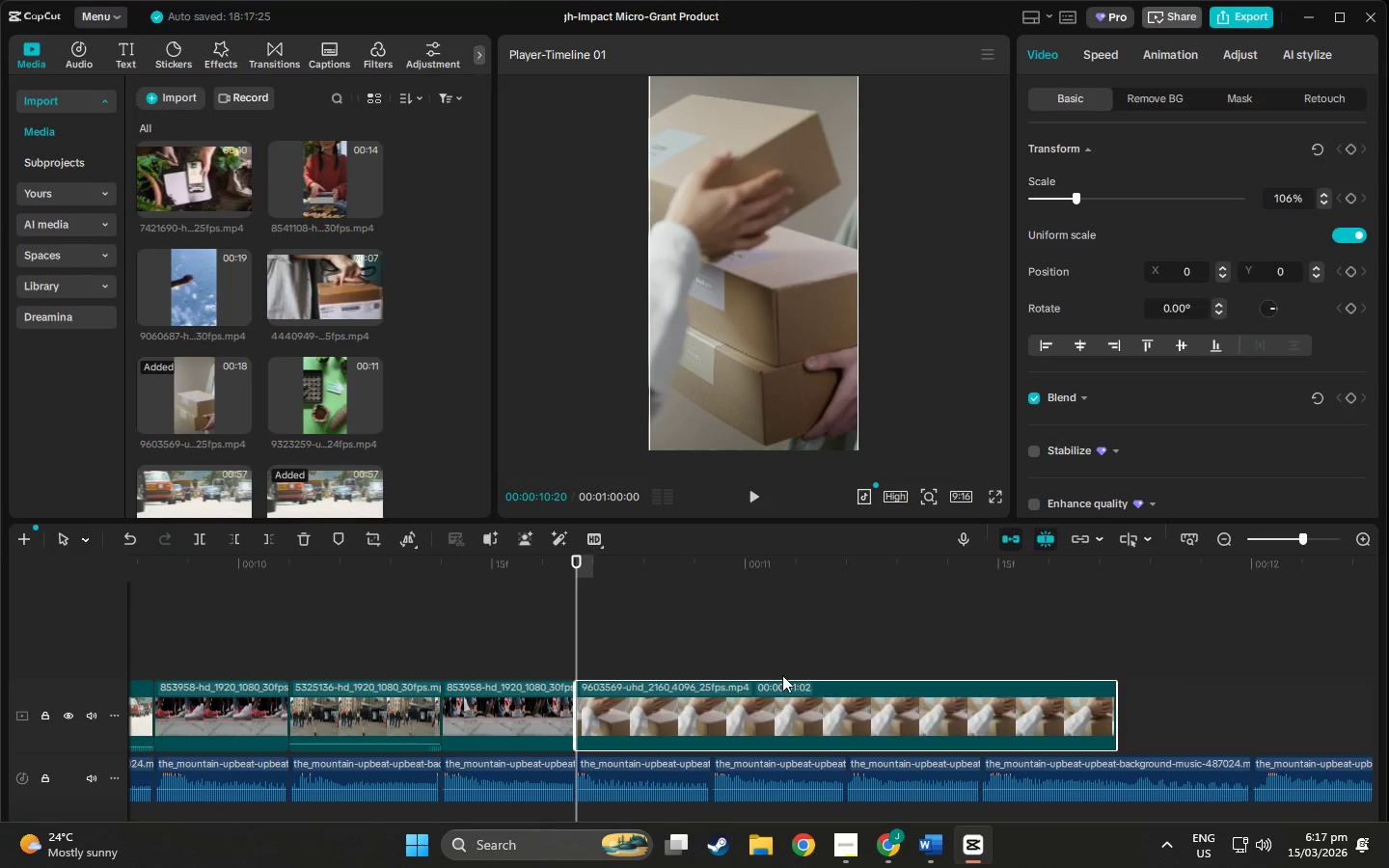 
key(Space)
 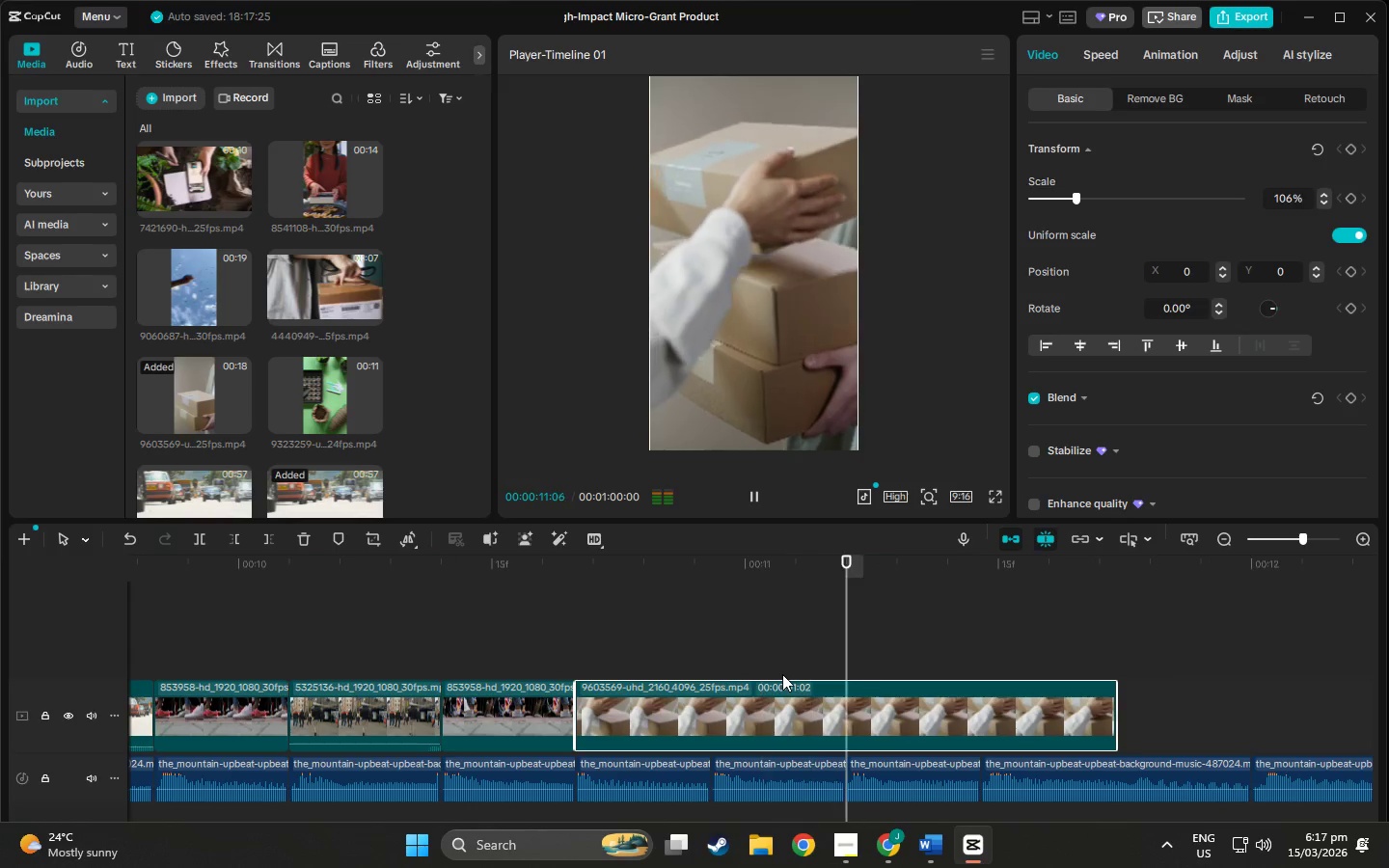 
key(Space)
 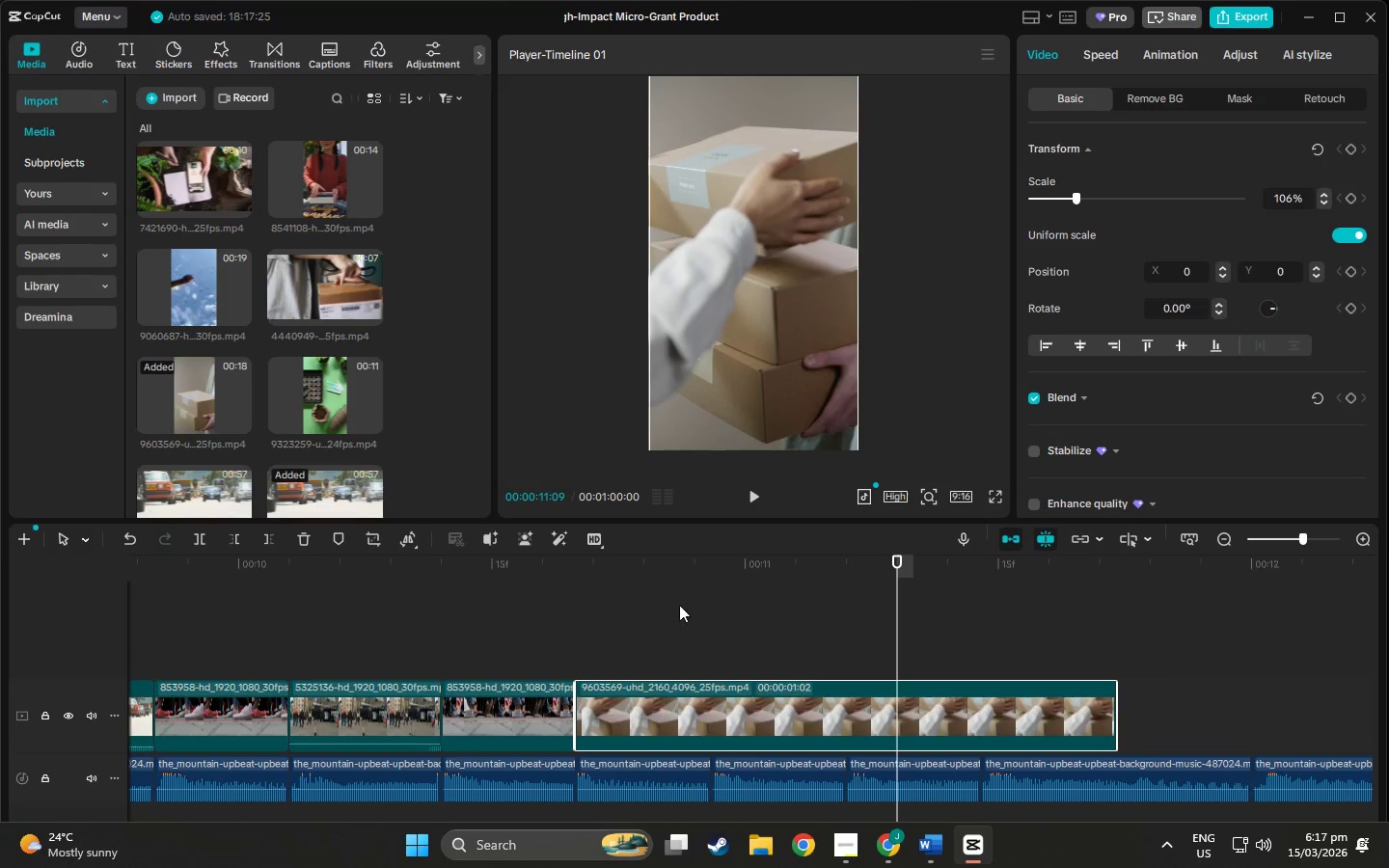 
left_click([710, 583])
 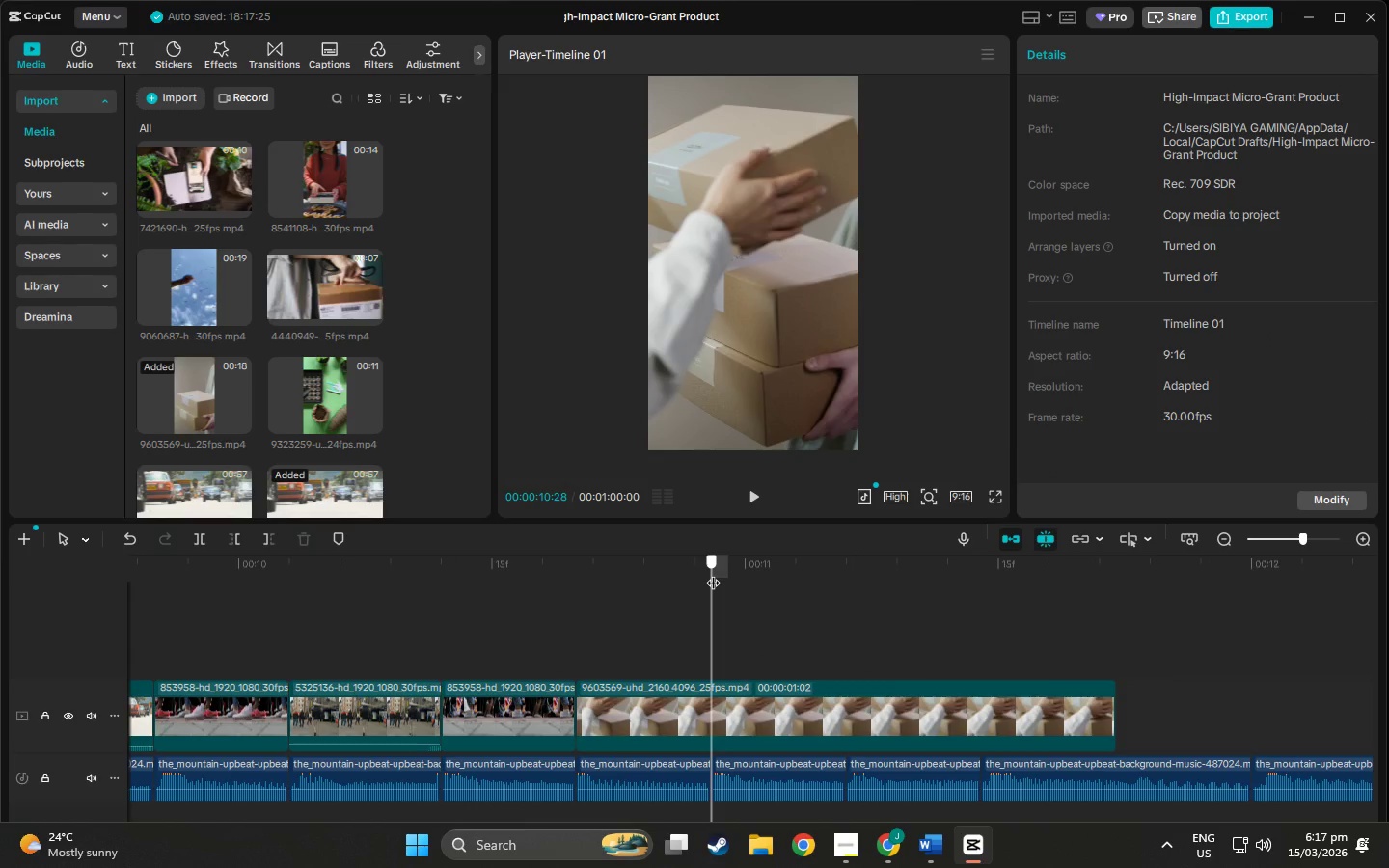 
double_click([713, 573])
 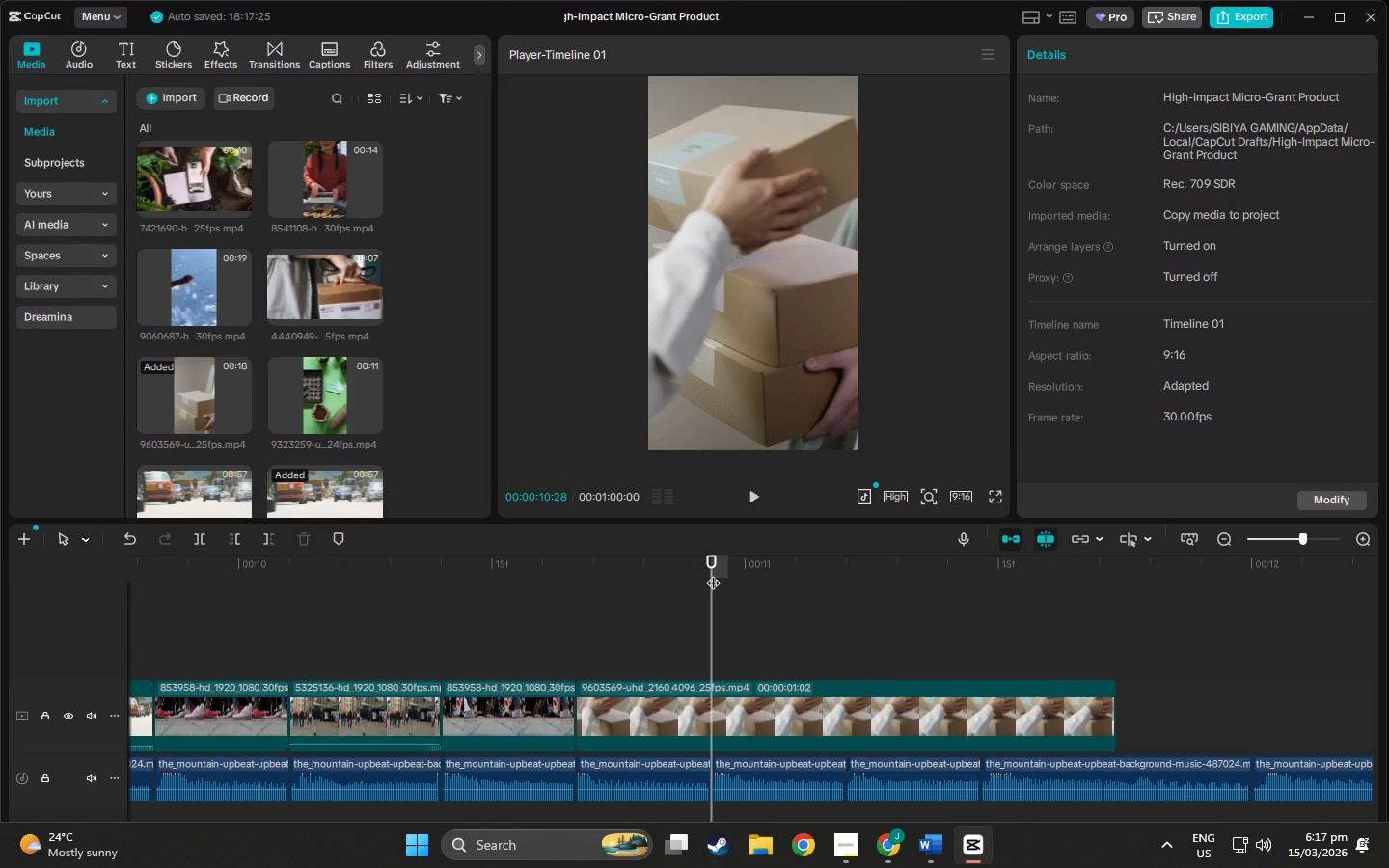 
key(Space)
 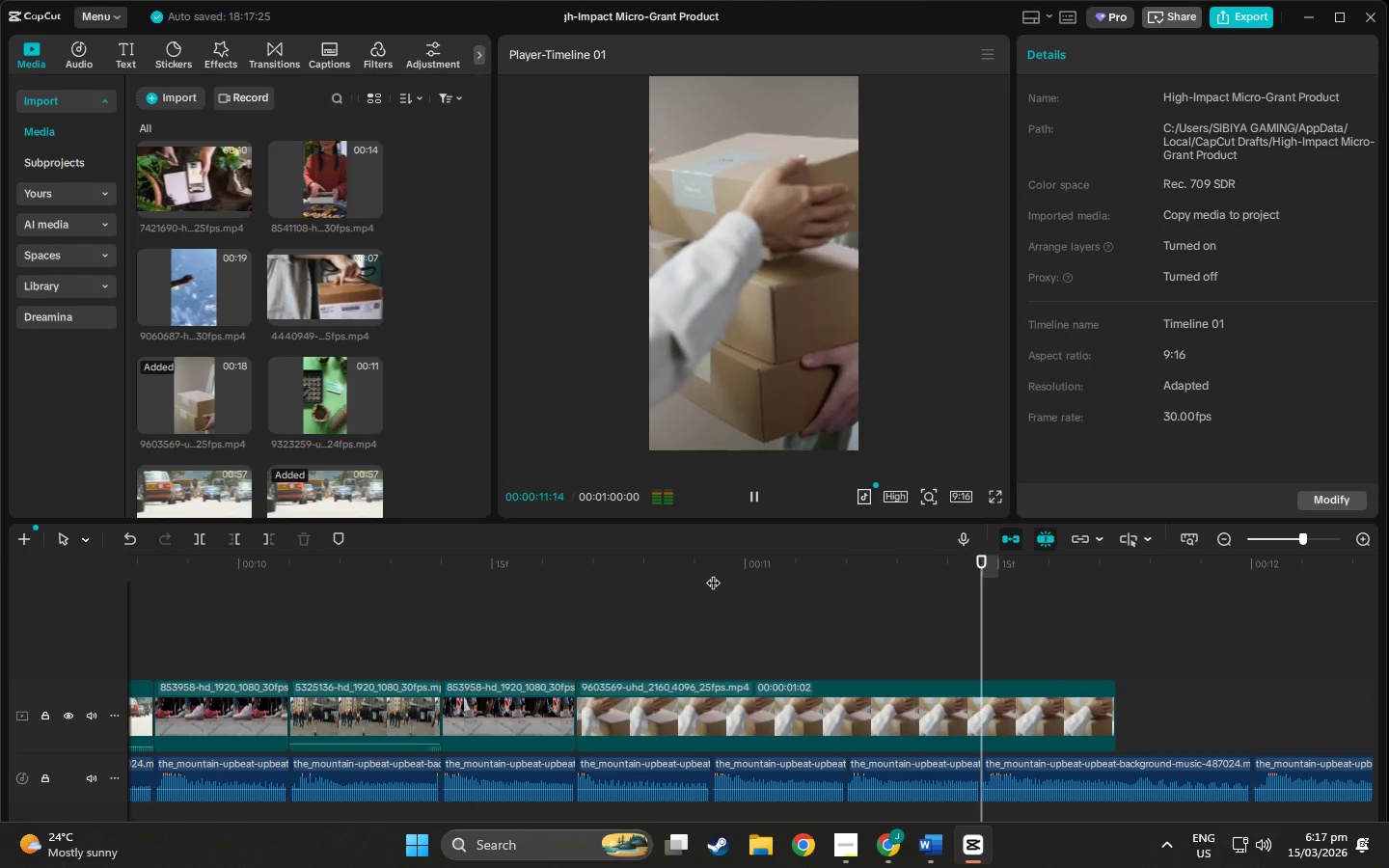 
key(Space)
 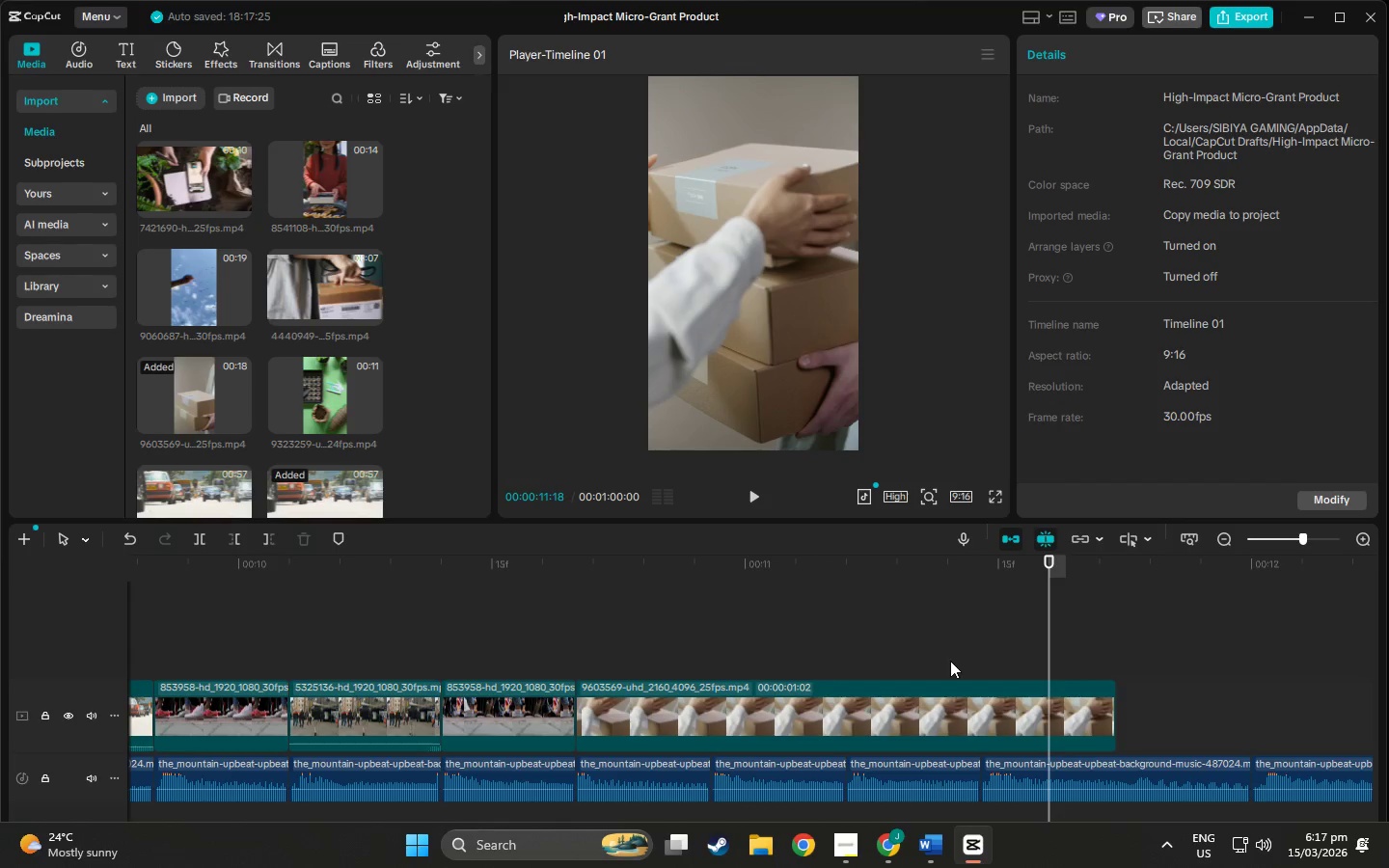 
left_click_drag(start_coordinate=[1046, 568], to_coordinate=[775, 603])
 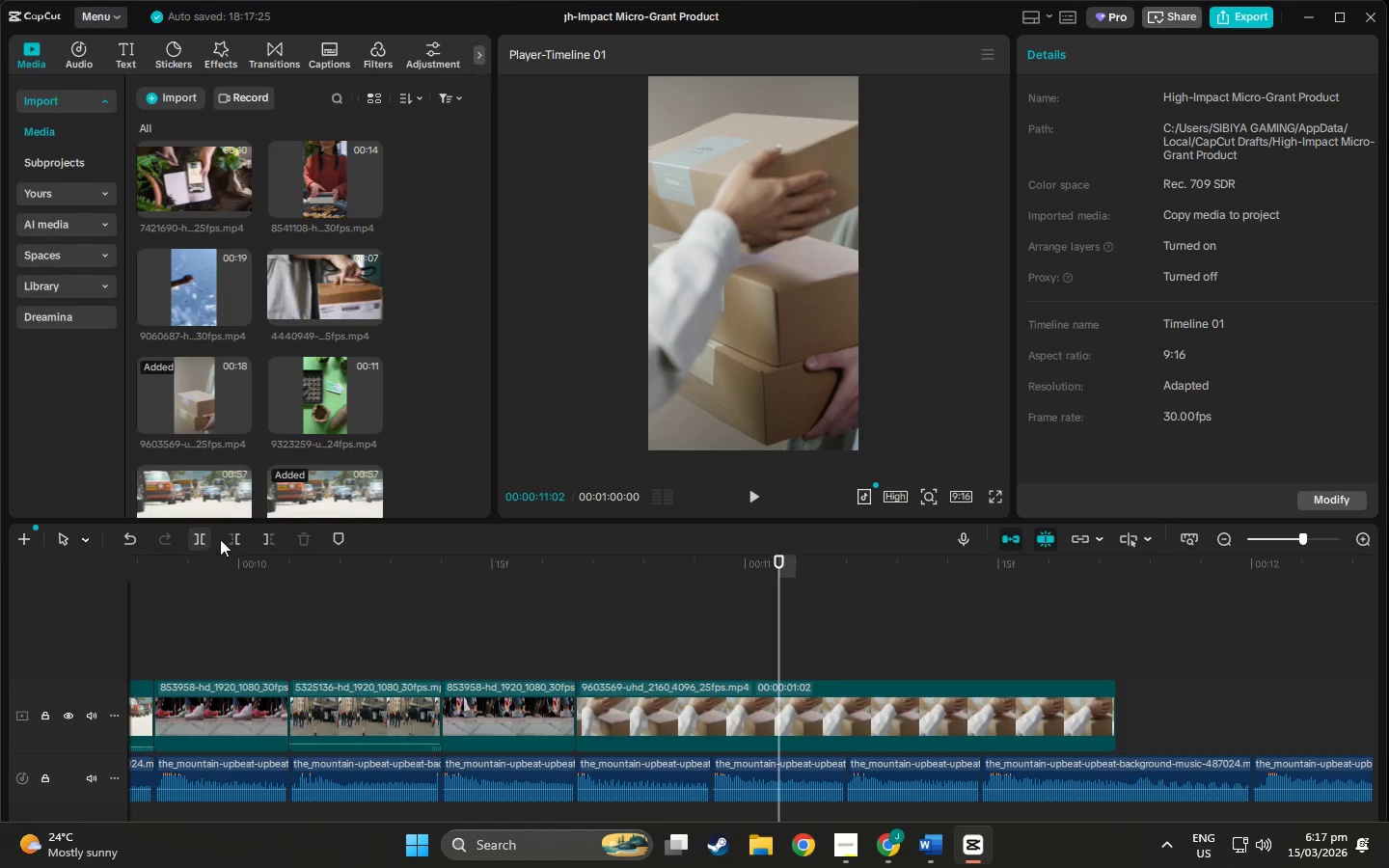 
left_click([225, 538])
 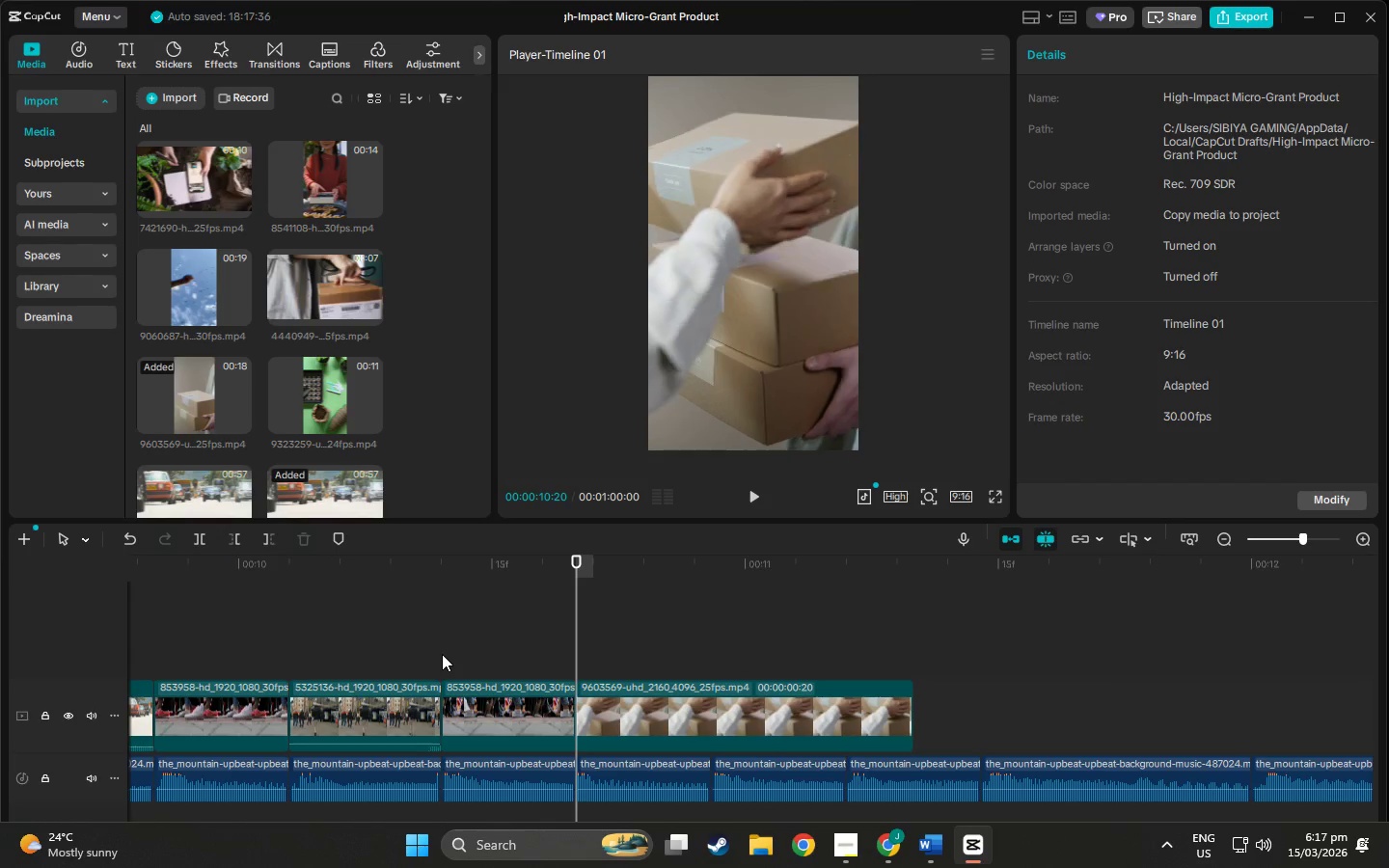 
key(Space)
 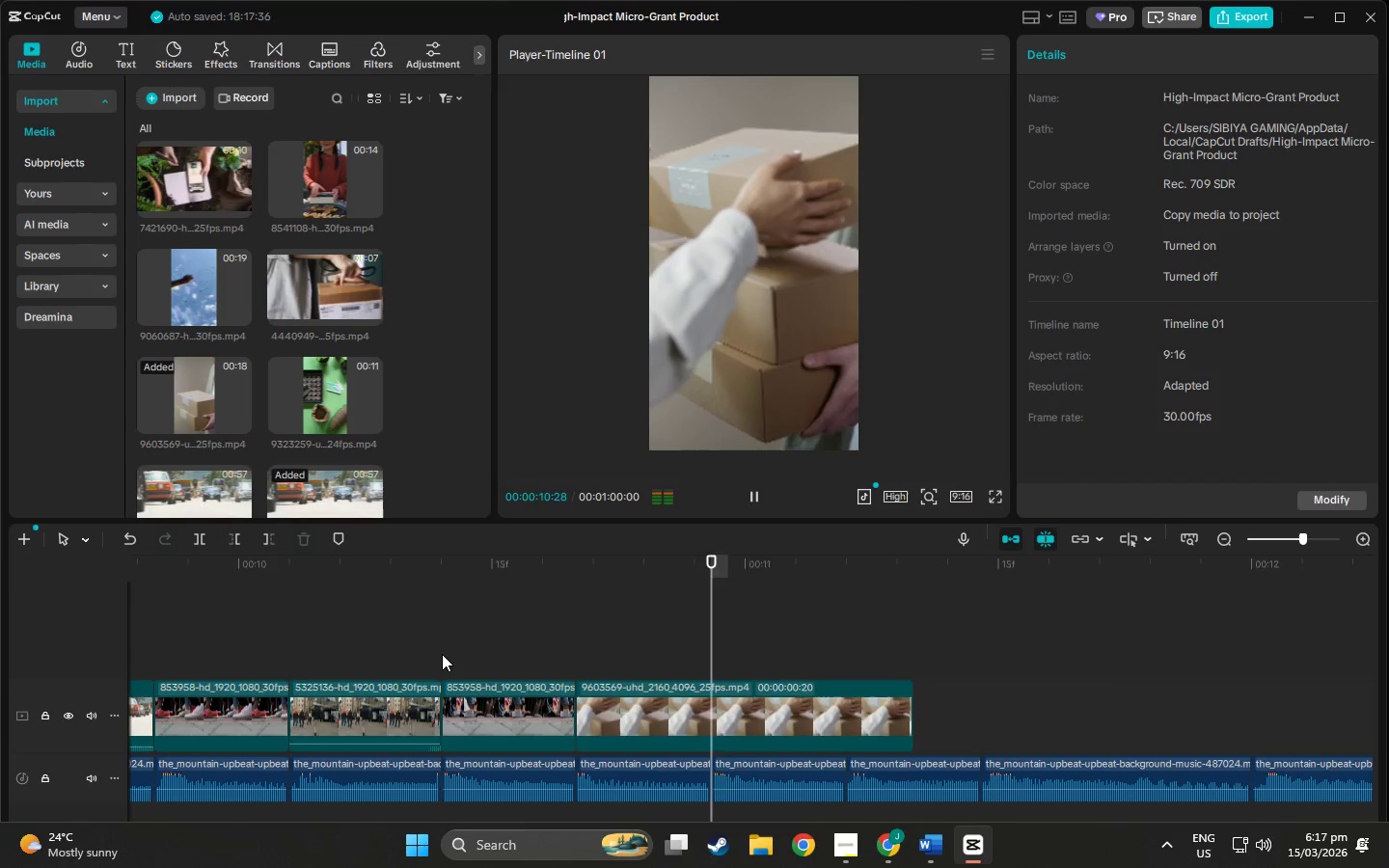 
key(Space)
 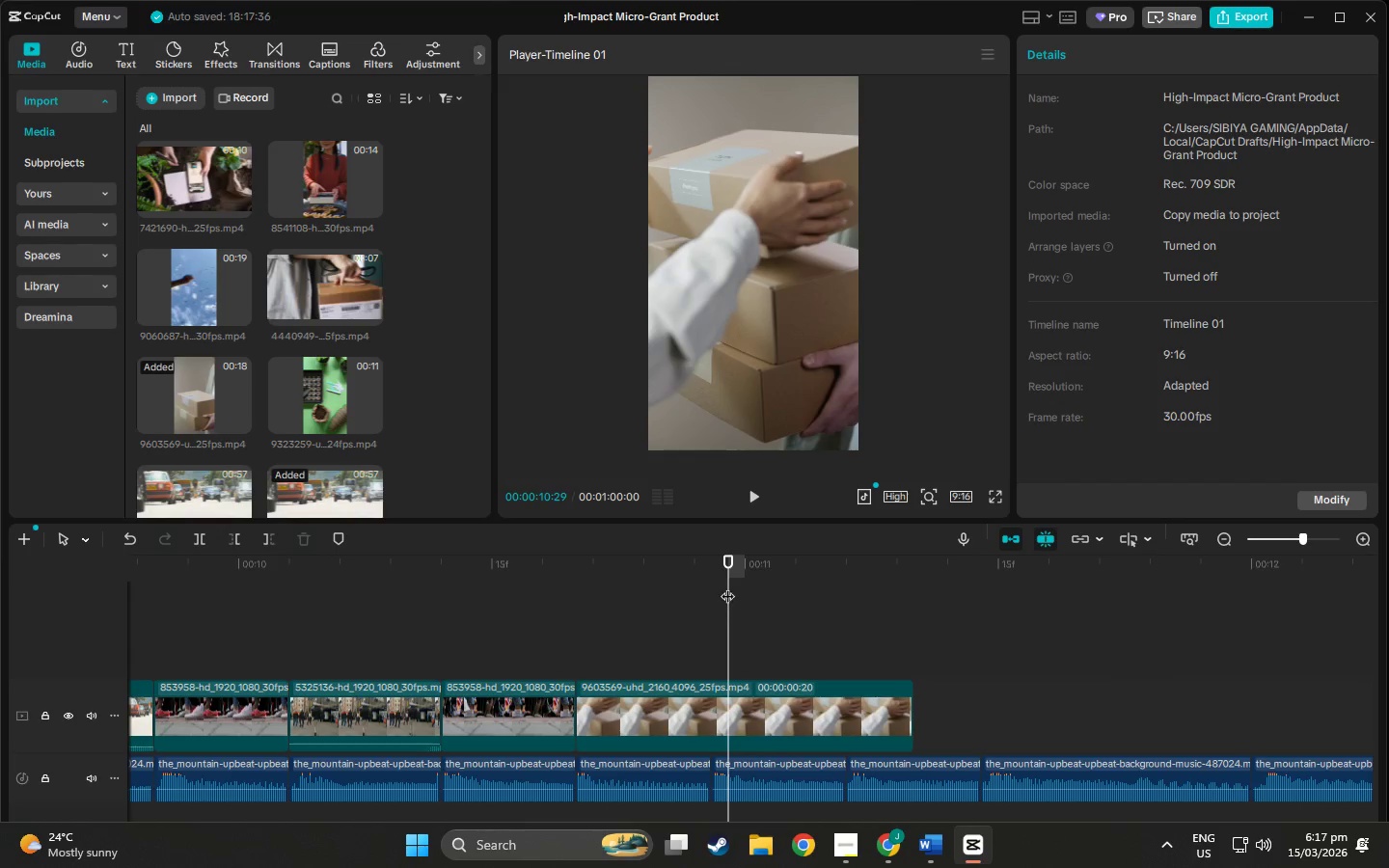 
left_click_drag(start_coordinate=[737, 572], to_coordinate=[896, 591])
 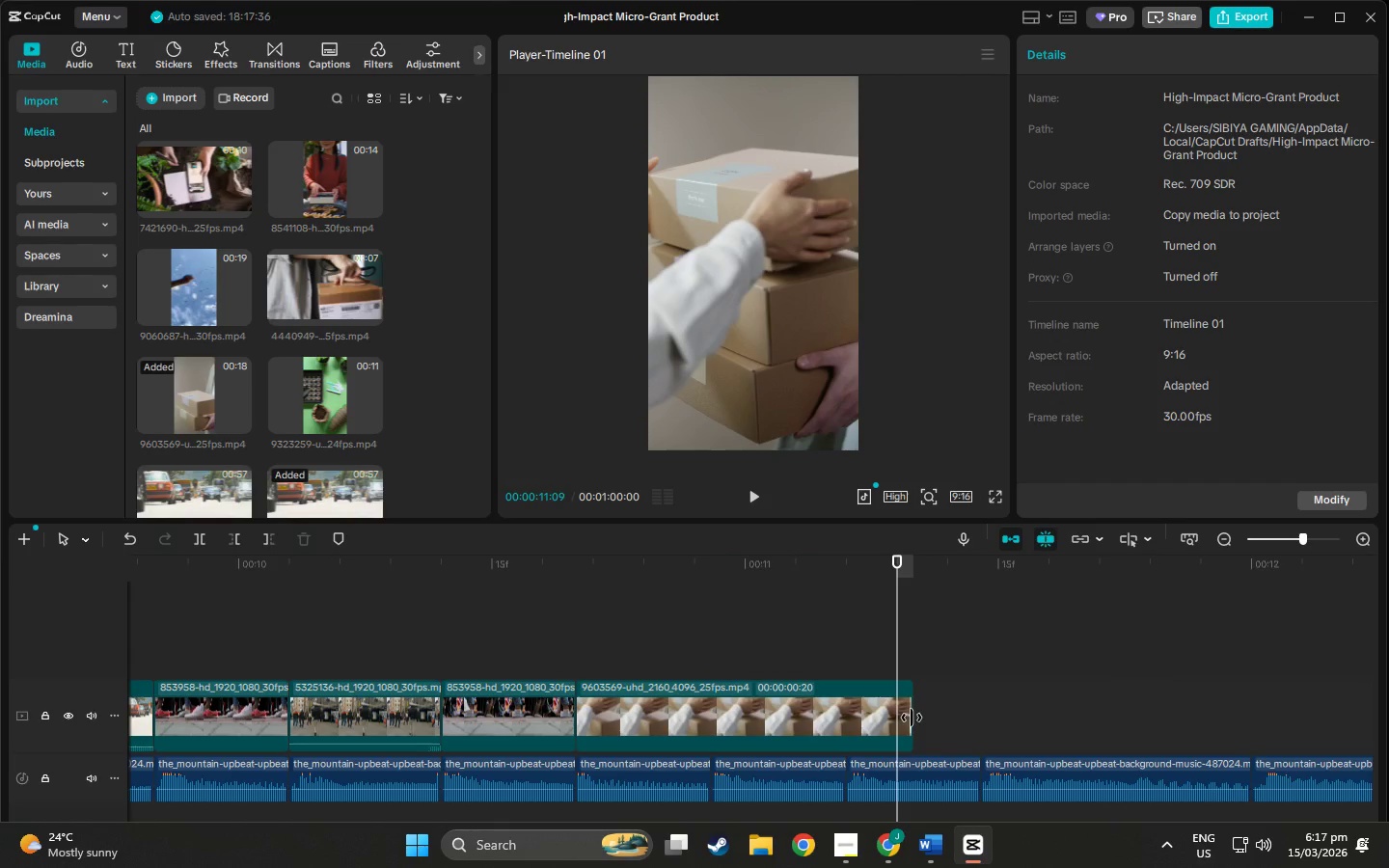 
left_click_drag(start_coordinate=[912, 718], to_coordinate=[1144, 726])
 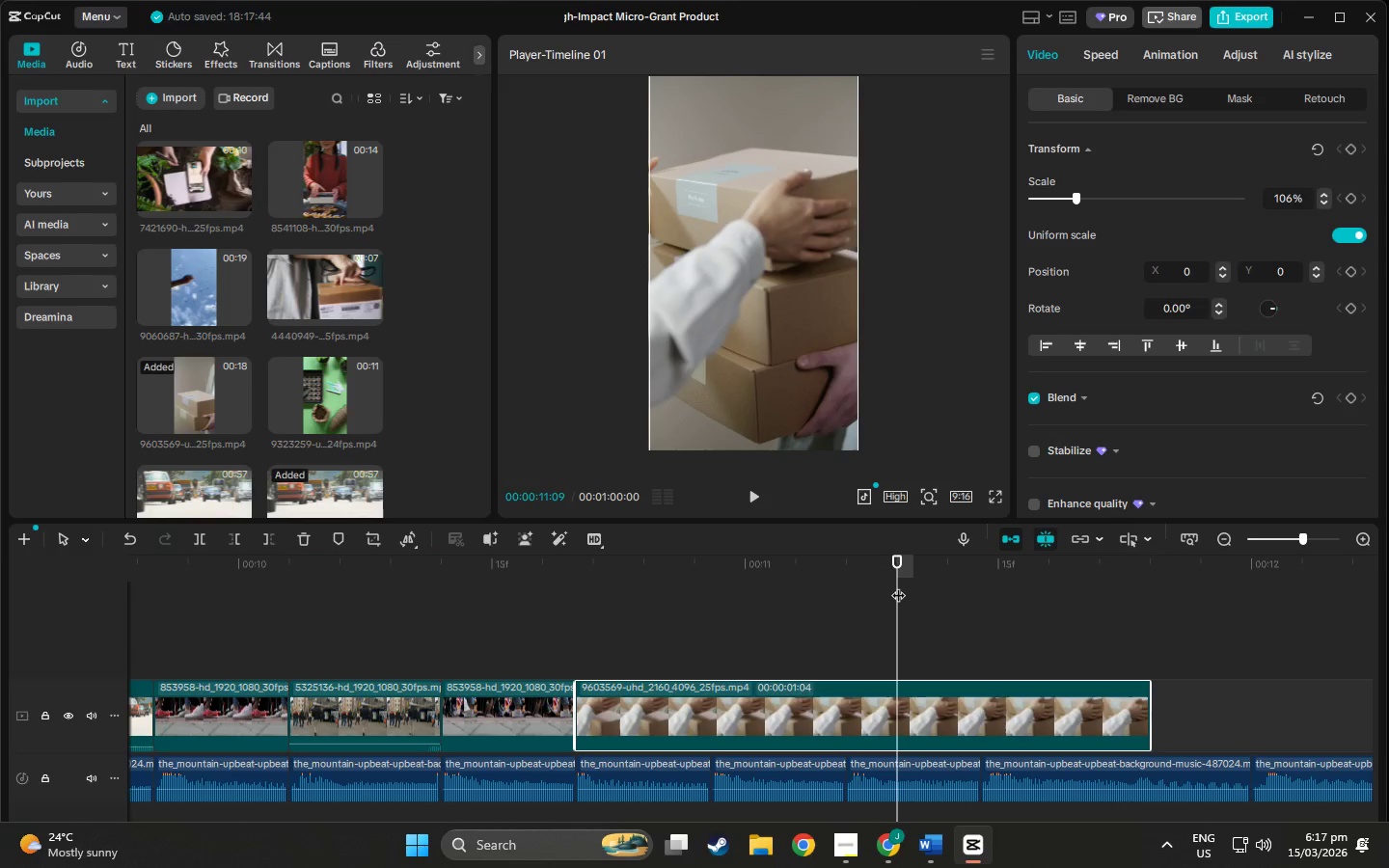 
left_click_drag(start_coordinate=[898, 568], to_coordinate=[983, 587])
 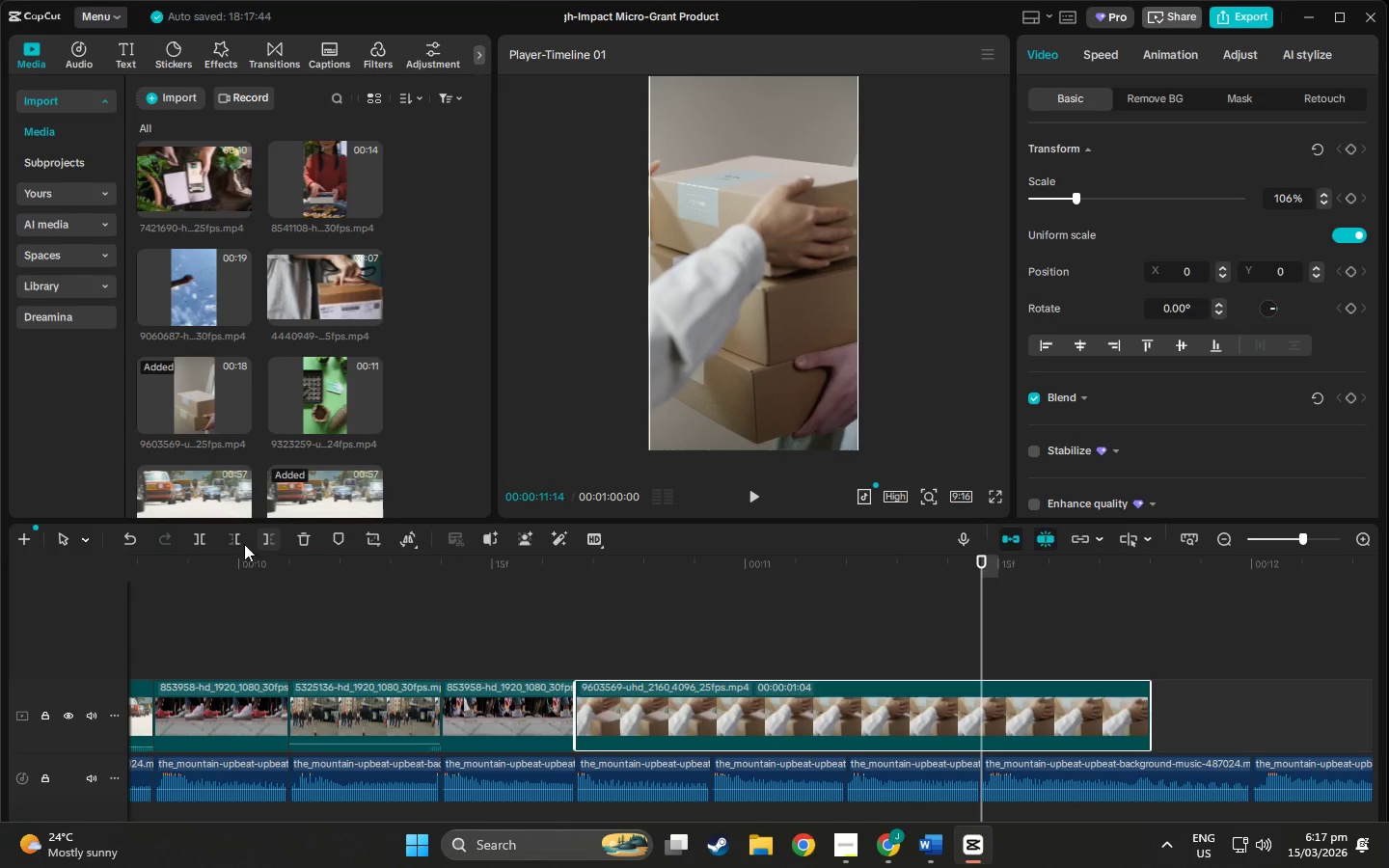 
left_click([234, 544])
 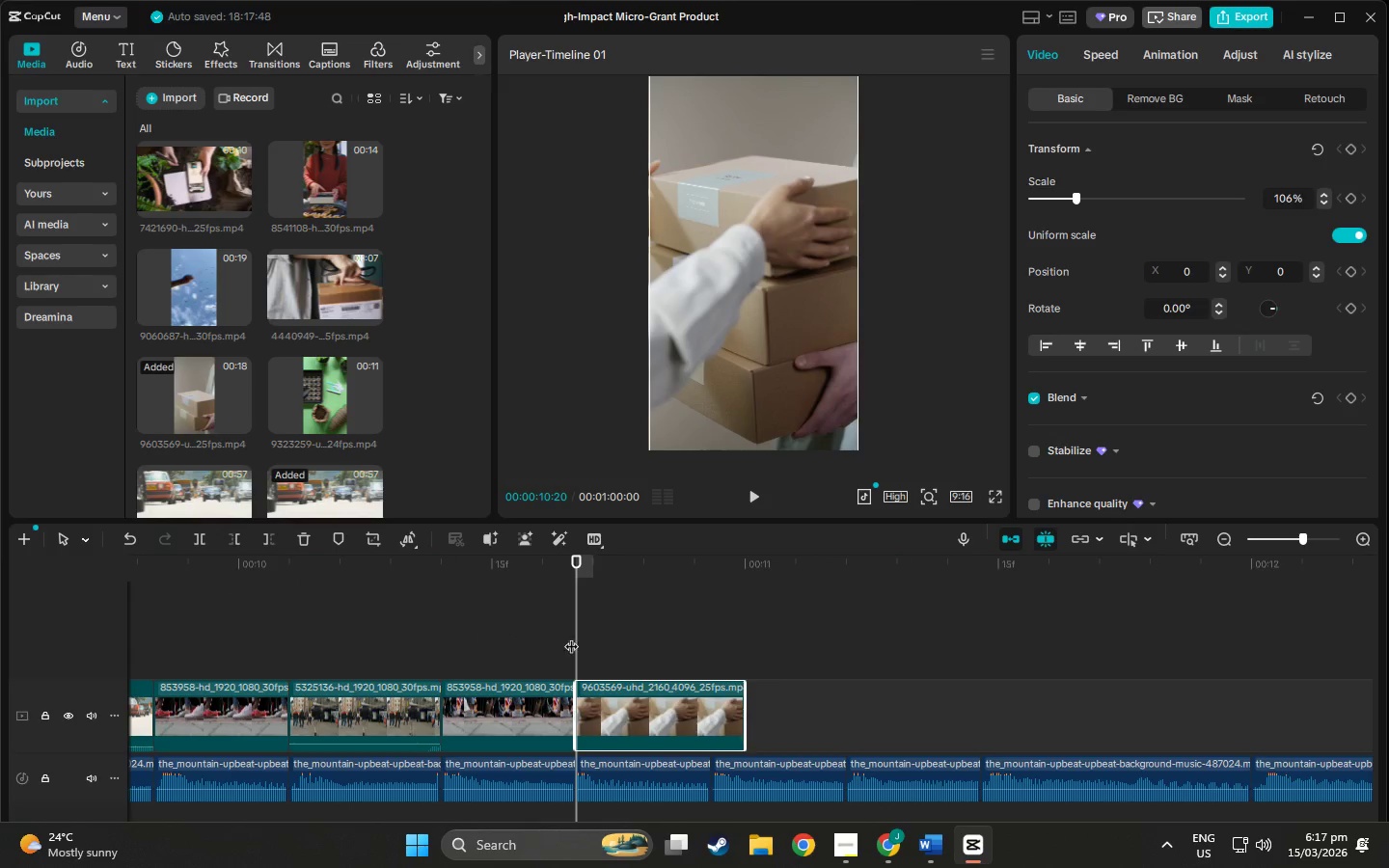 
key(Space)
 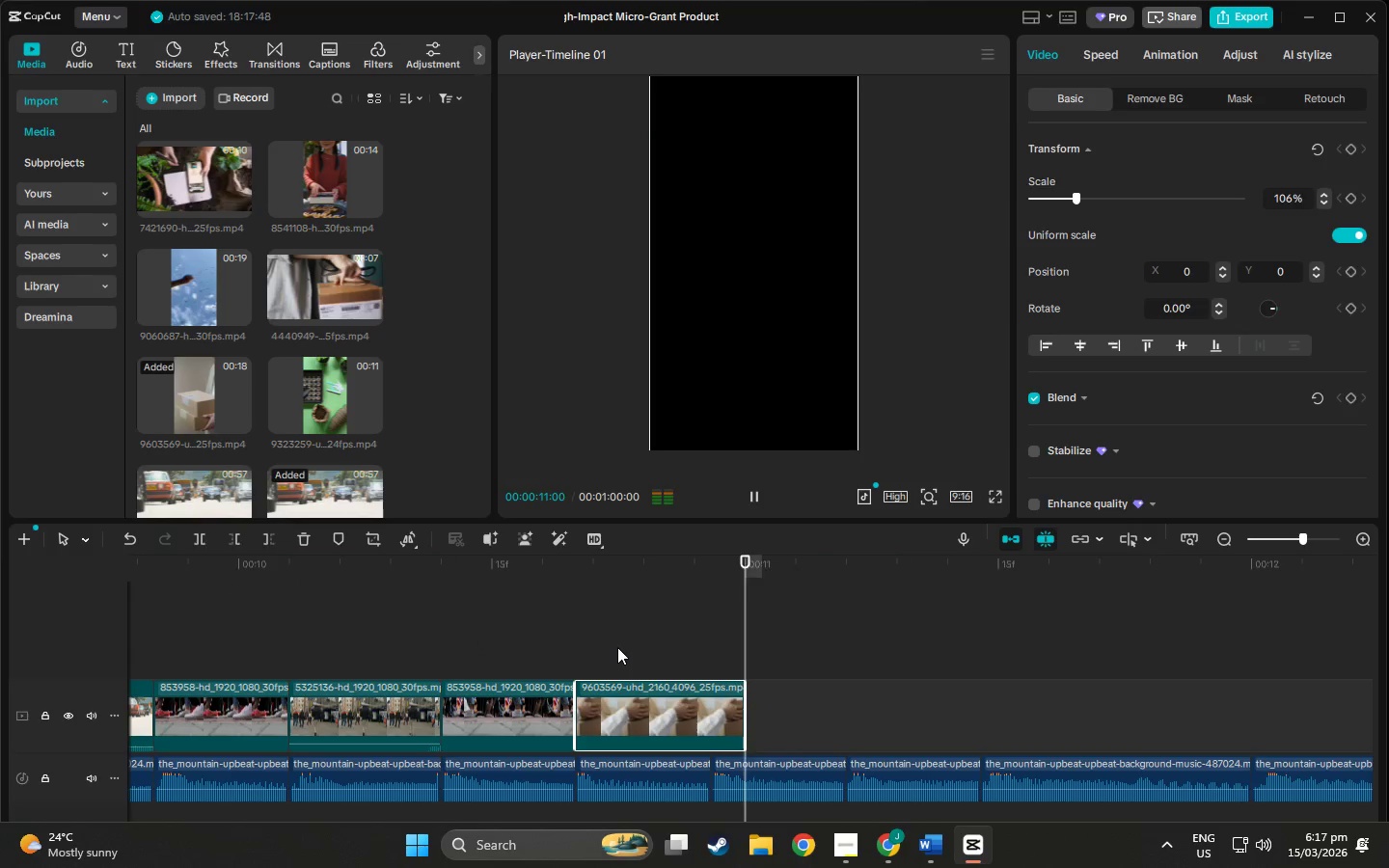 
key(Space)
 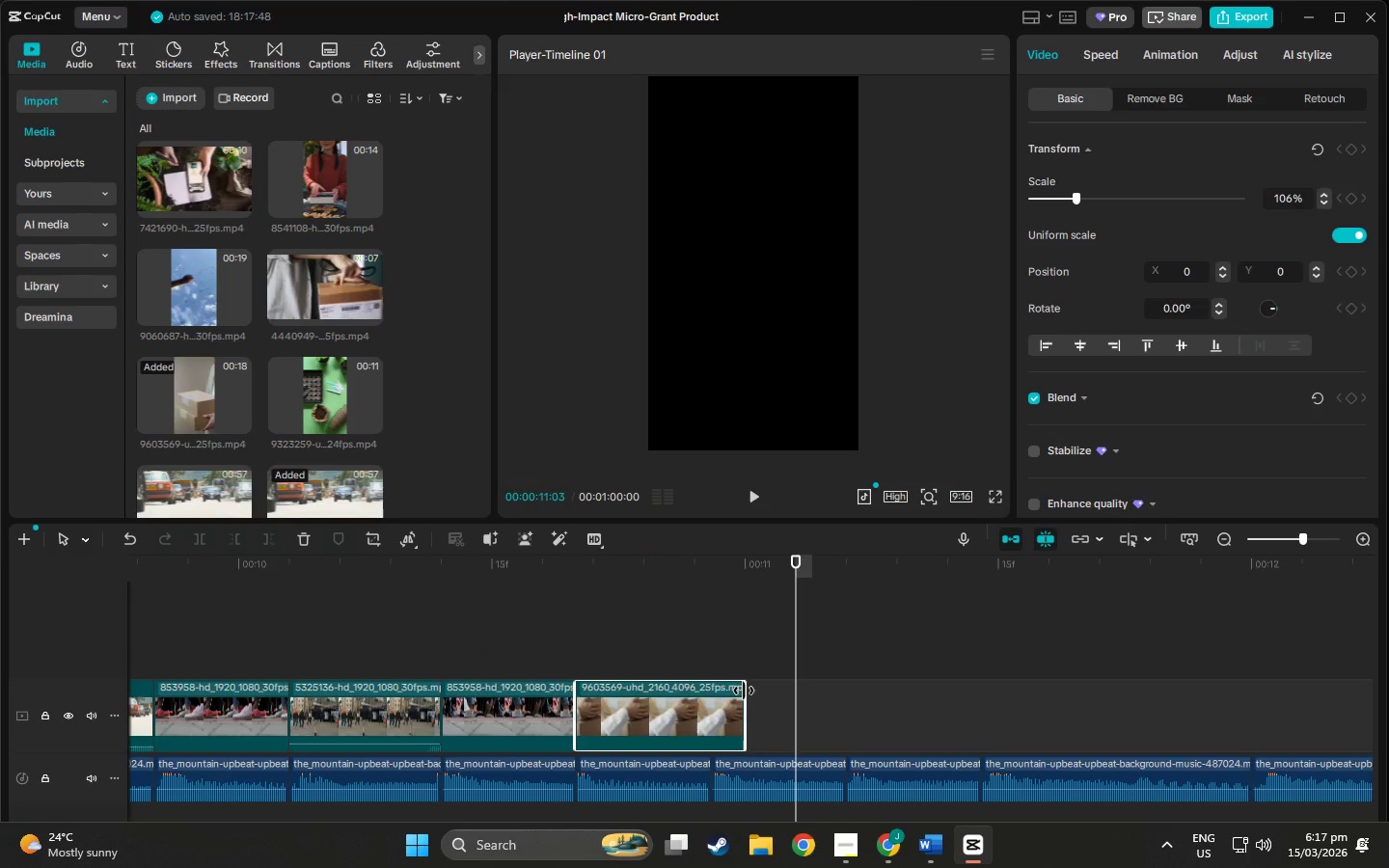 
left_click_drag(start_coordinate=[744, 691], to_coordinate=[710, 692])
 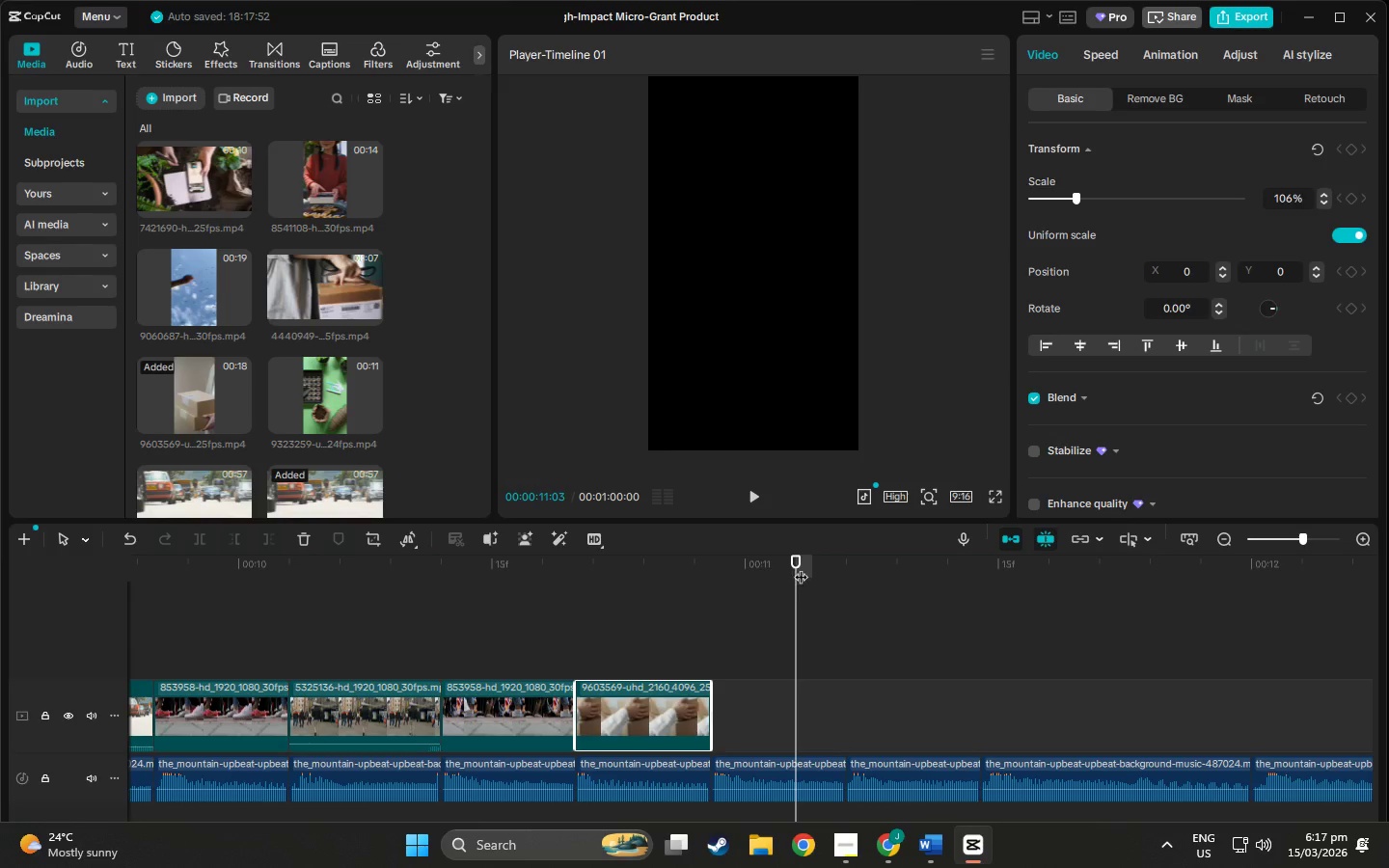 
left_click_drag(start_coordinate=[802, 561], to_coordinate=[512, 578])
 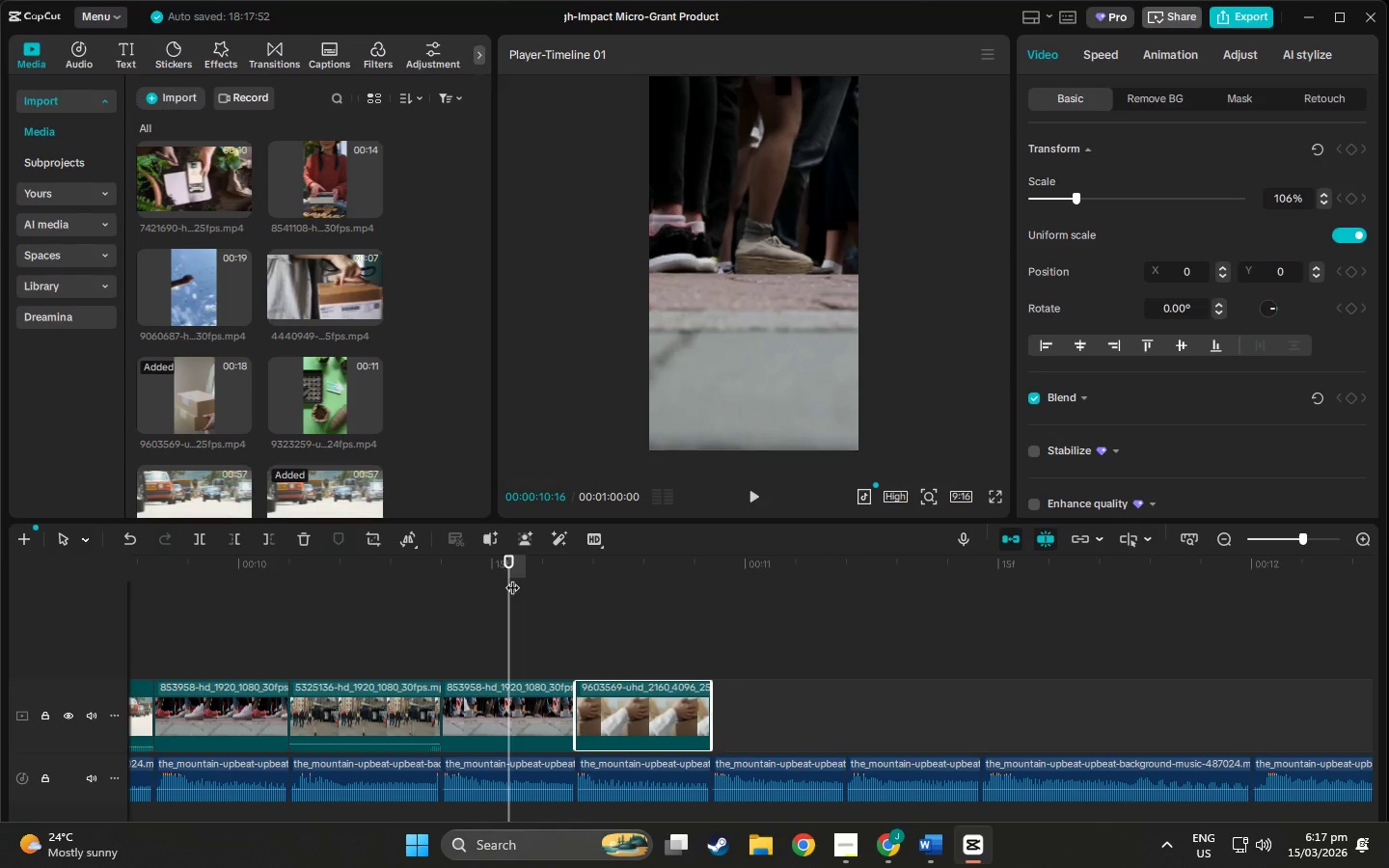 
key(Space)
 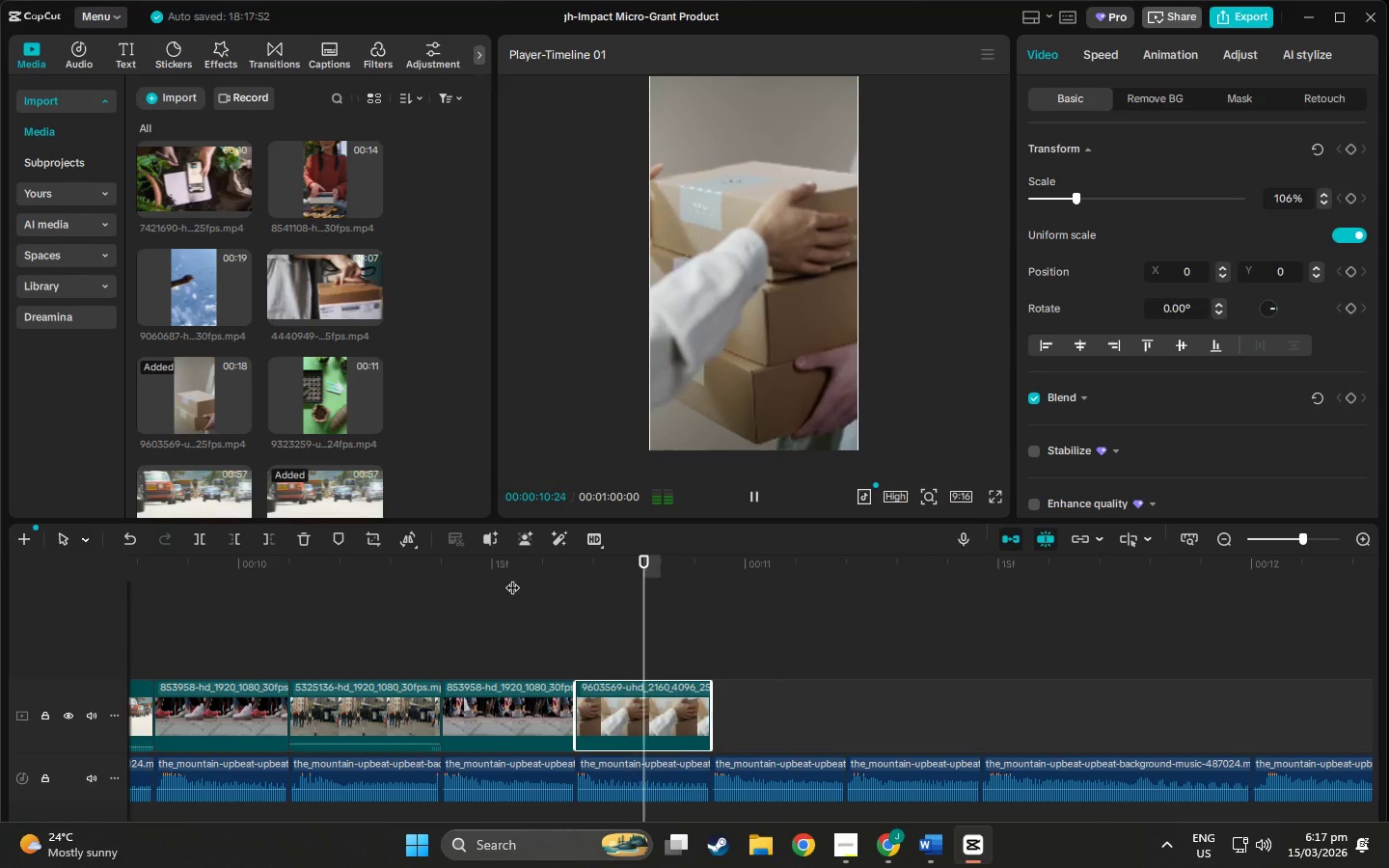 
key(Space)
 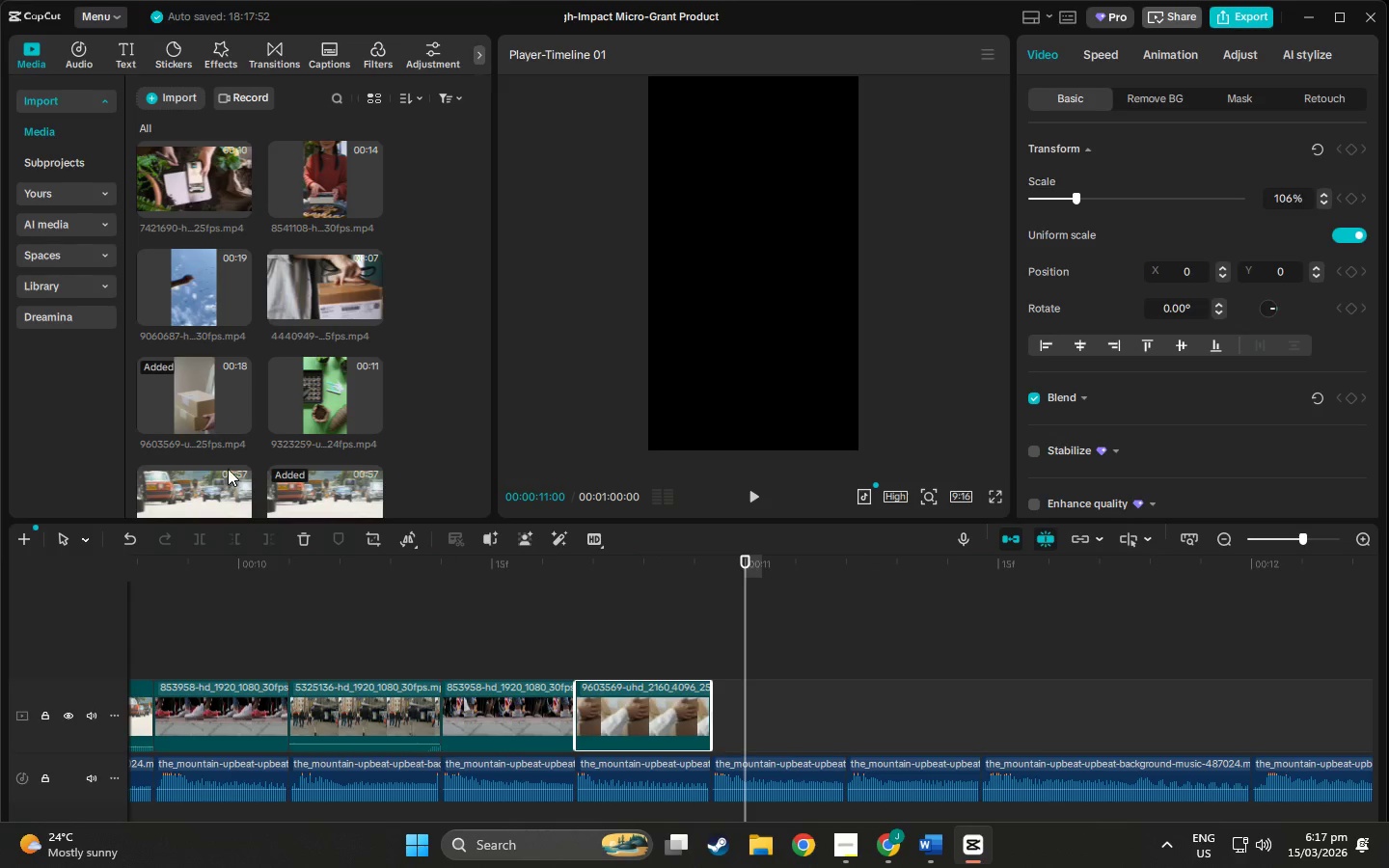 
scroll: coordinate [238, 356], scroll_direction: up, amount: 14.0
 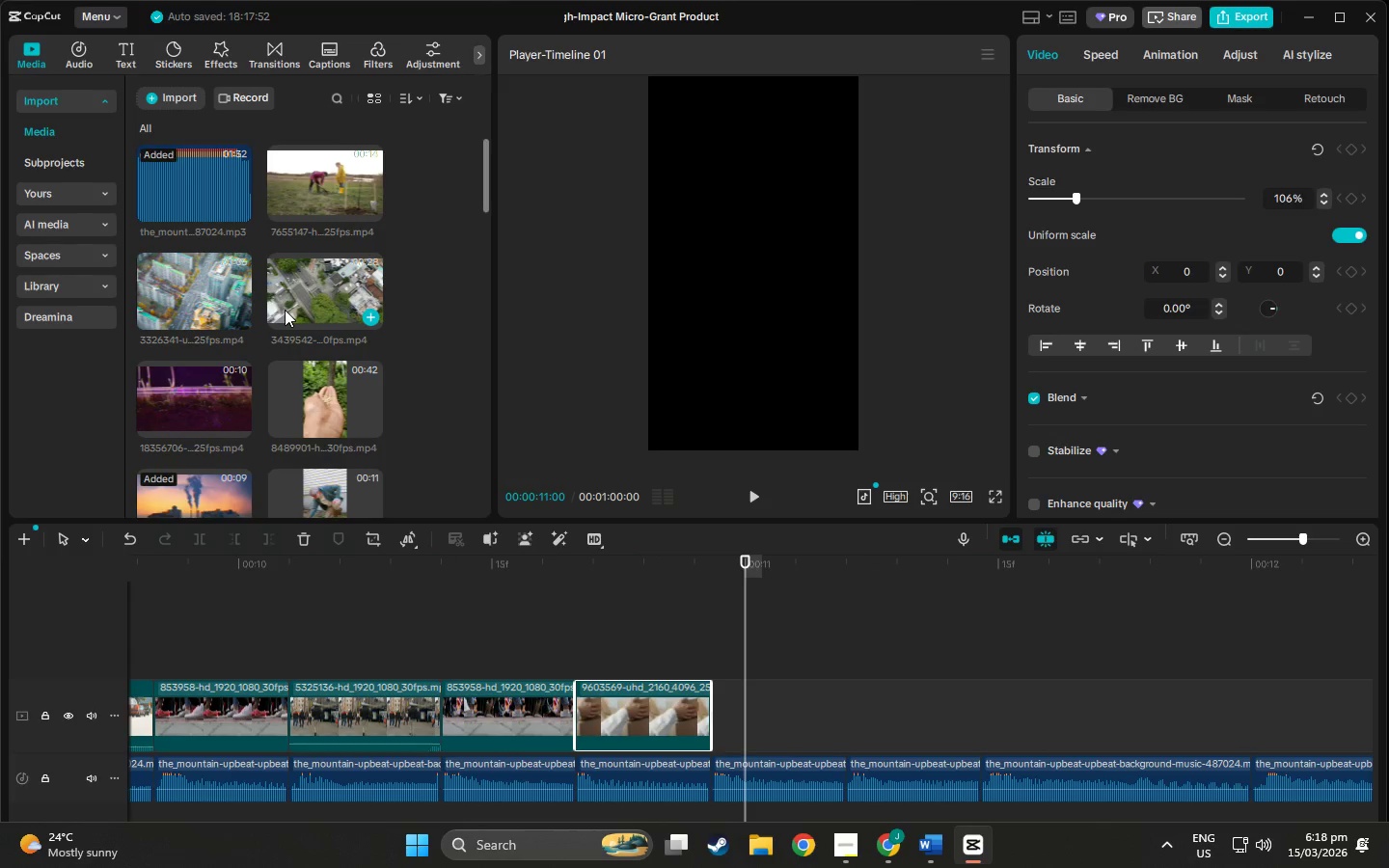 
scroll: coordinate [214, 361], scroll_direction: down, amount: 3.0
 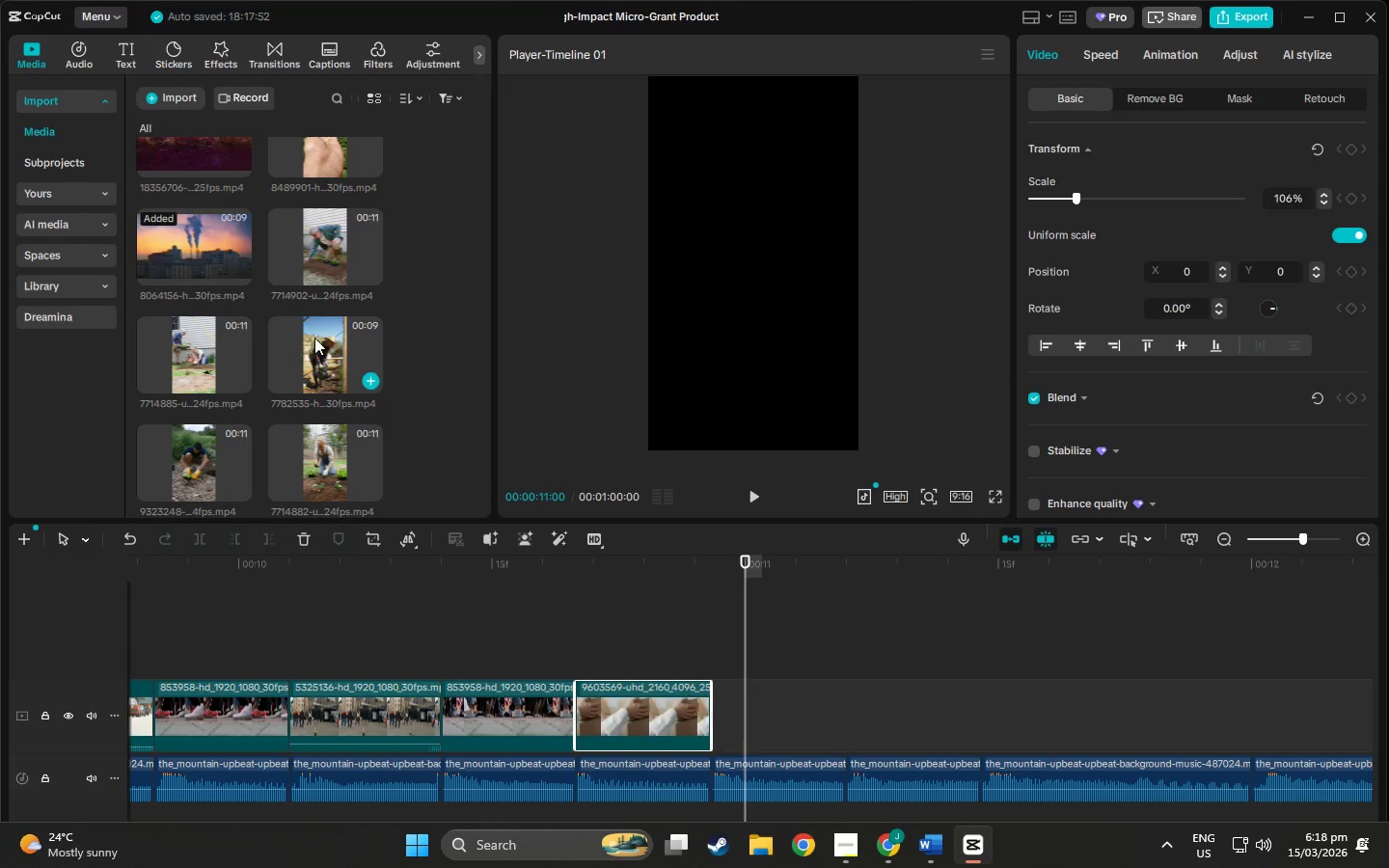 
scroll: coordinate [322, 287], scroll_direction: up, amount: 2.0
 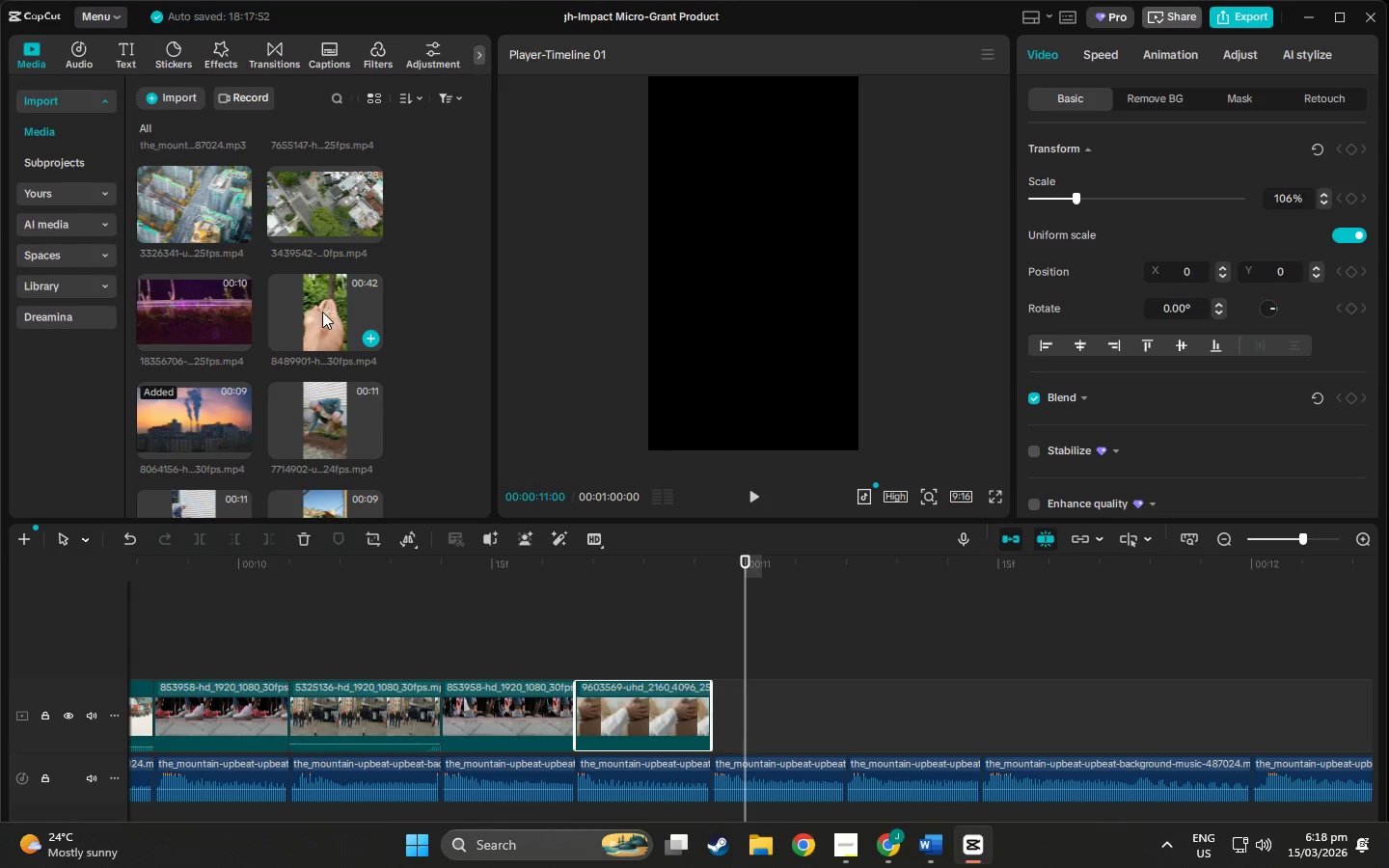 
scroll: coordinate [253, 303], scroll_direction: down, amount: 8.0
 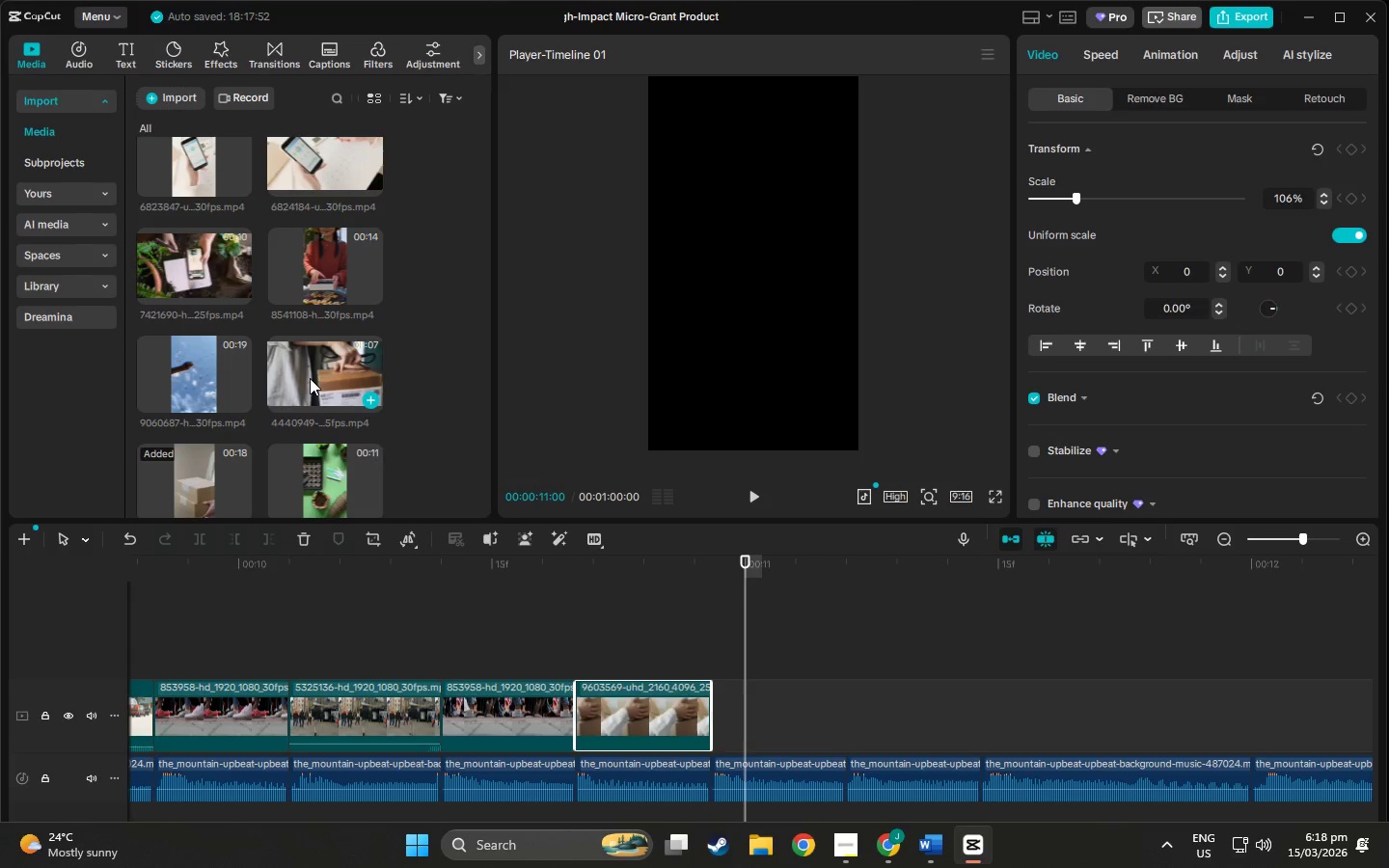 
left_click_drag(start_coordinate=[306, 377], to_coordinate=[714, 715])
 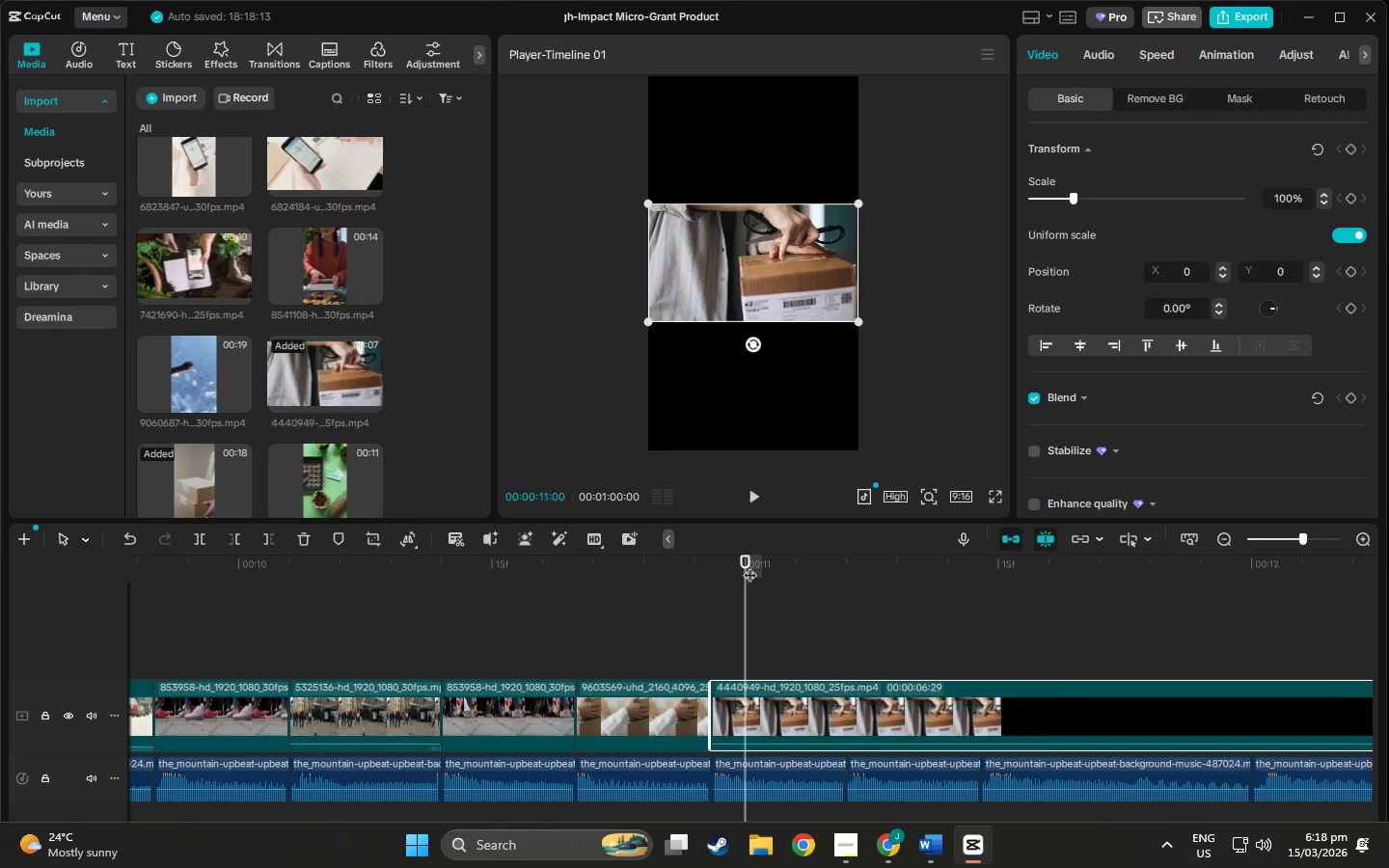 
left_click_drag(start_coordinate=[741, 563], to_coordinate=[702, 560])
 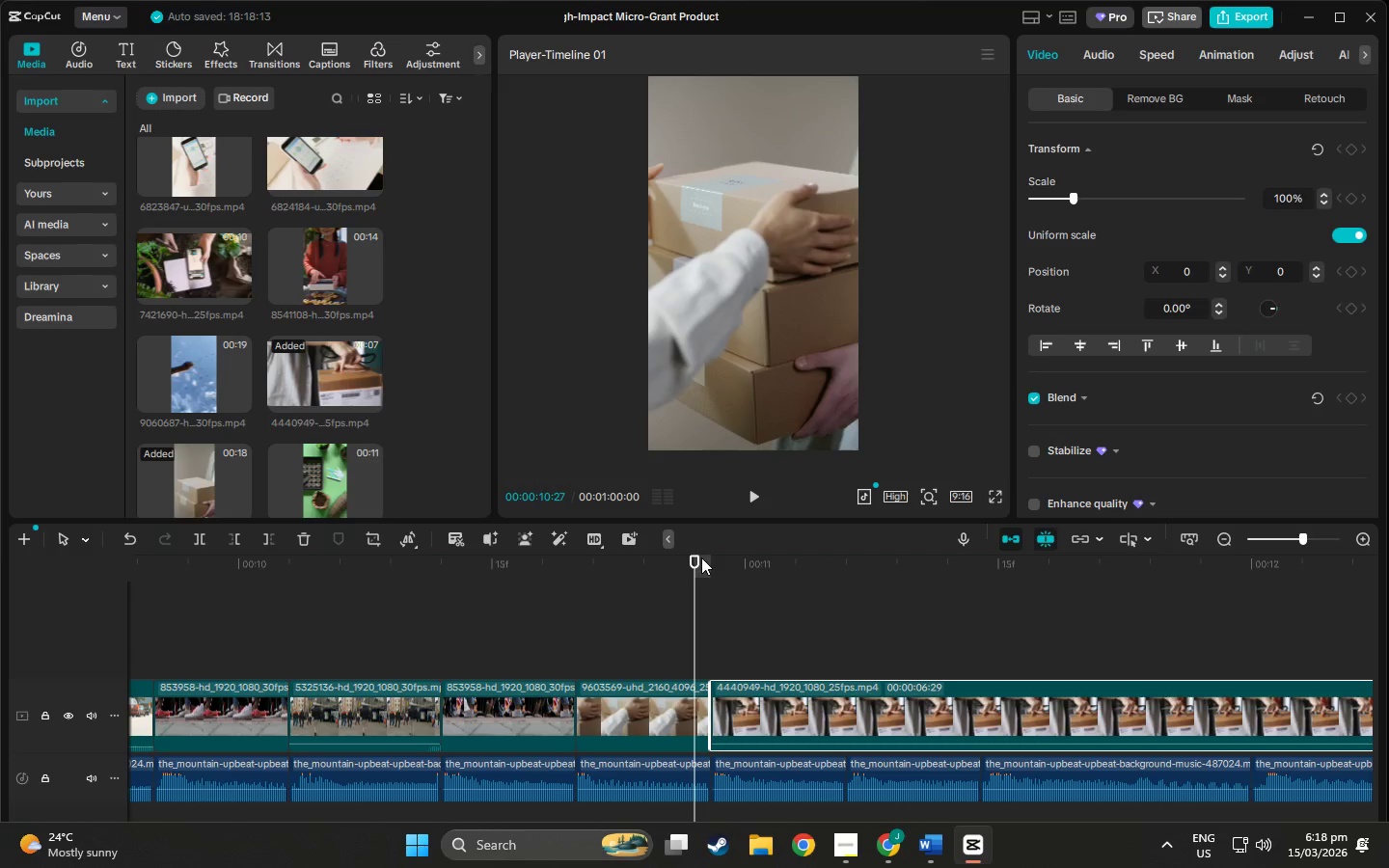 
key(Space)
 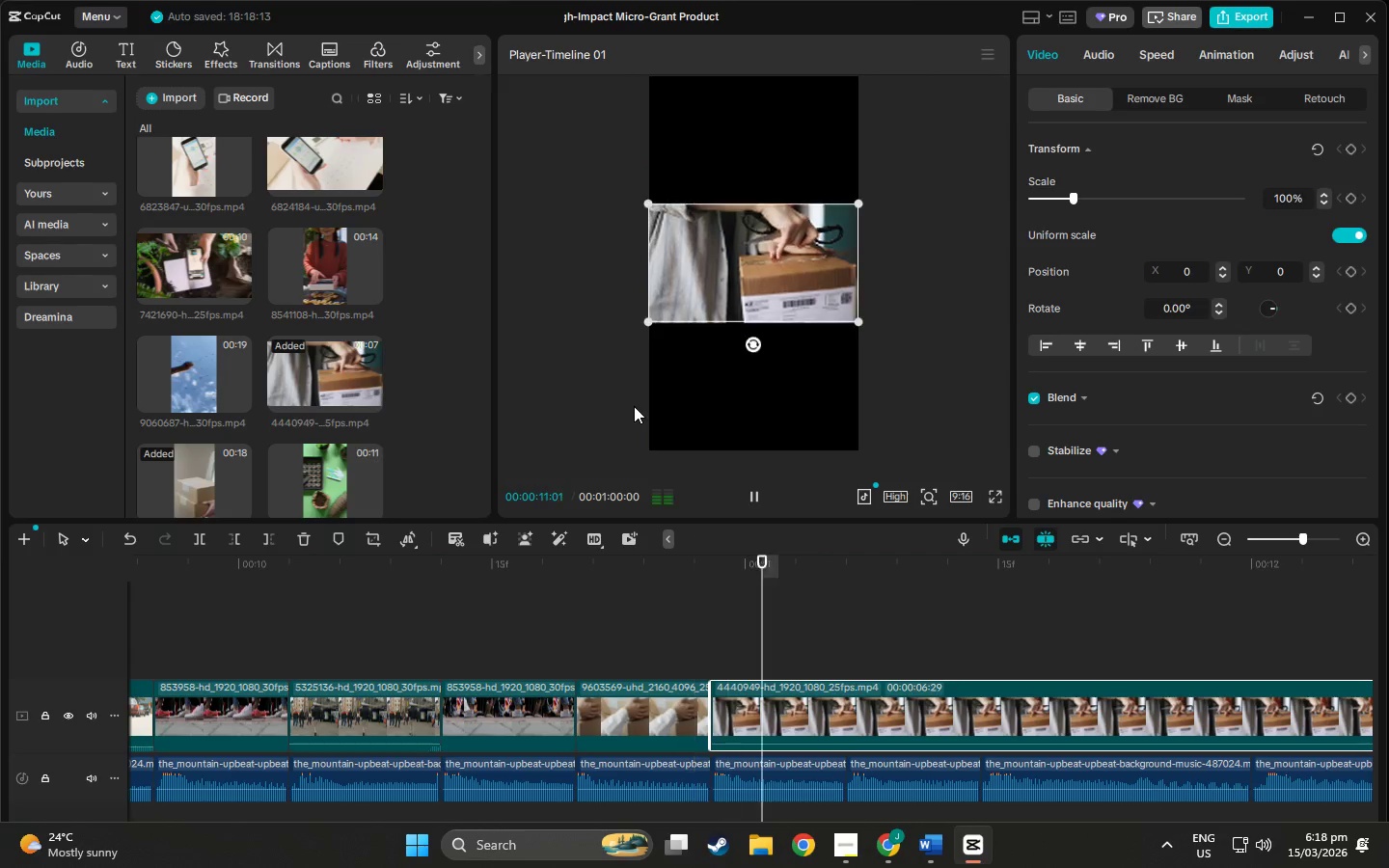 
key(Space)
 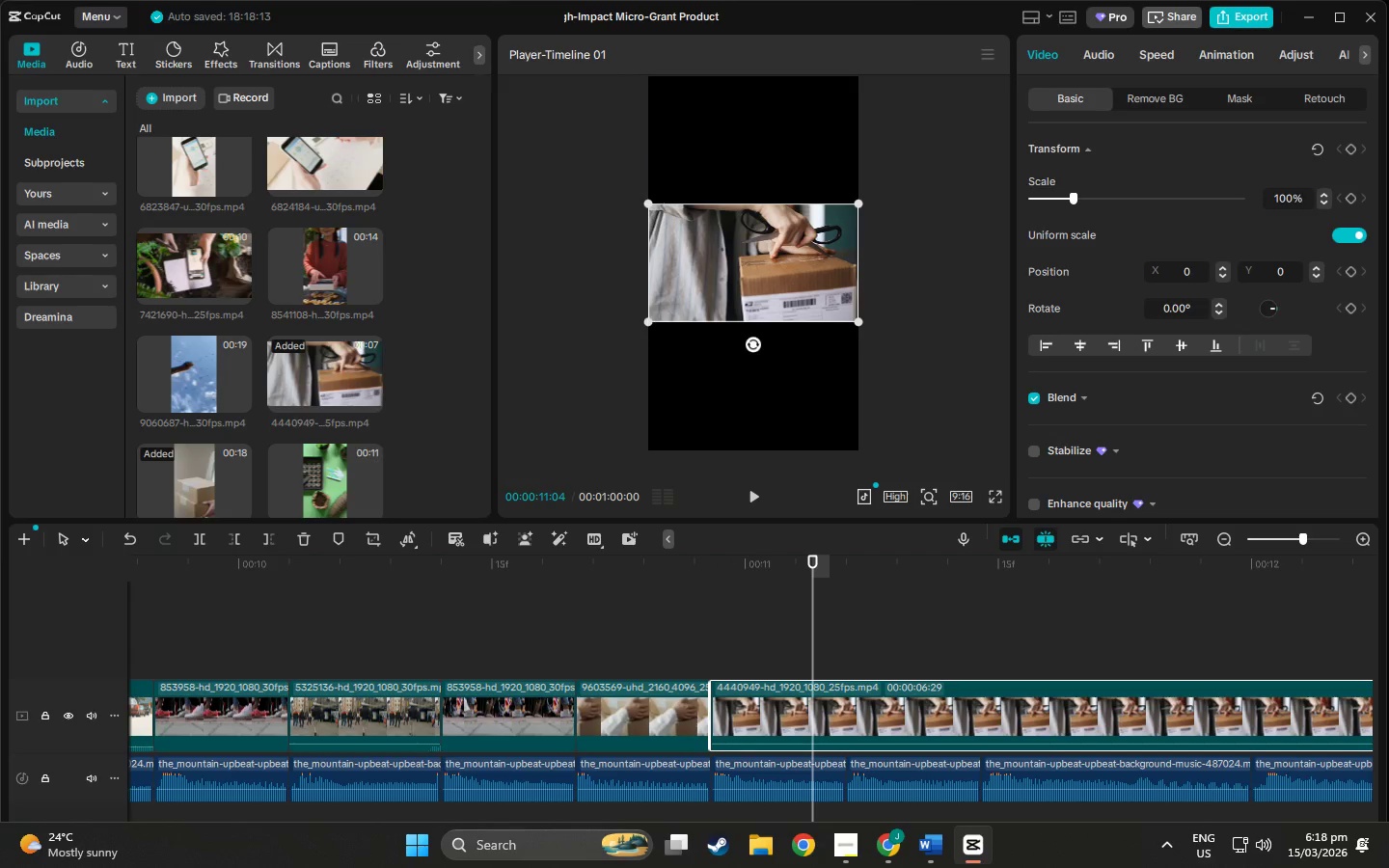 
left_click_drag(start_coordinate=[645, 319], to_coordinate=[370, 619])
 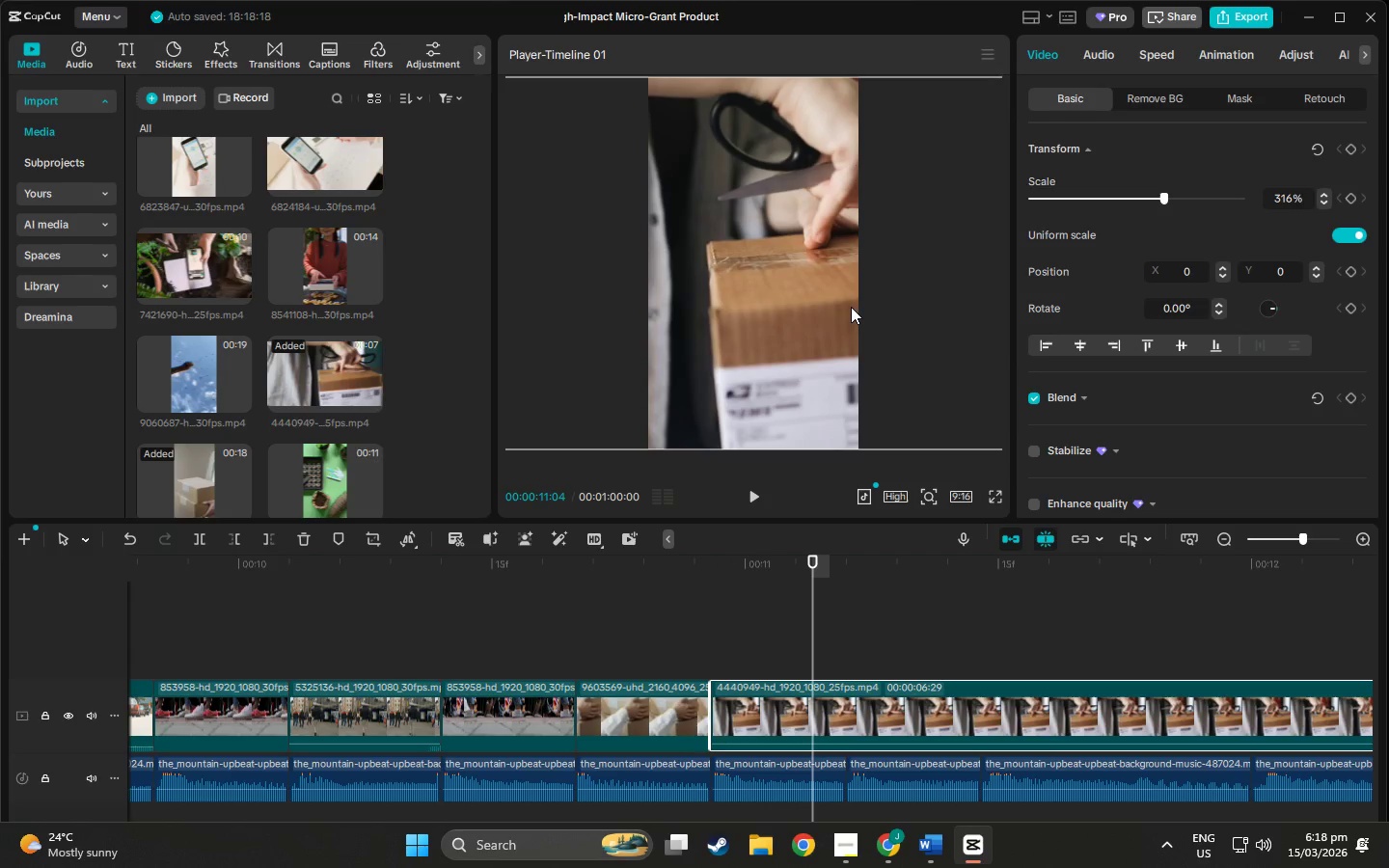 
left_click_drag(start_coordinate=[851, 307], to_coordinate=[724, 305])
 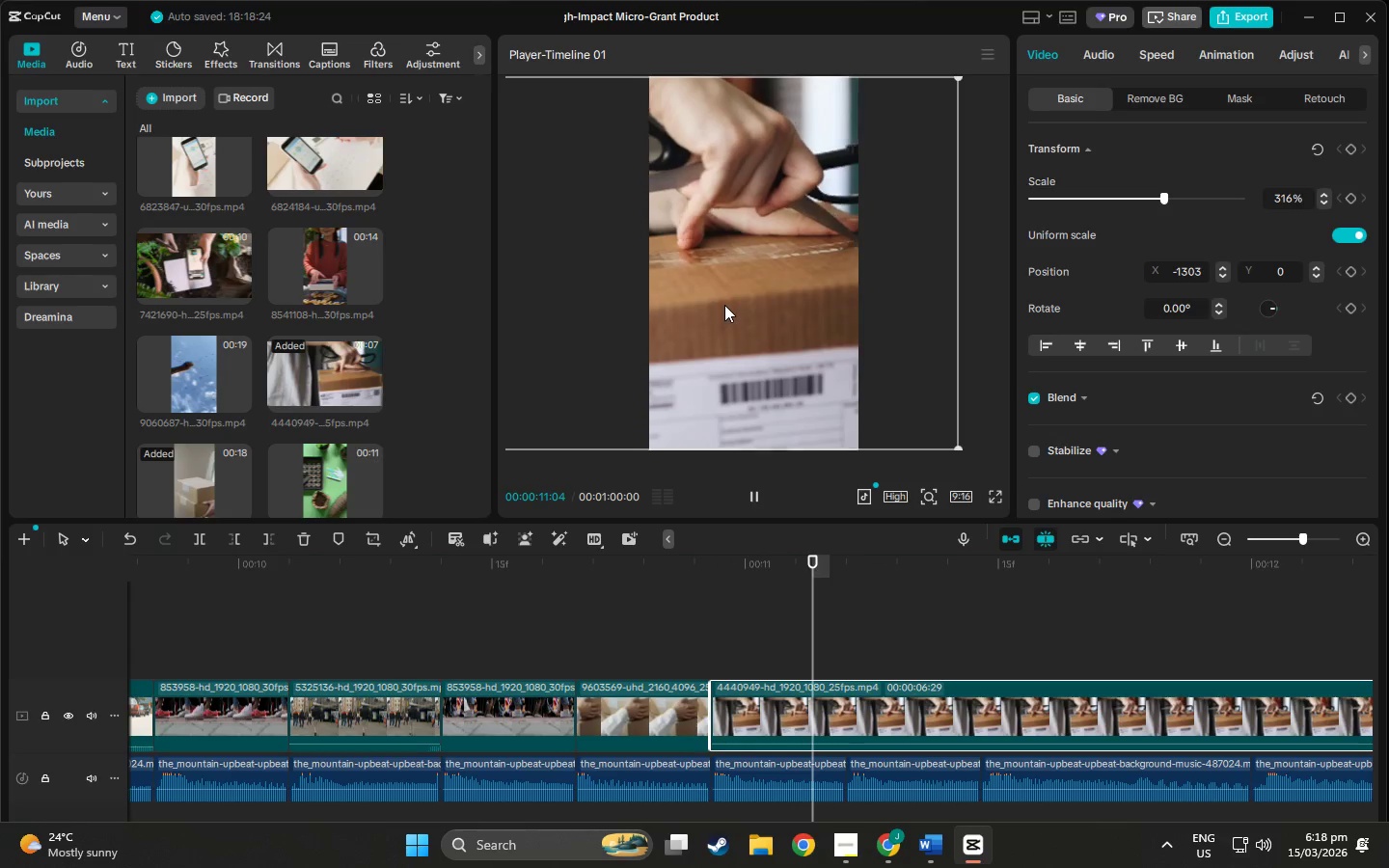 
key(Space)
 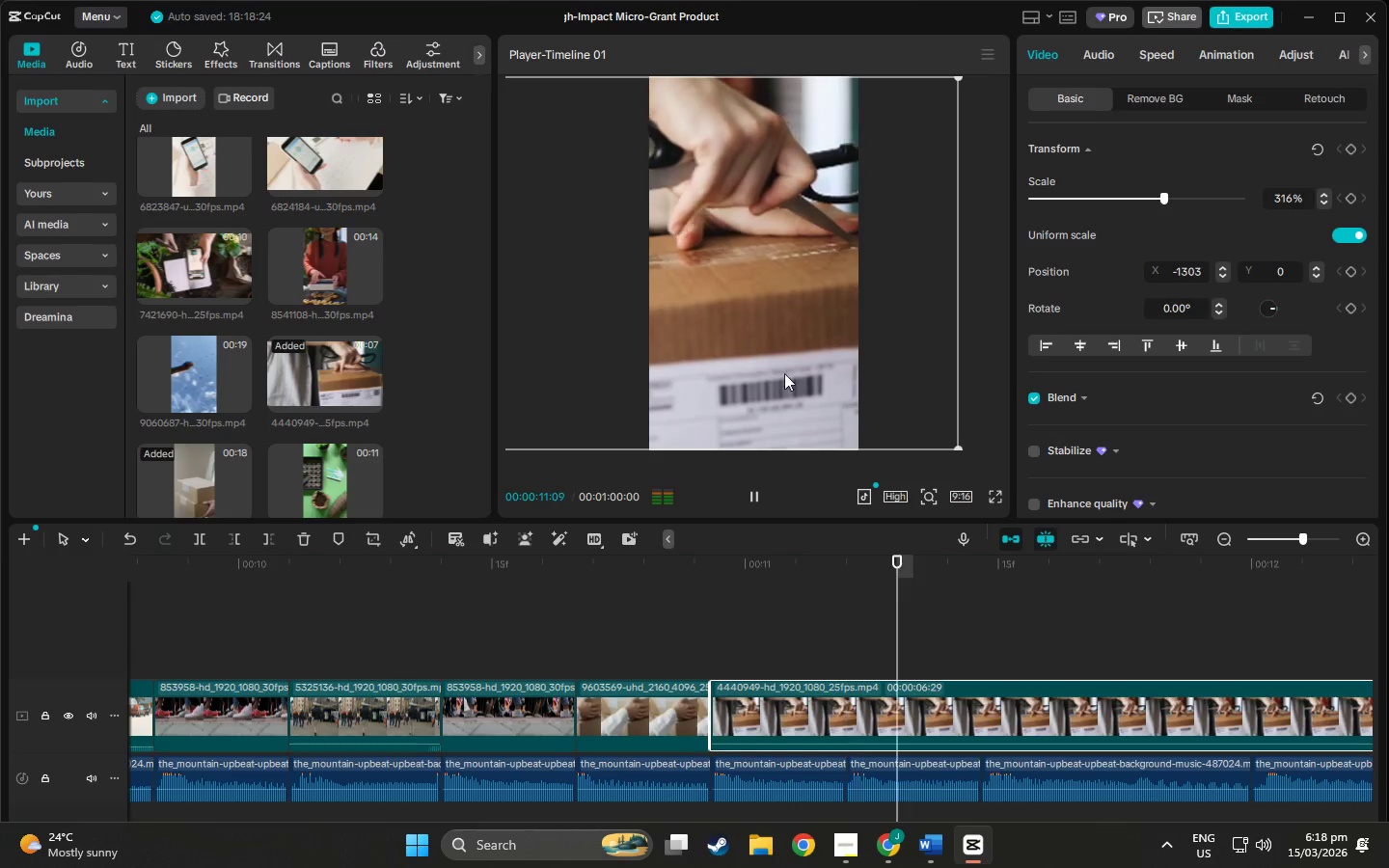 
key(Space)
 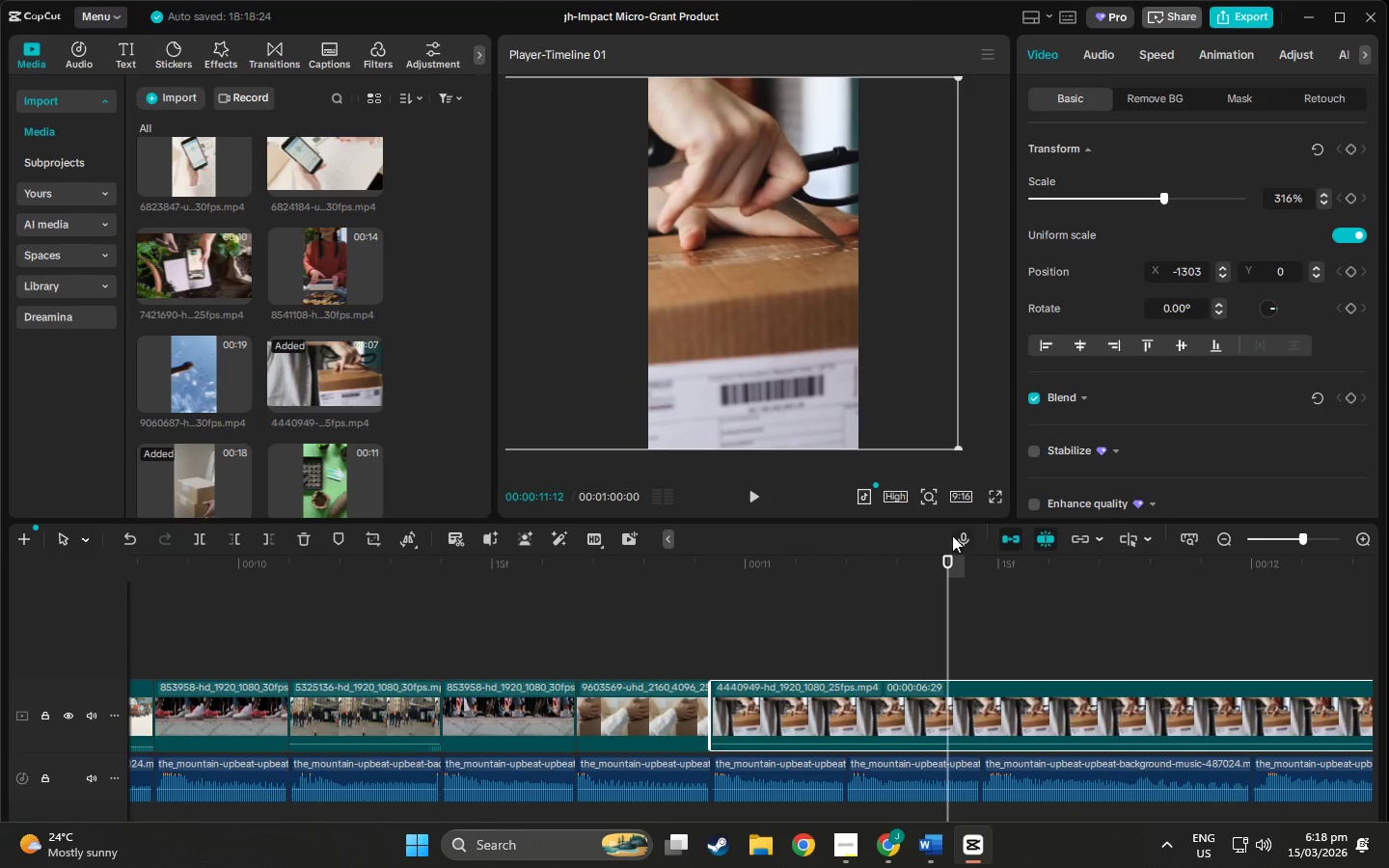 
left_click_drag(start_coordinate=[953, 567], to_coordinate=[843, 578])
 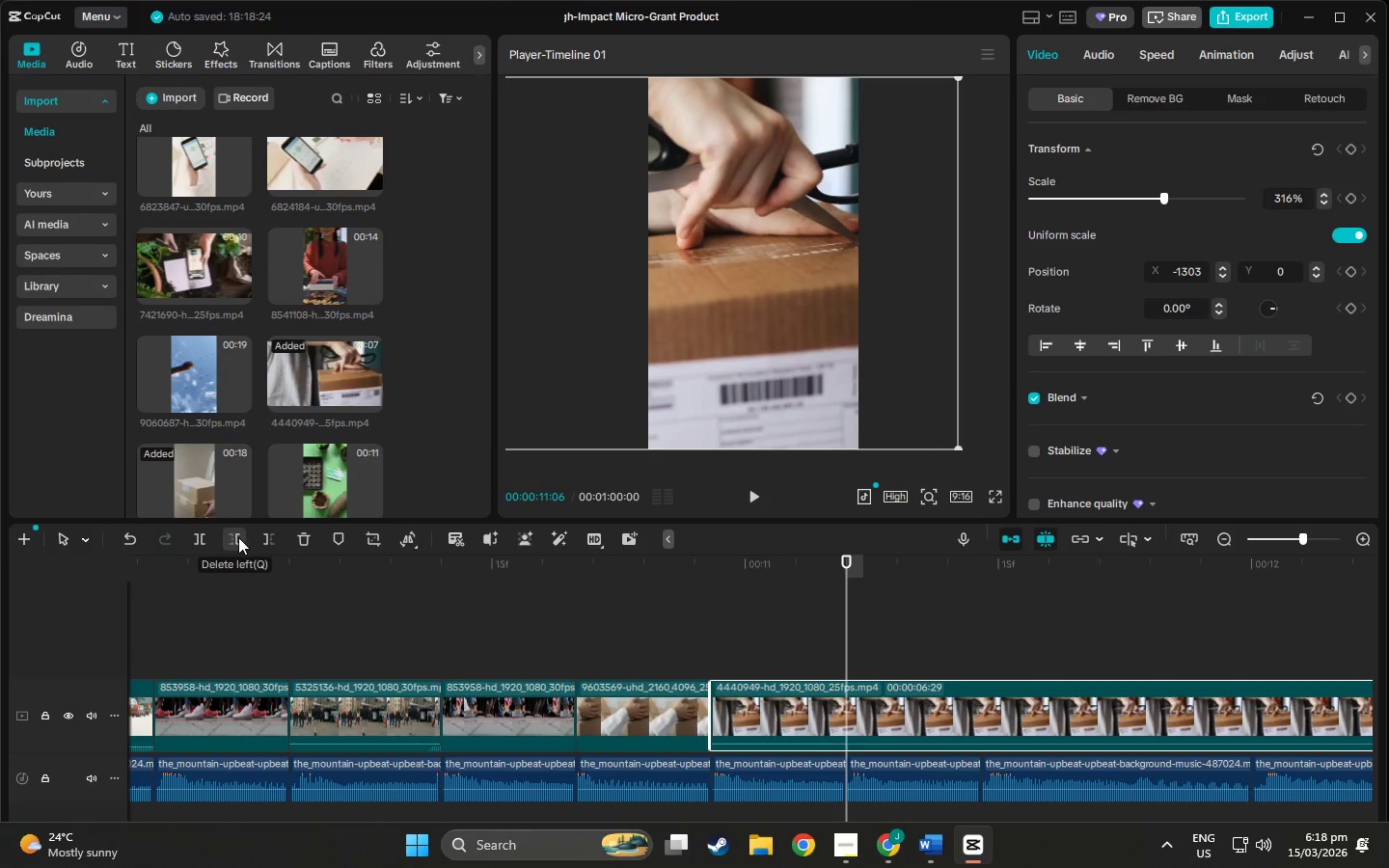 
left_click([274, 537])
 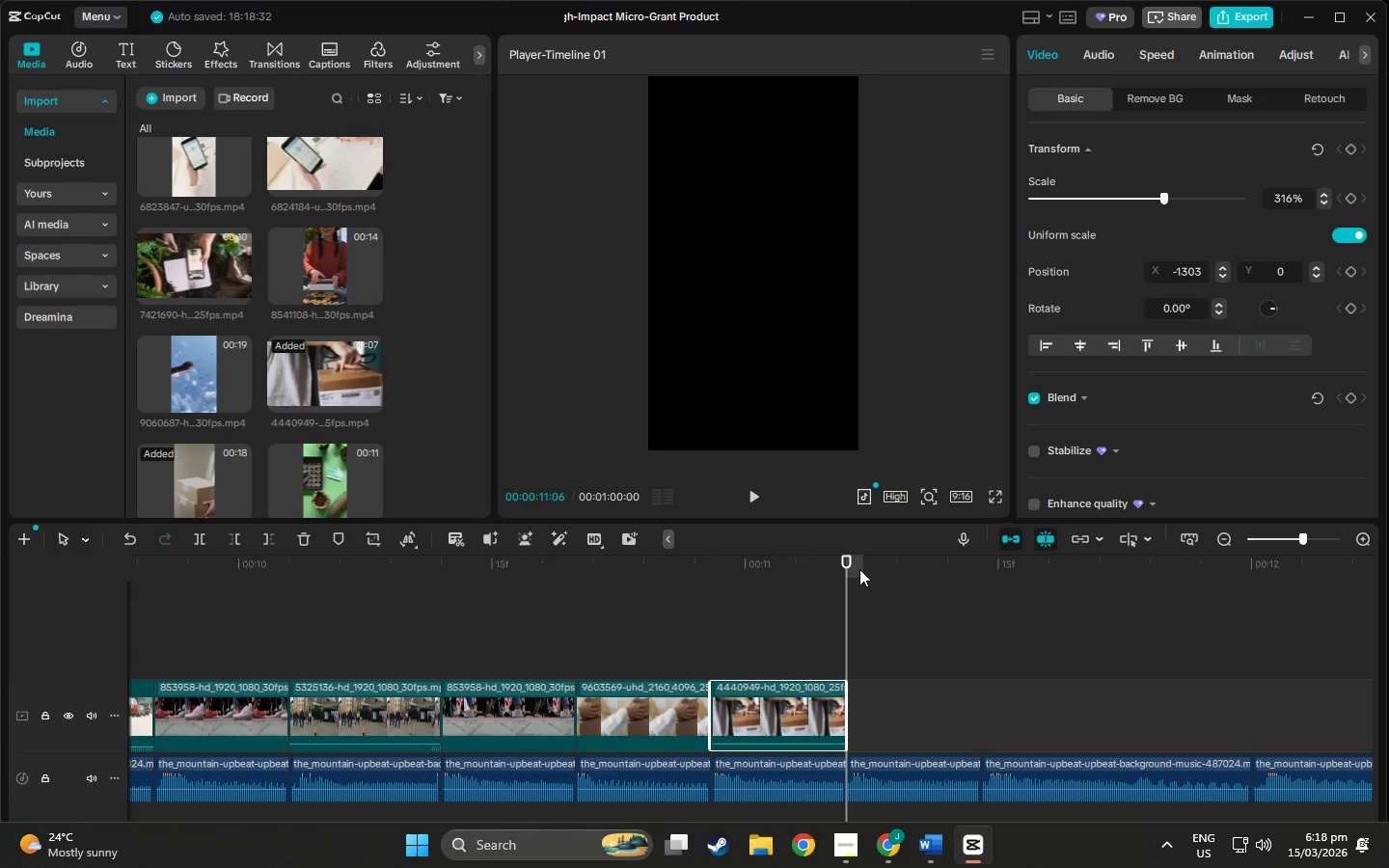 
left_click_drag(start_coordinate=[844, 565], to_coordinate=[259, 589])
 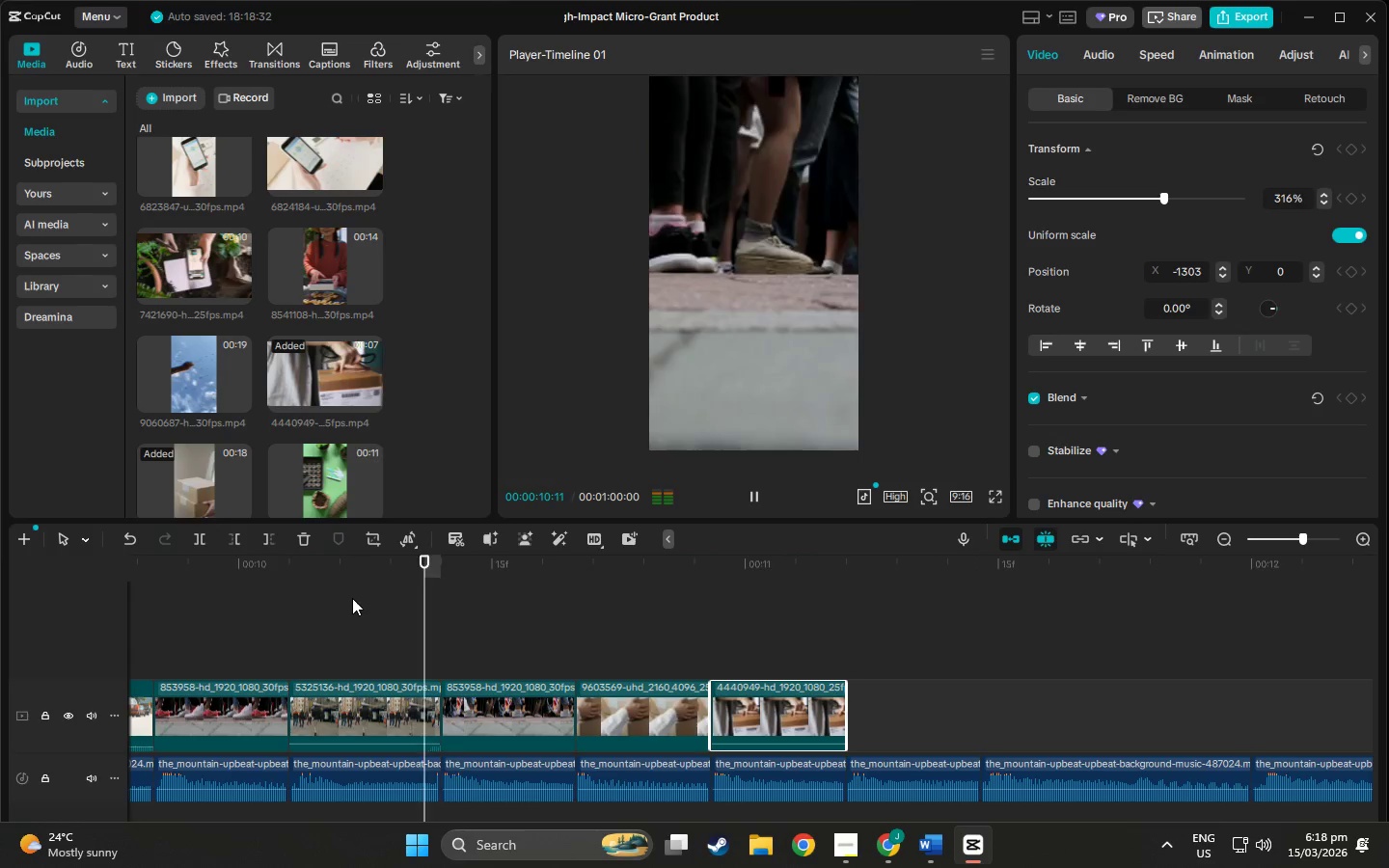 
key(Space)
 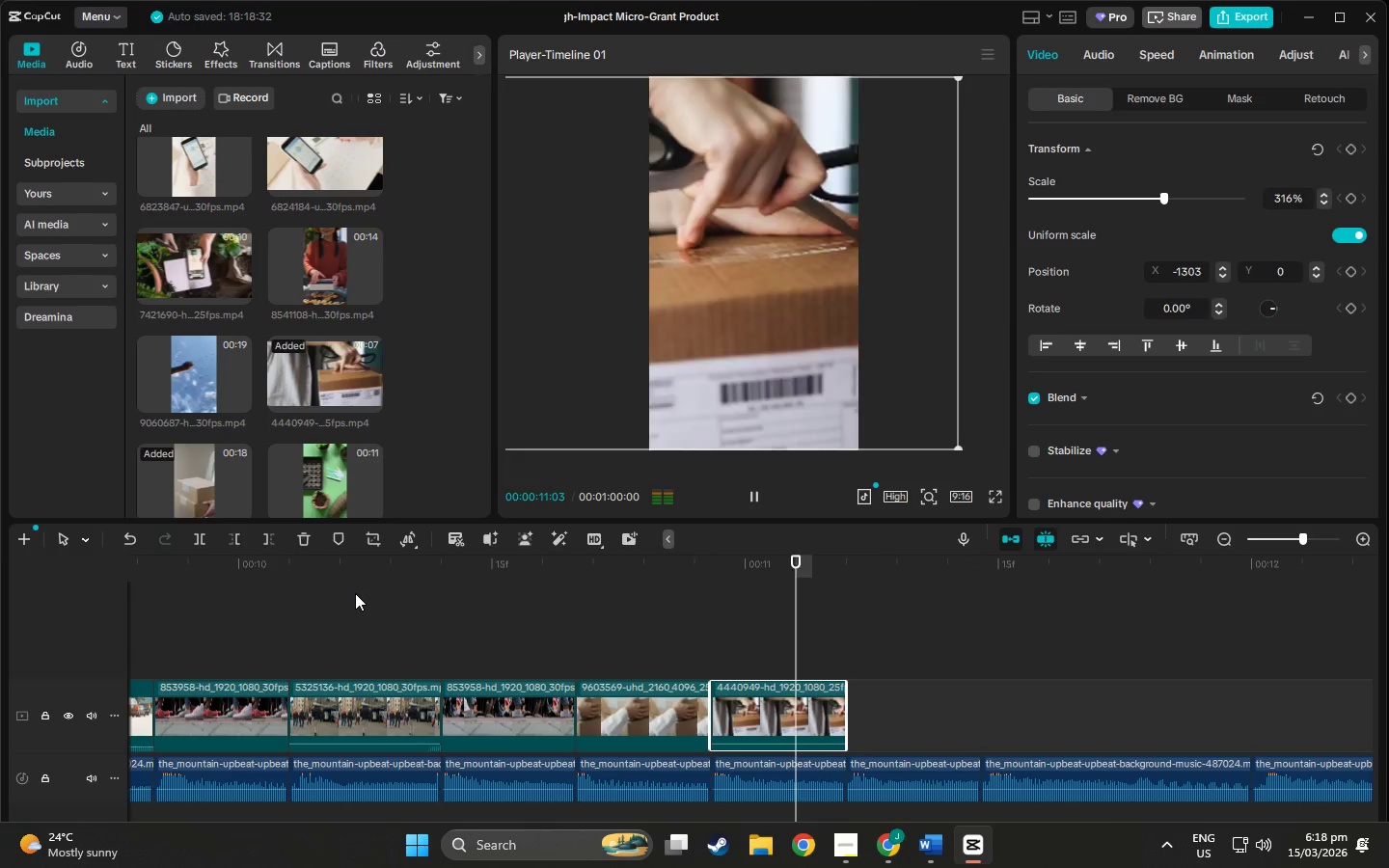 
key(Space)
 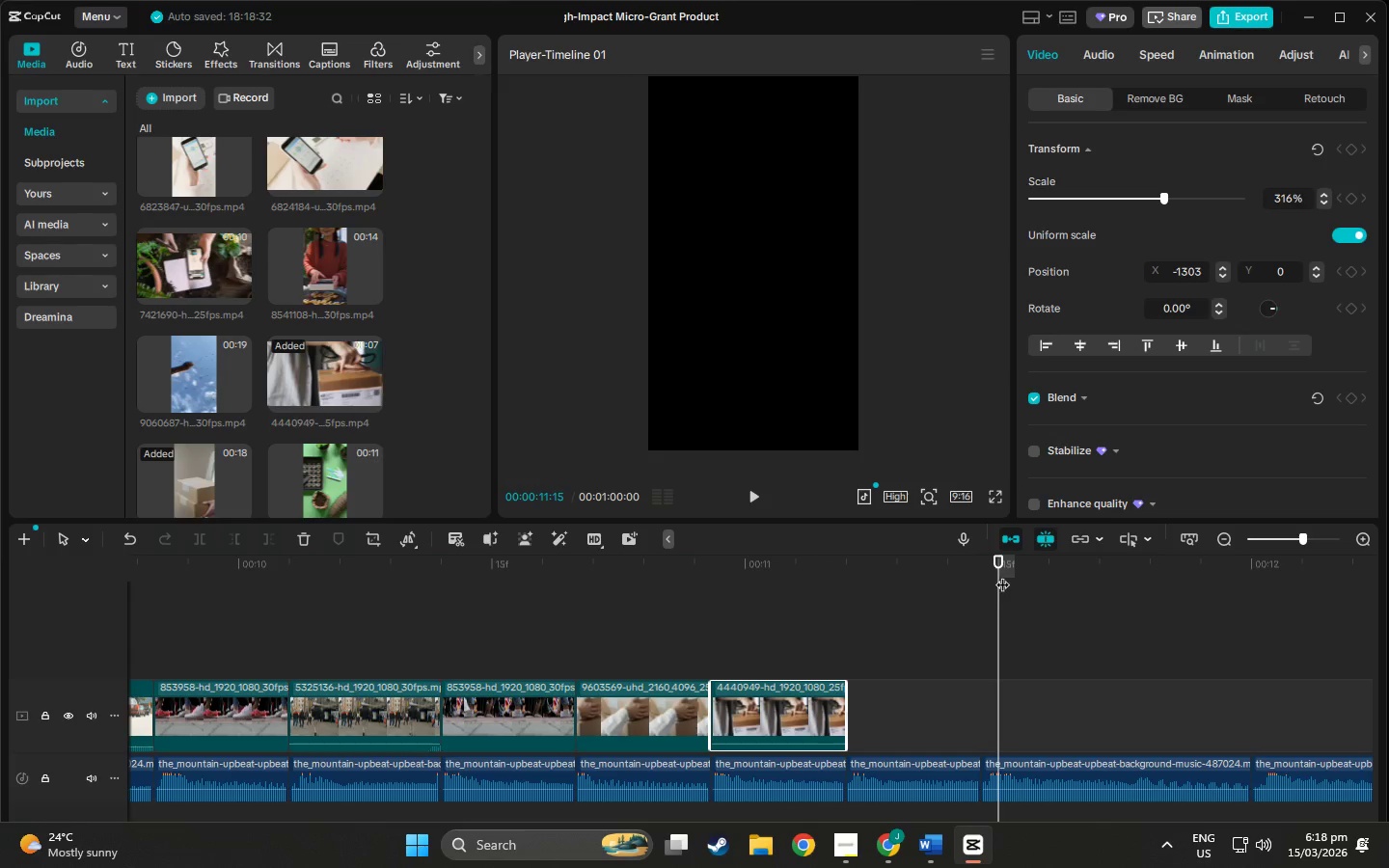 
left_click_drag(start_coordinate=[996, 567], to_coordinate=[0, 681])
 